 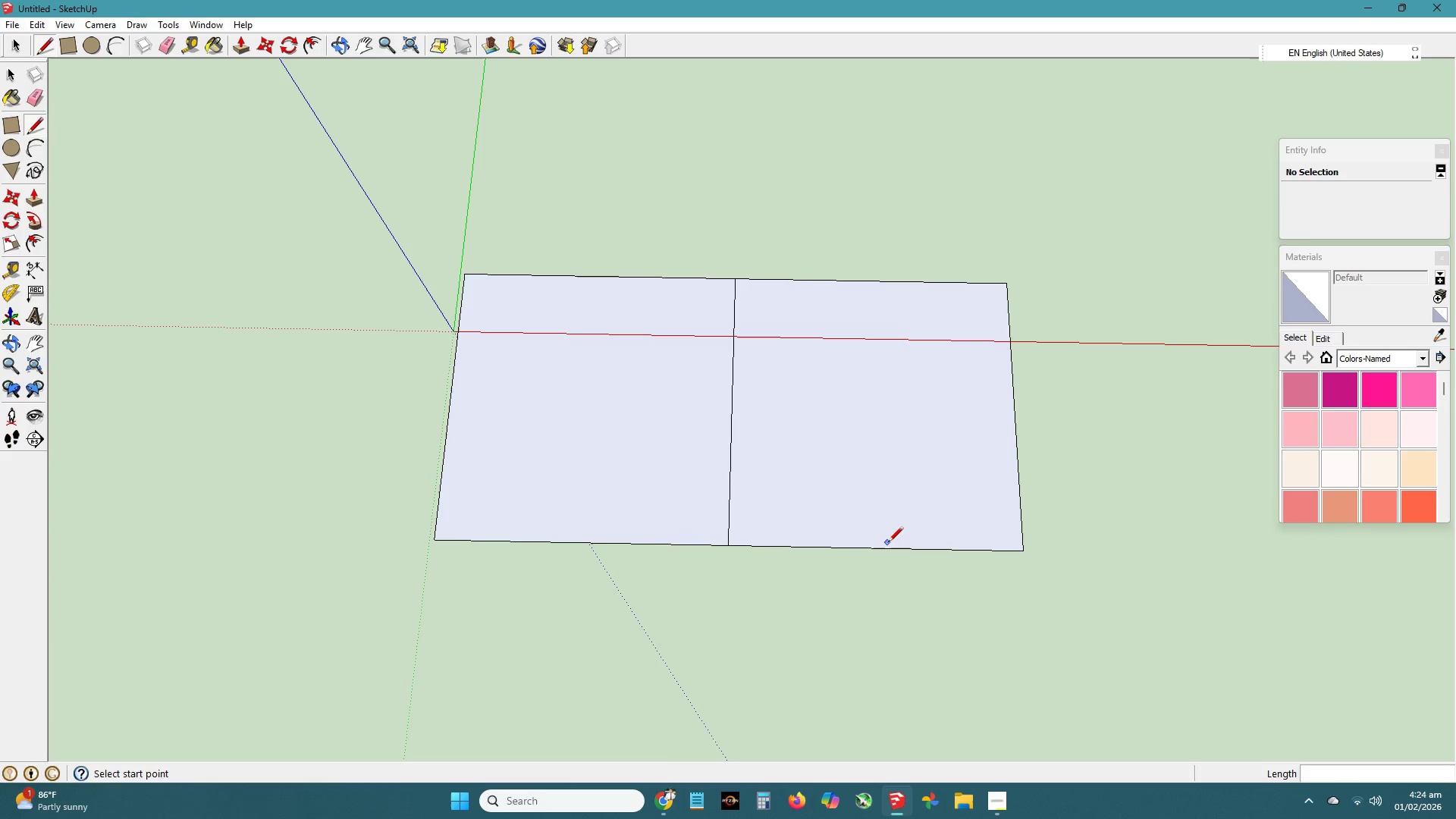 
left_click([883, 549])
 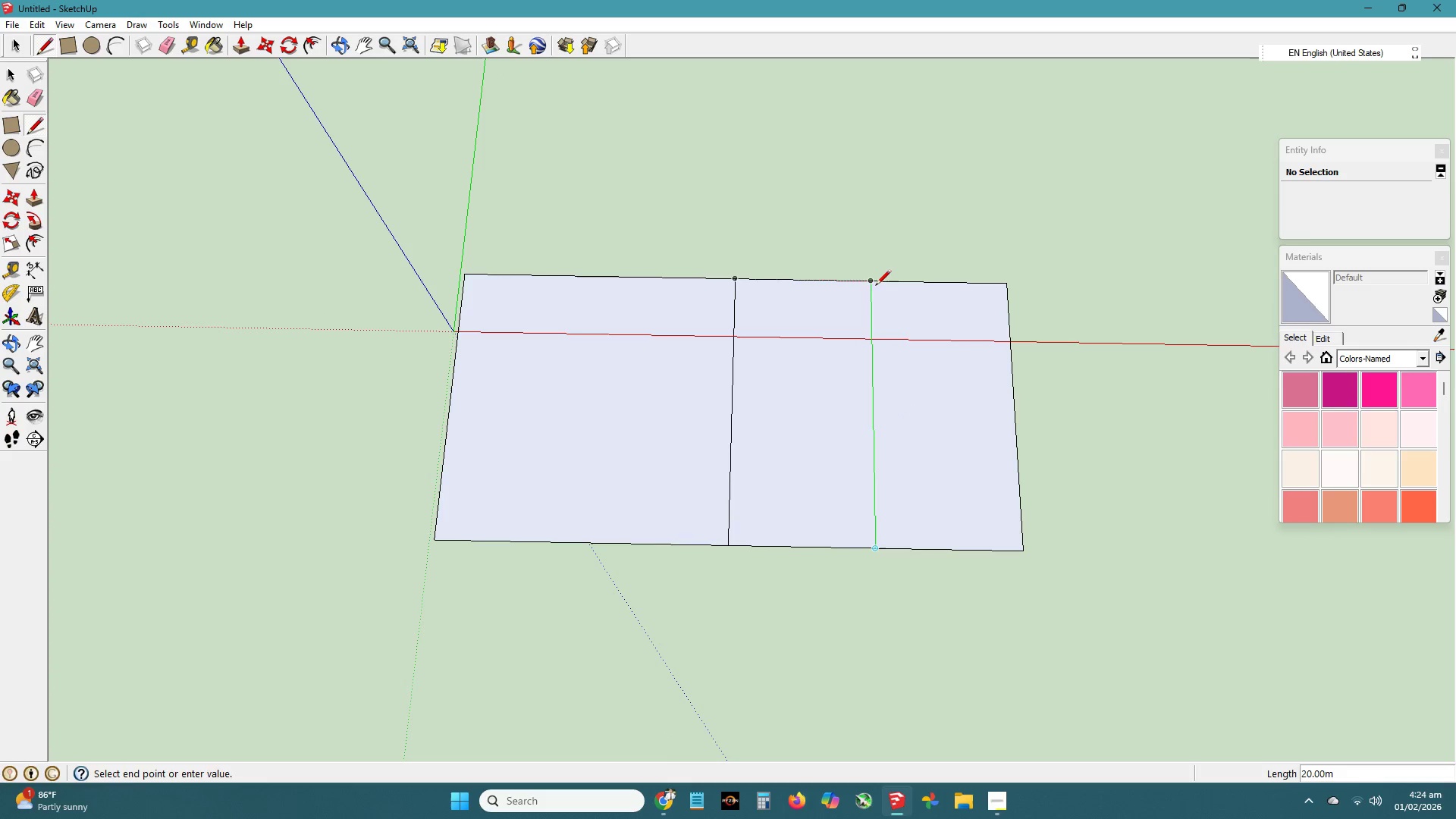 
left_click([875, 284])
 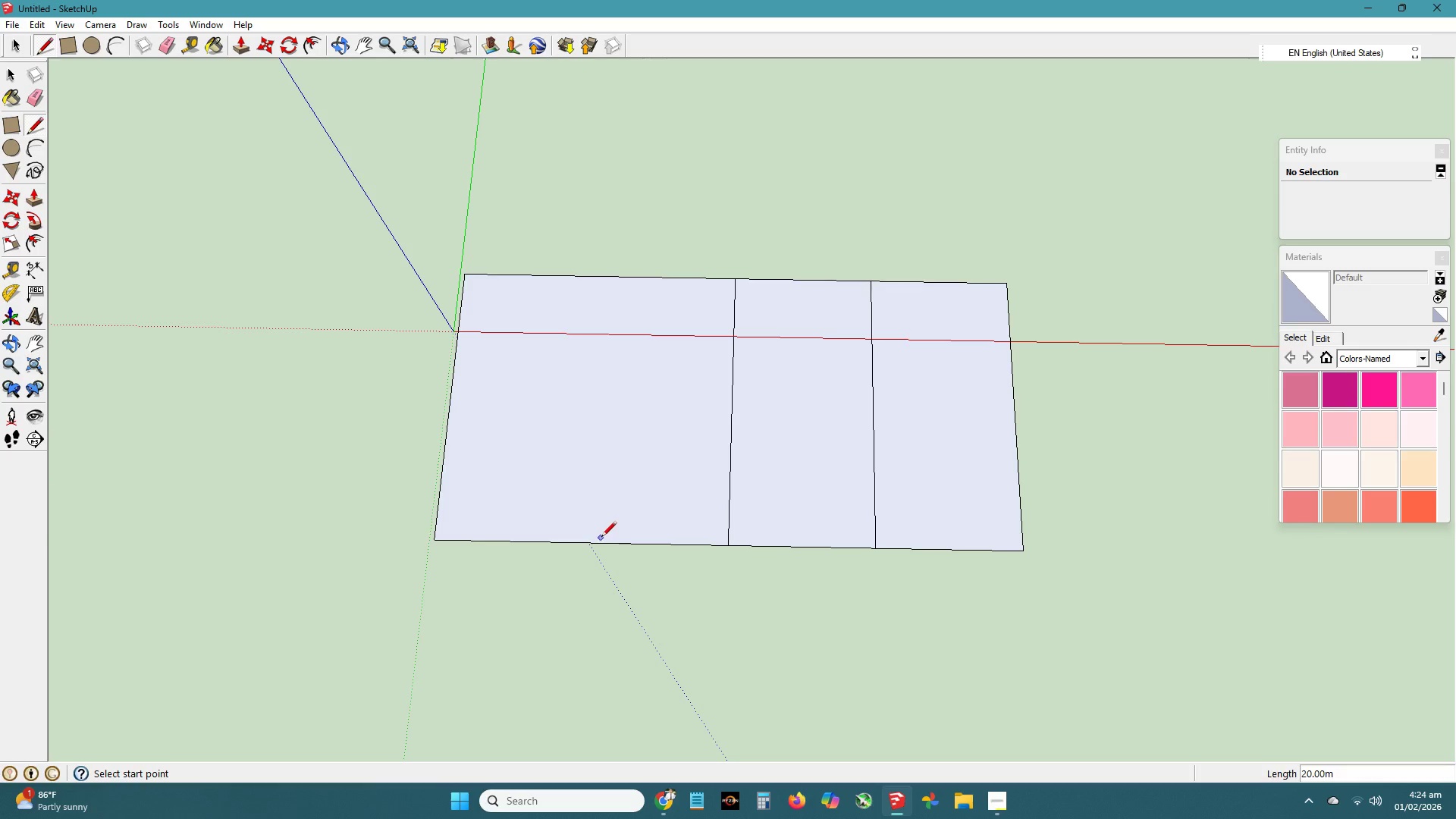 
left_click([583, 541])
 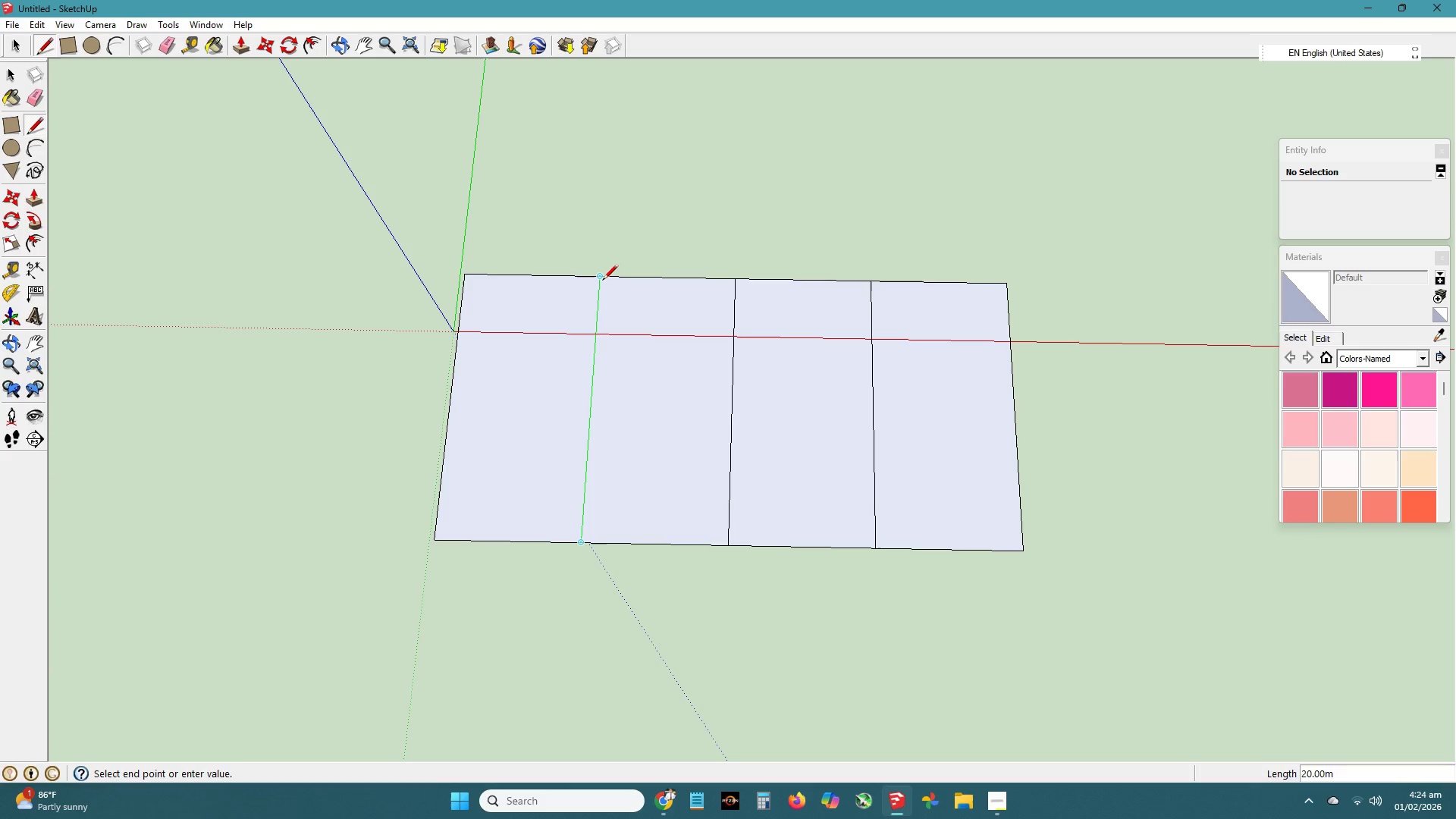 
left_click([602, 281])
 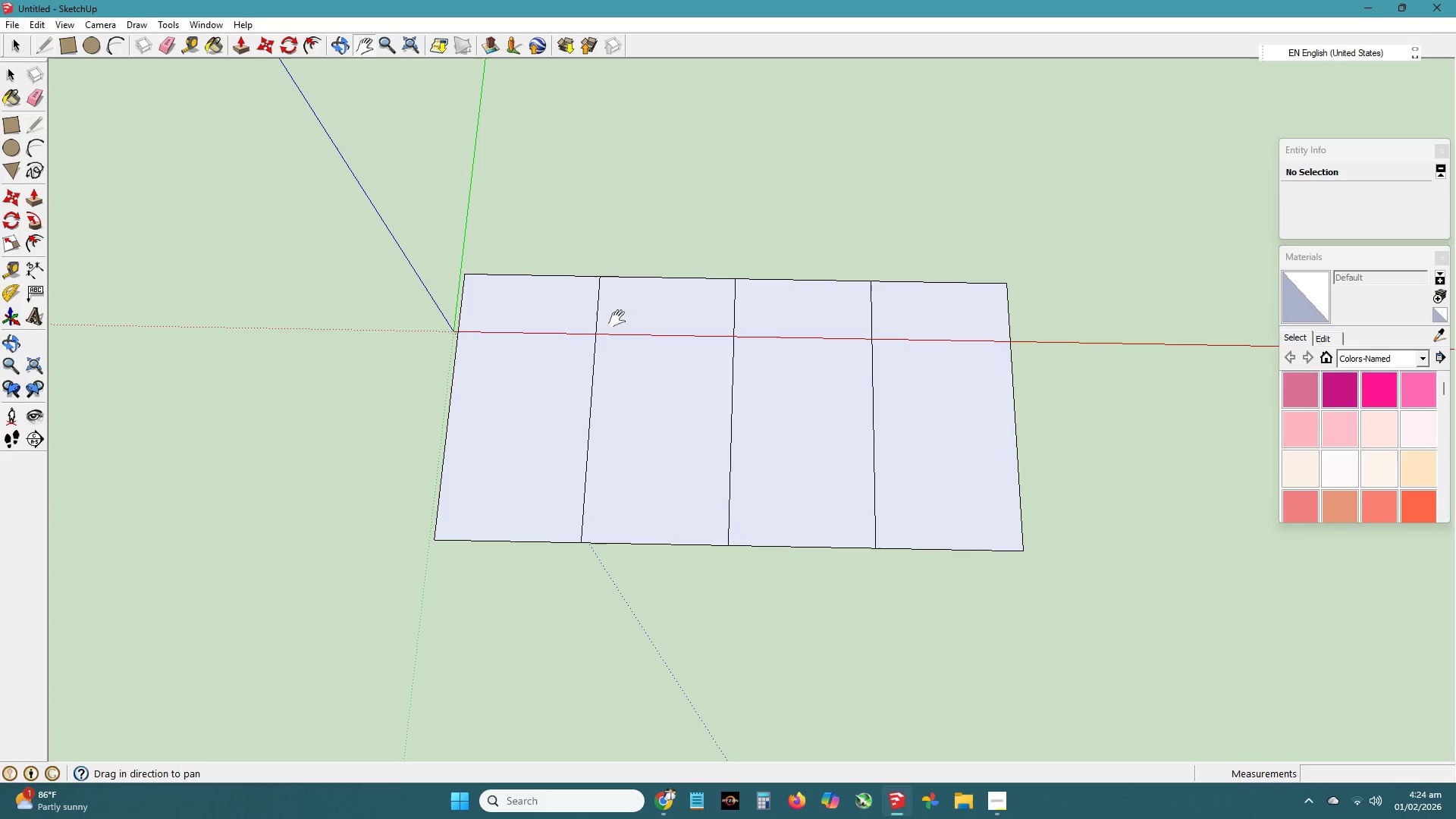 
type(hht)
 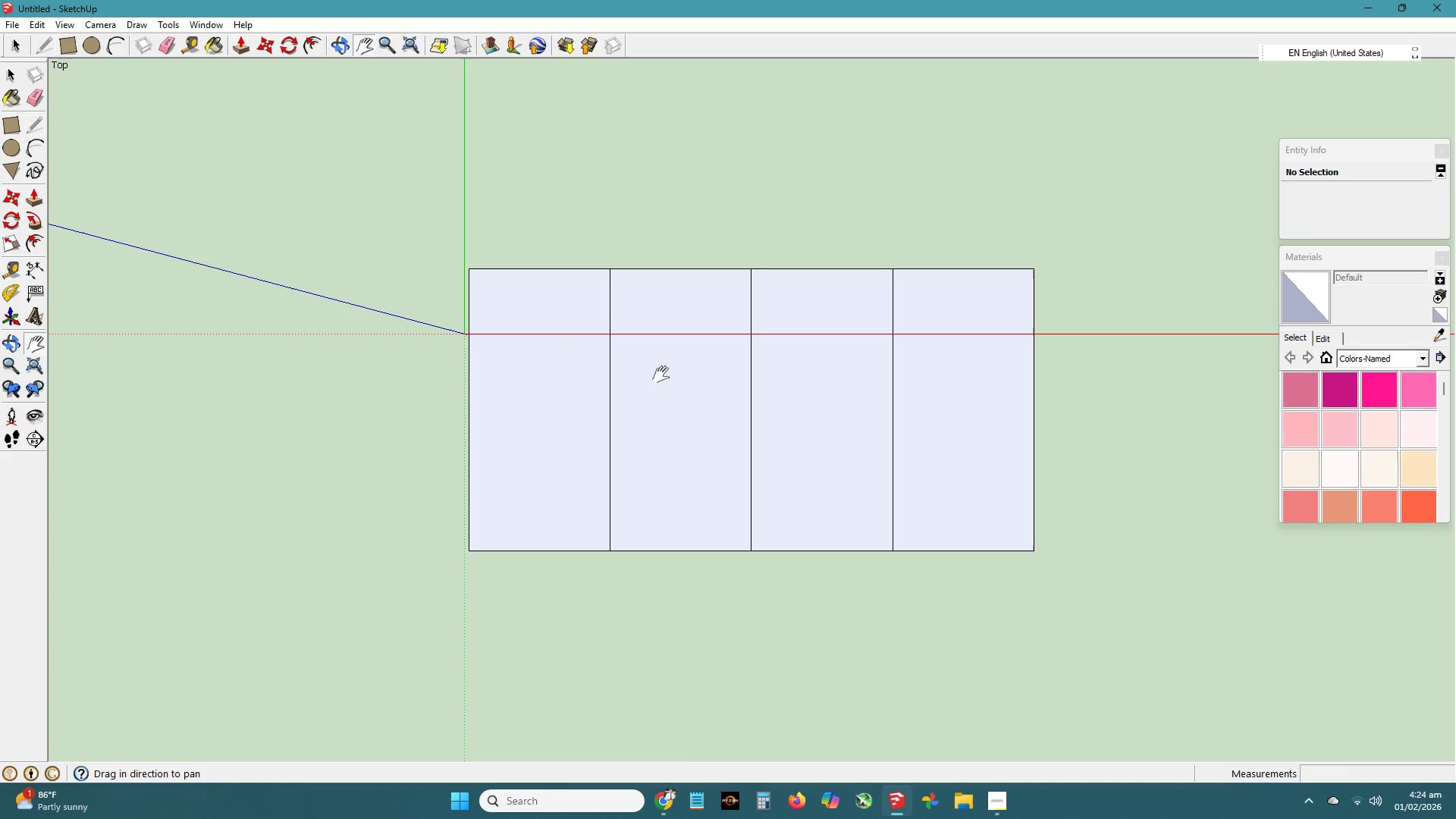 
left_click_drag(start_coordinate=[730, 390], to_coordinate=[720, 392])
 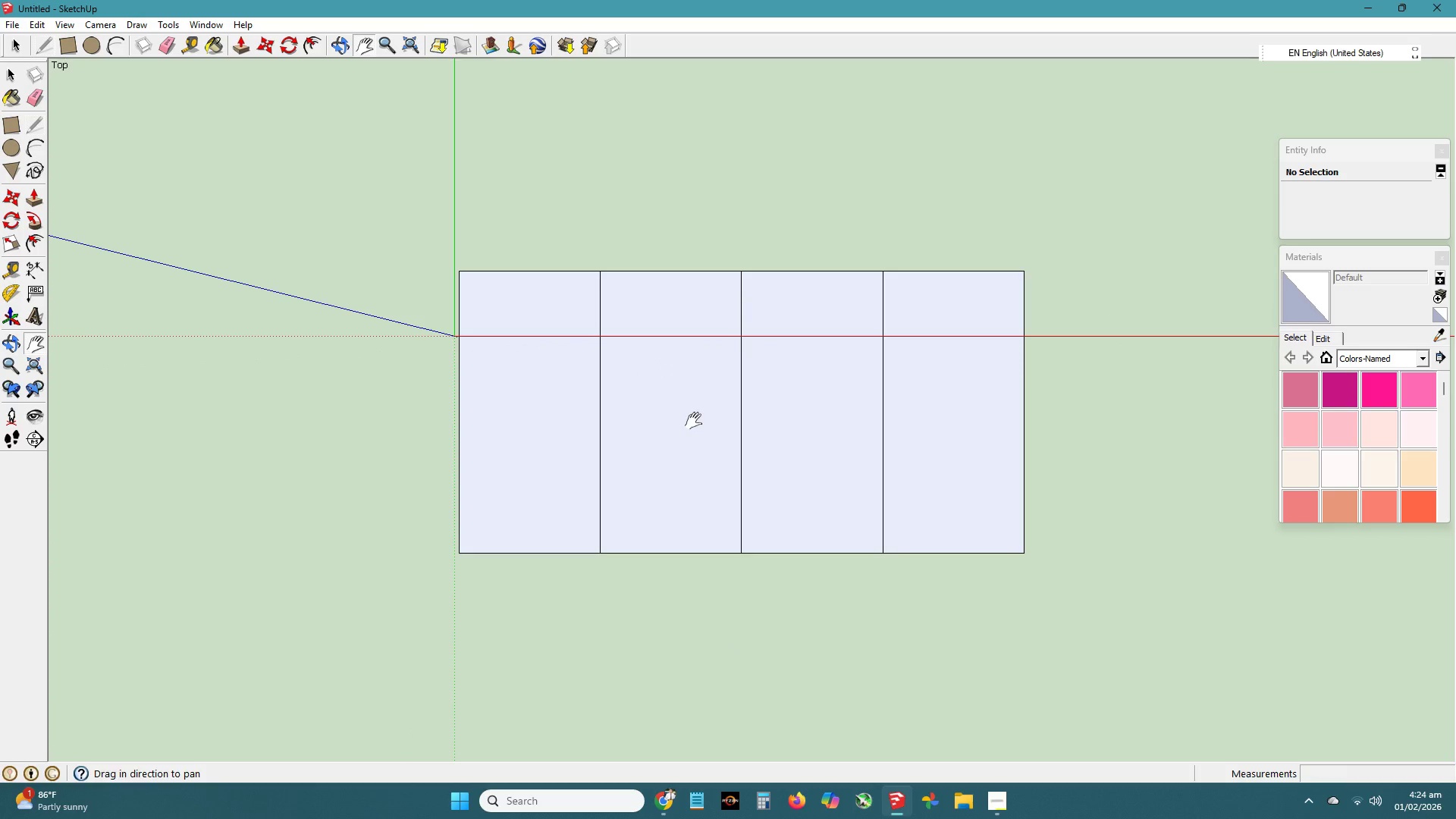 
key(L)
 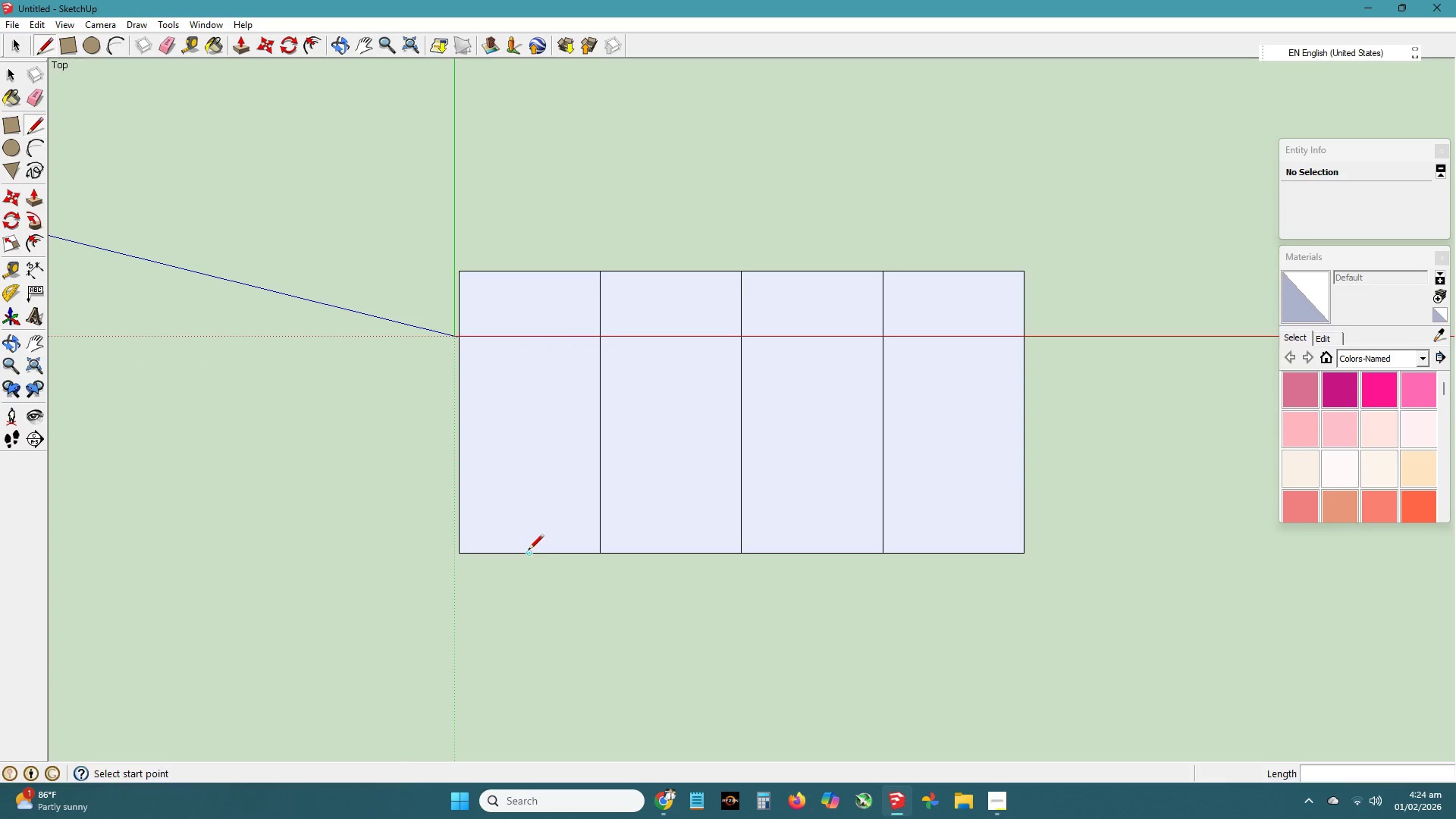 
left_click([528, 551])
 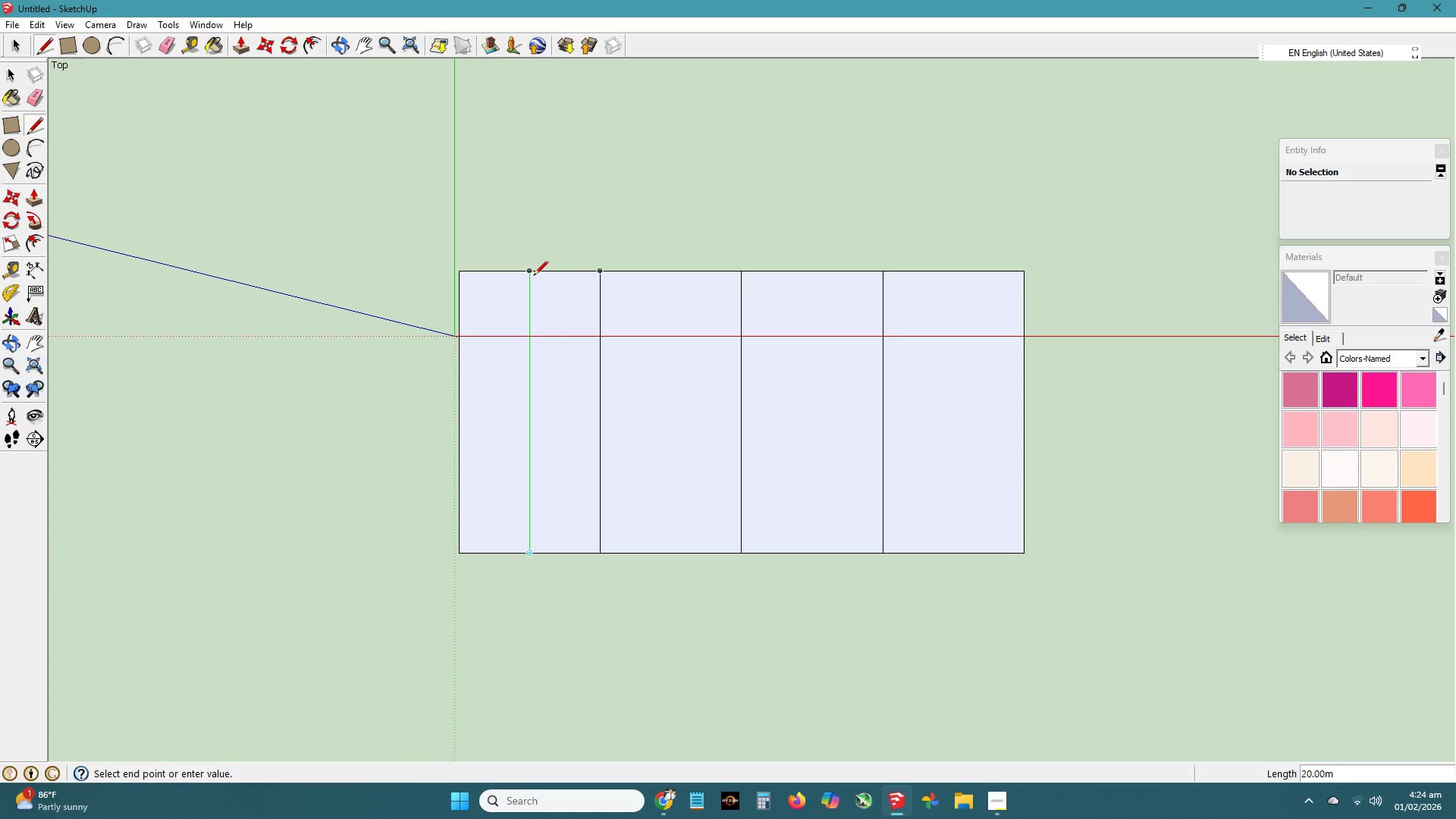 
left_click([533, 275])
 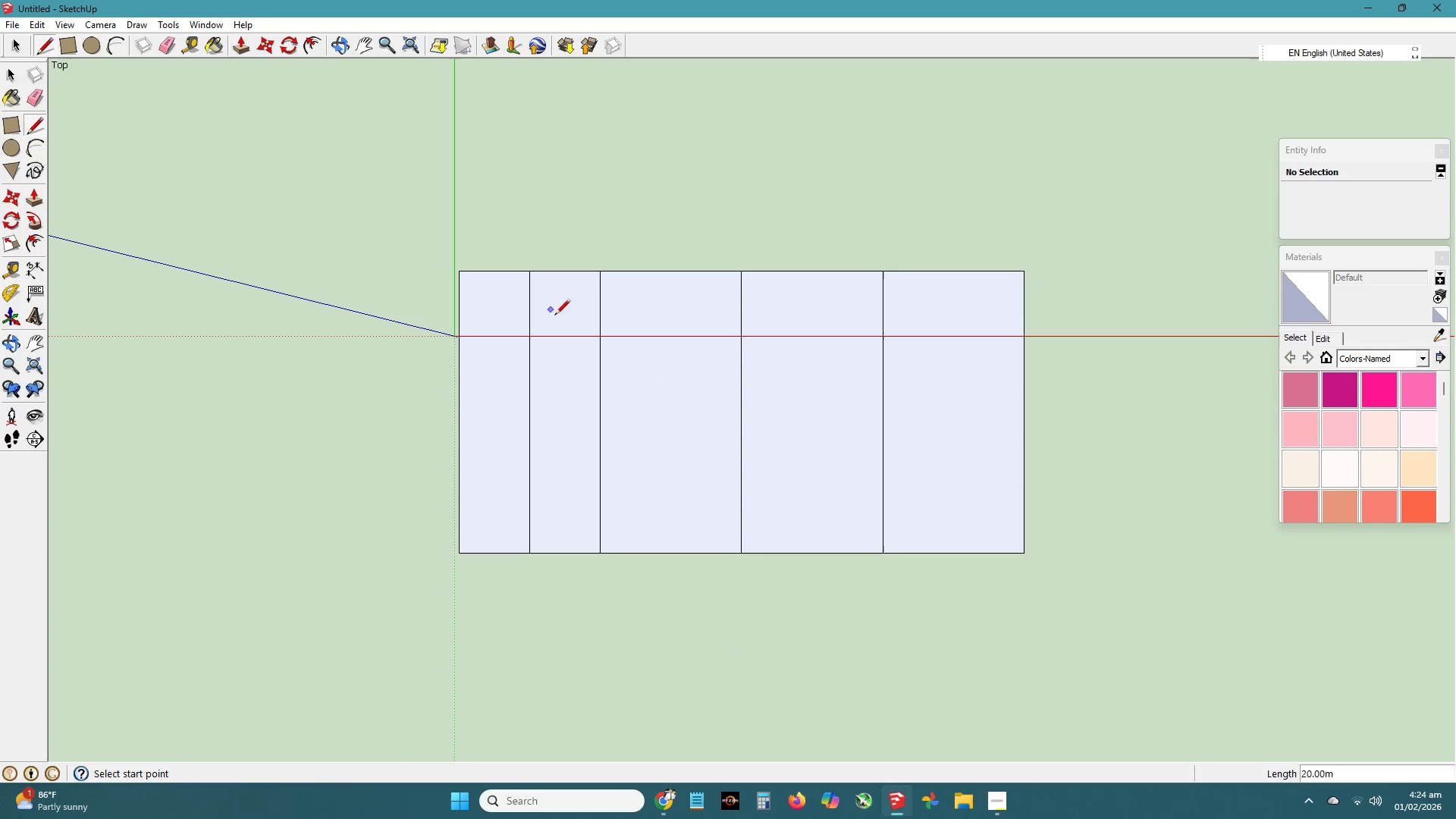 
key(Space)
 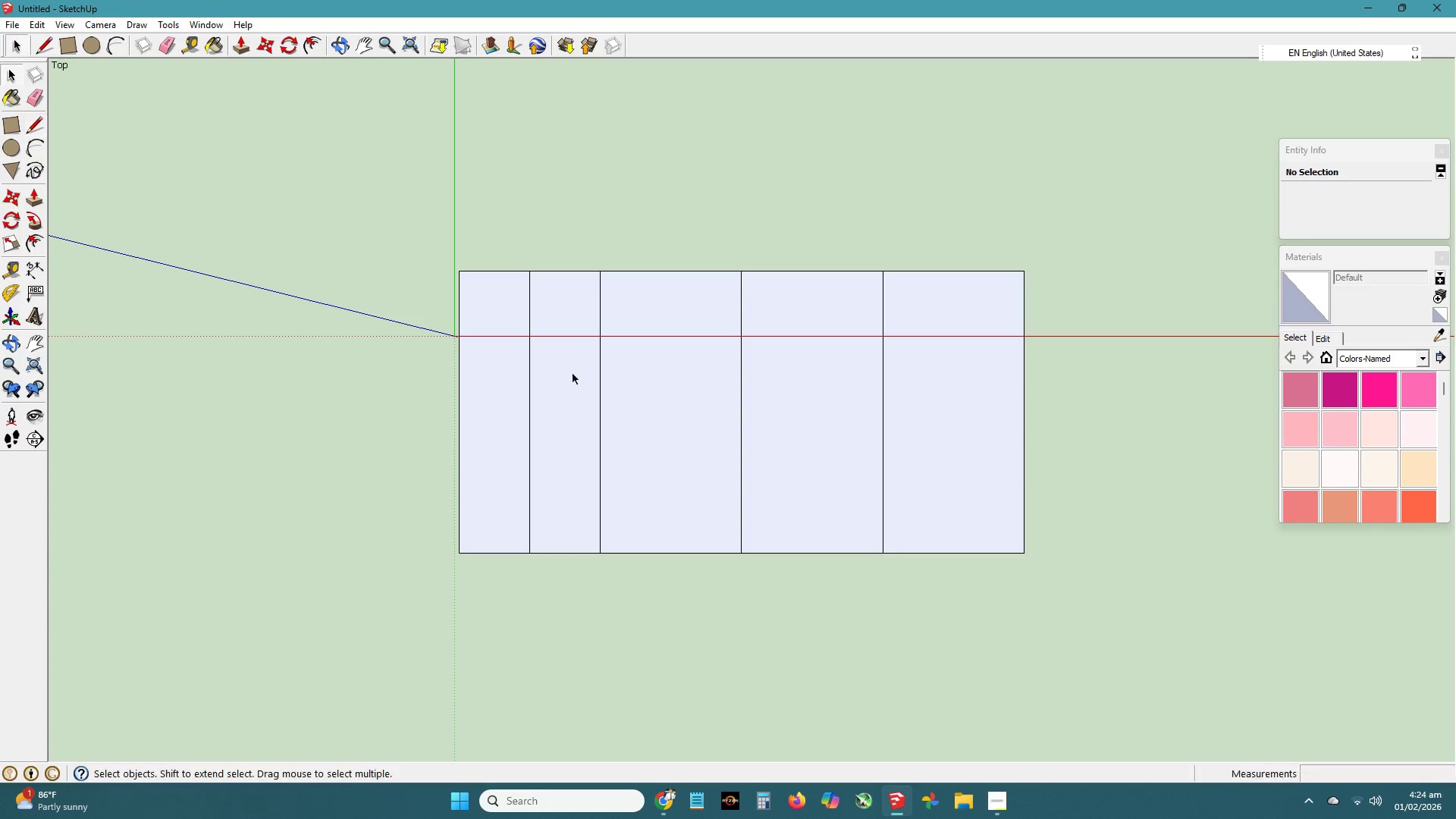 
double_click([573, 374])
 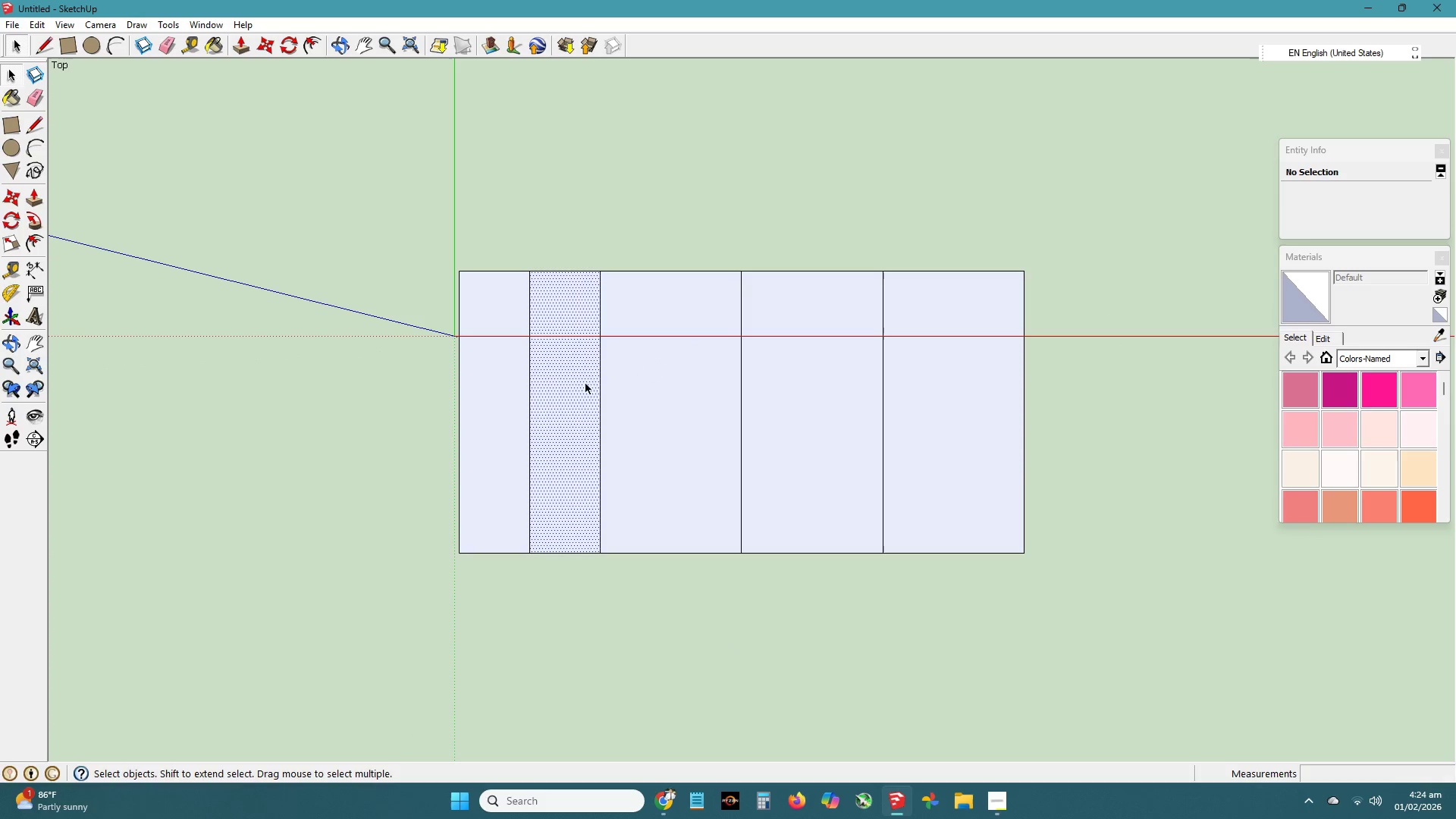 
key(Control+C)
 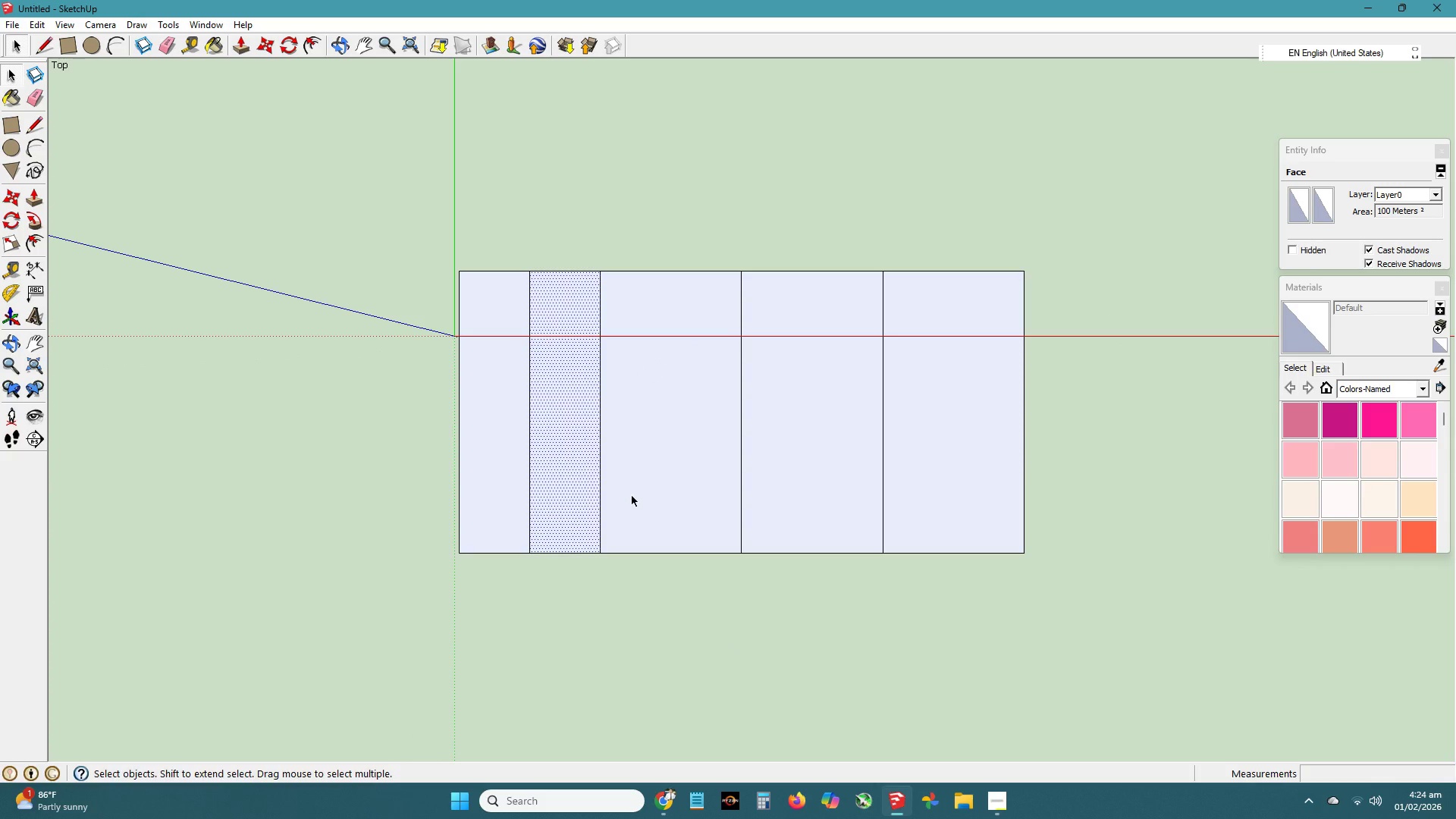 
key(L)
 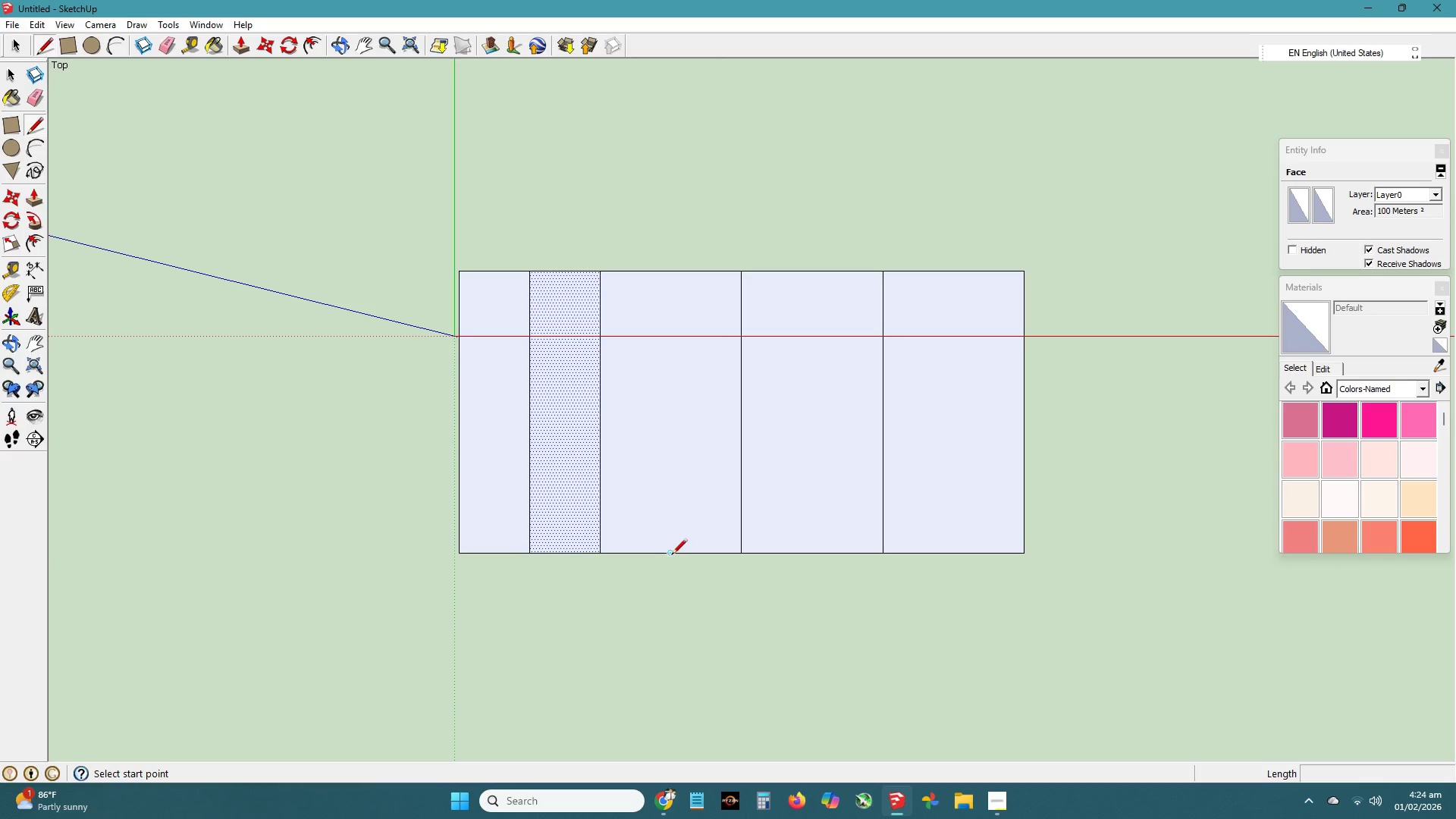 
left_click([672, 554])
 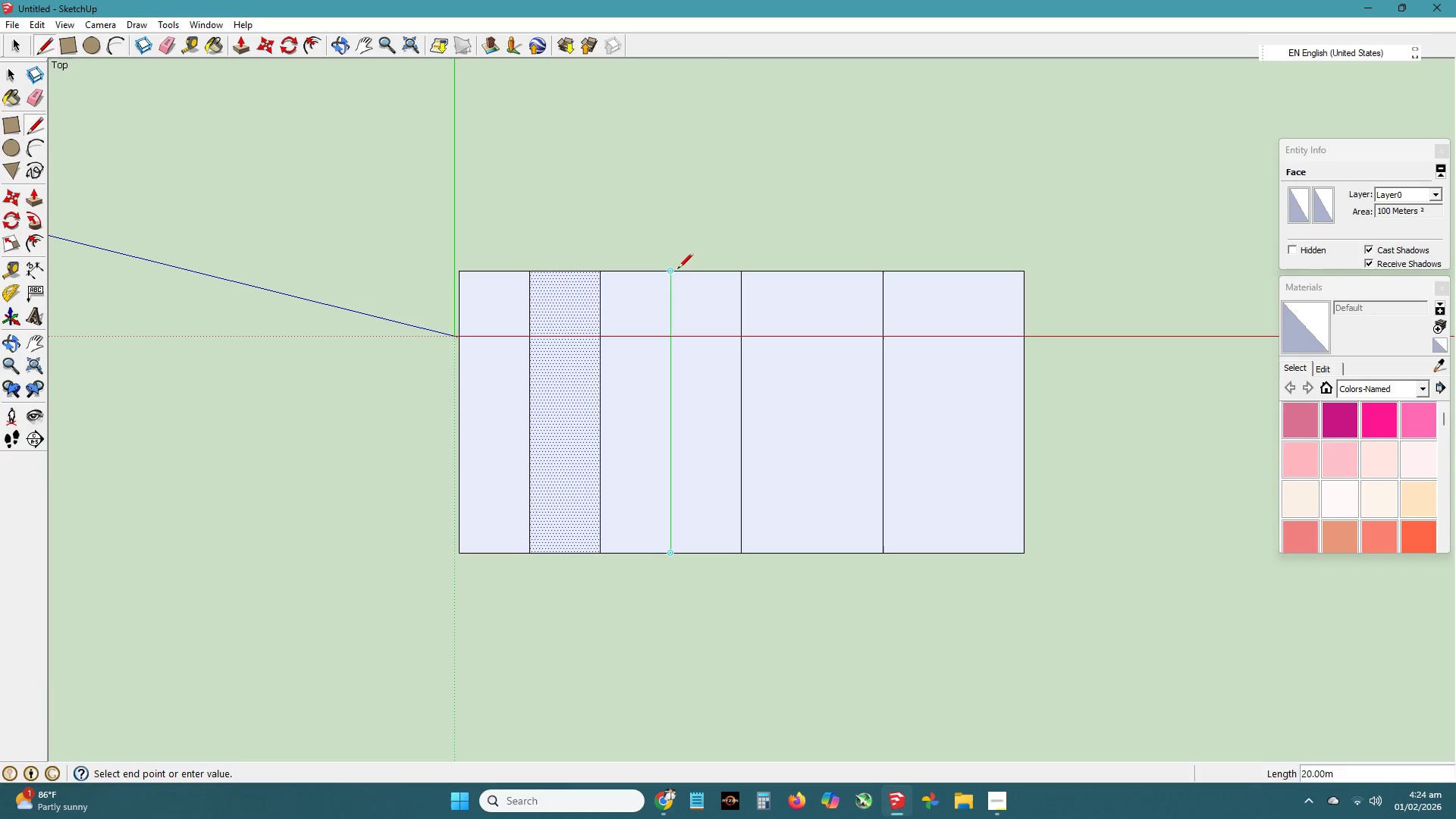 
left_click([673, 269])
 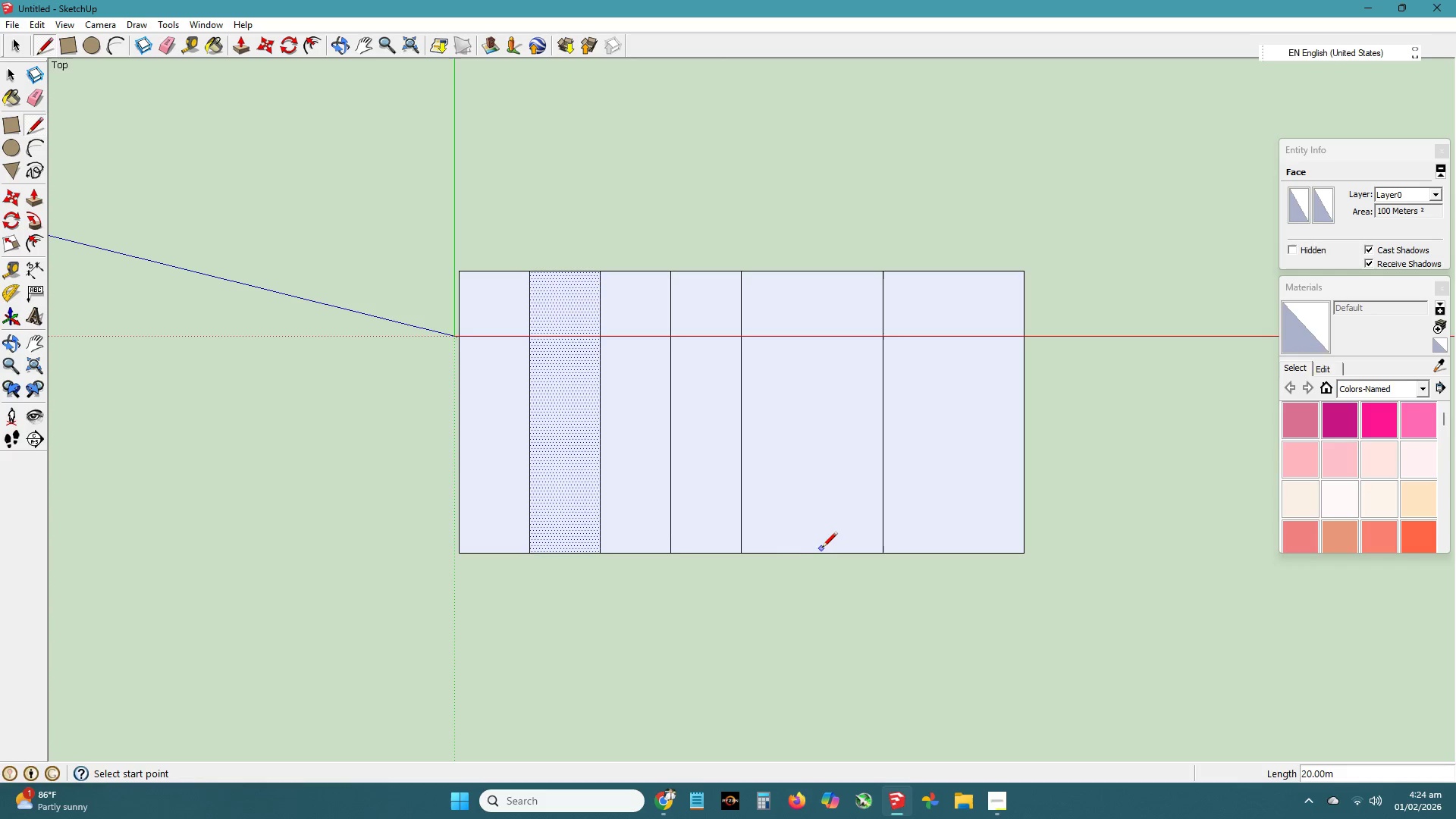 
left_click([818, 551])
 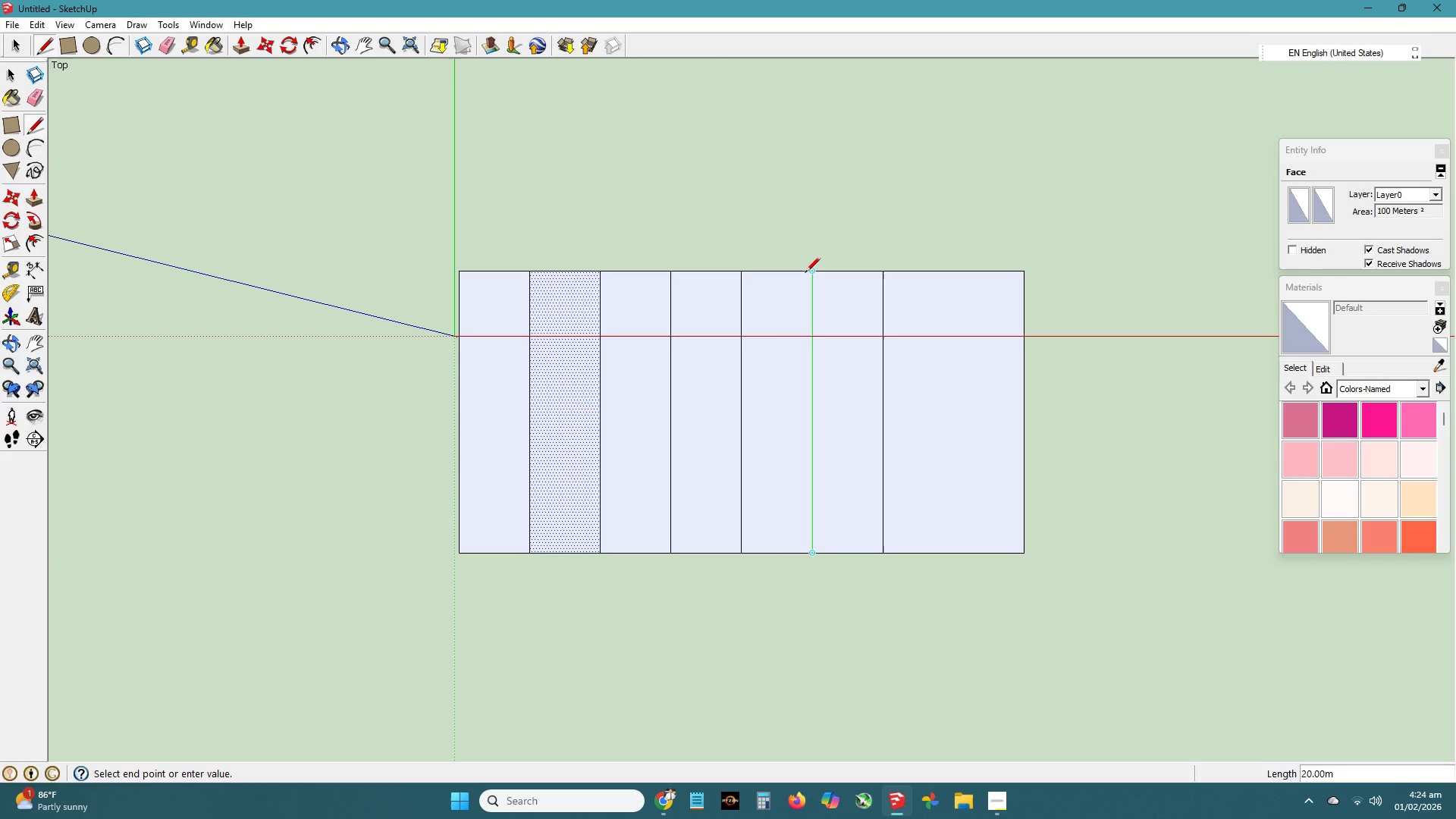 
left_click([805, 273])
 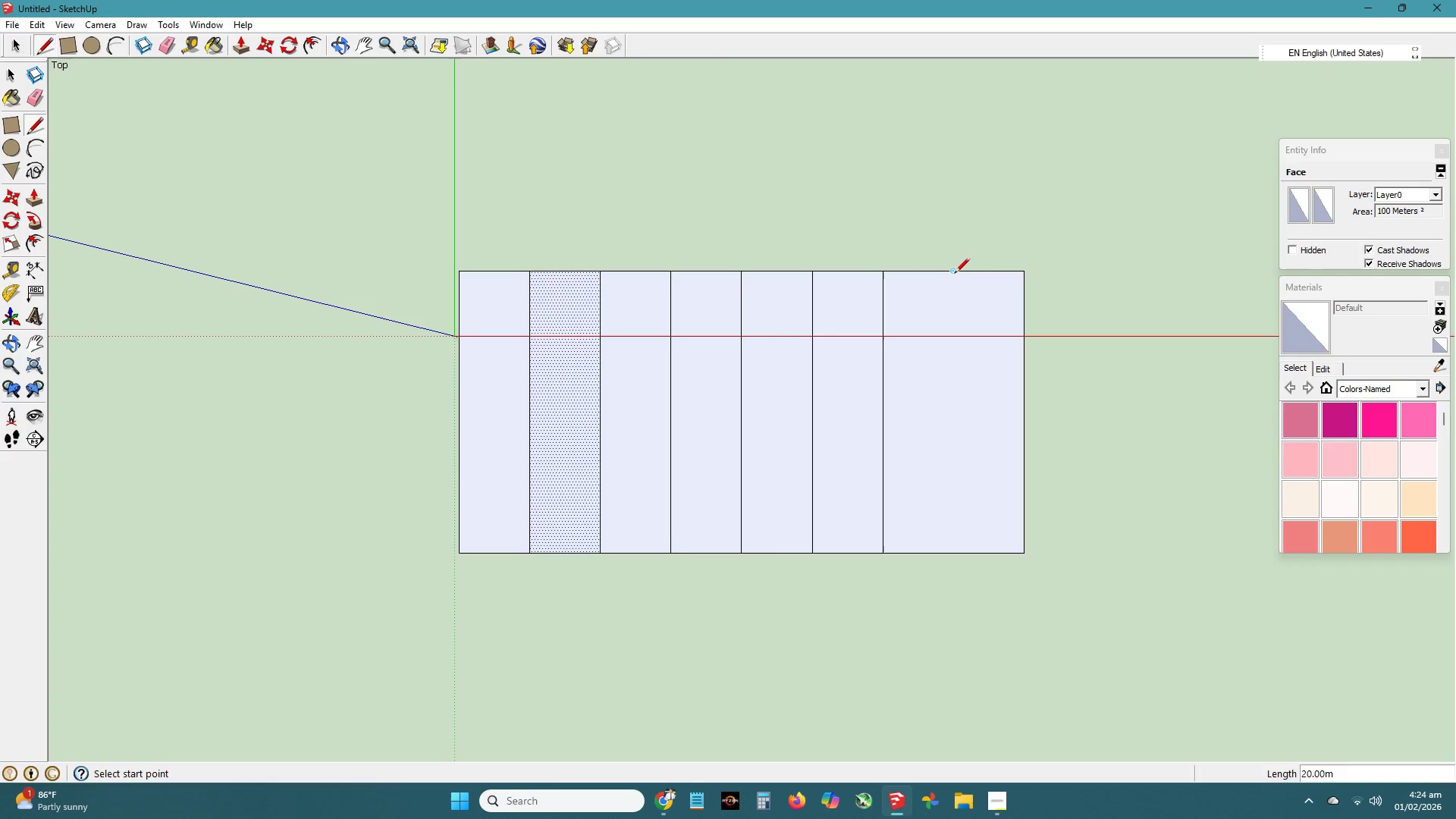 
left_click([954, 274])
 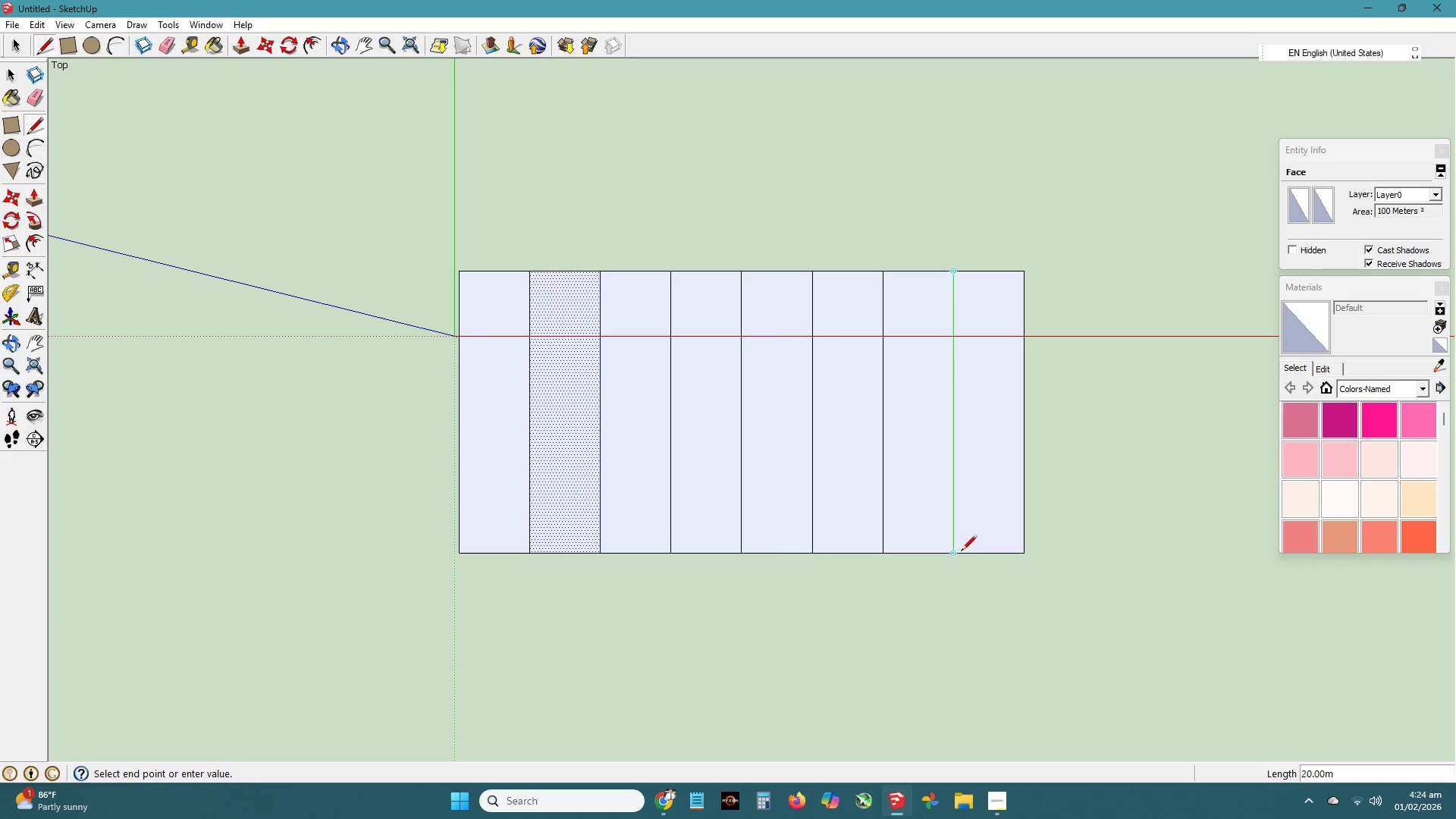 
left_click([961, 551])
 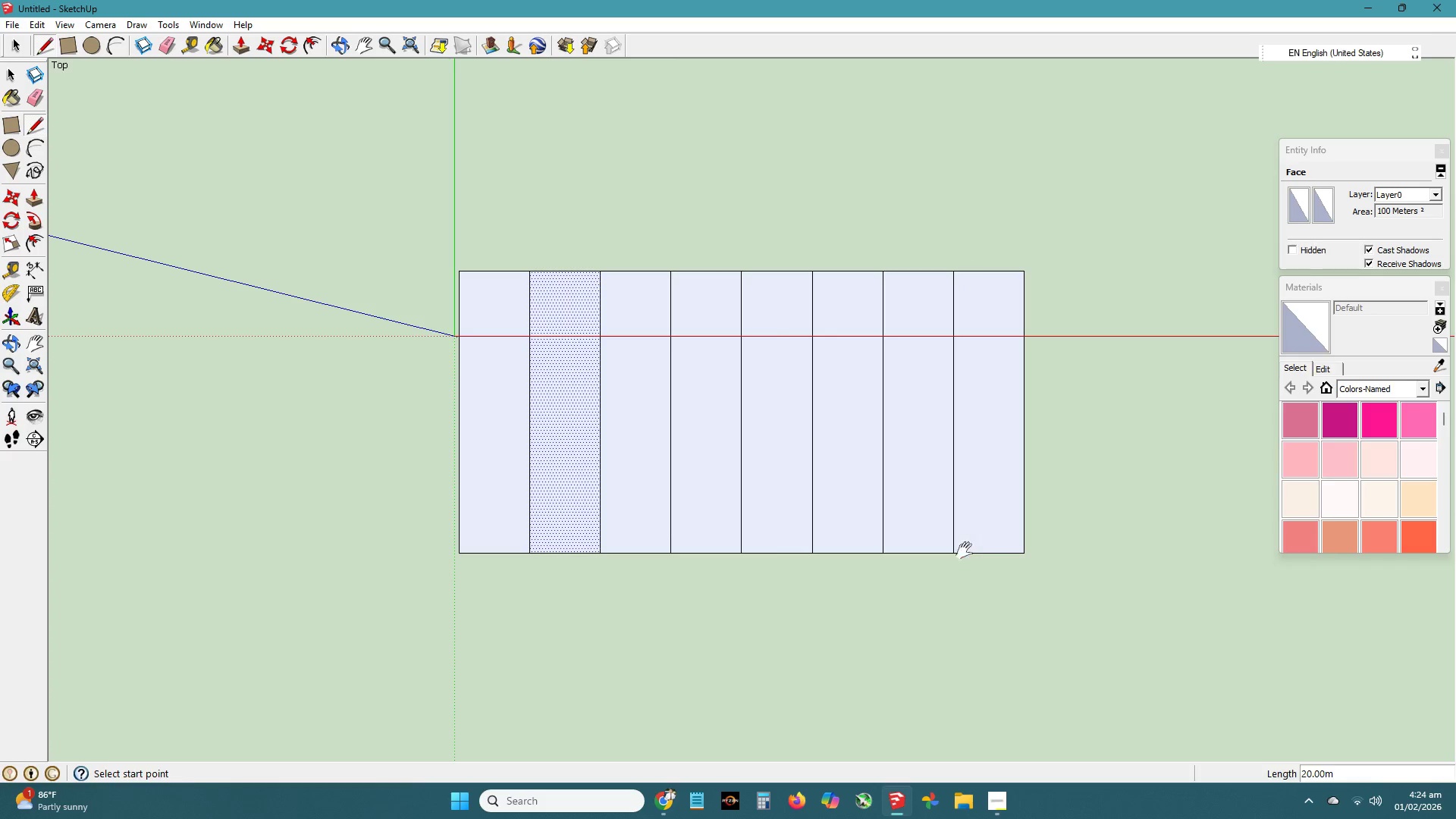 
key(H)
 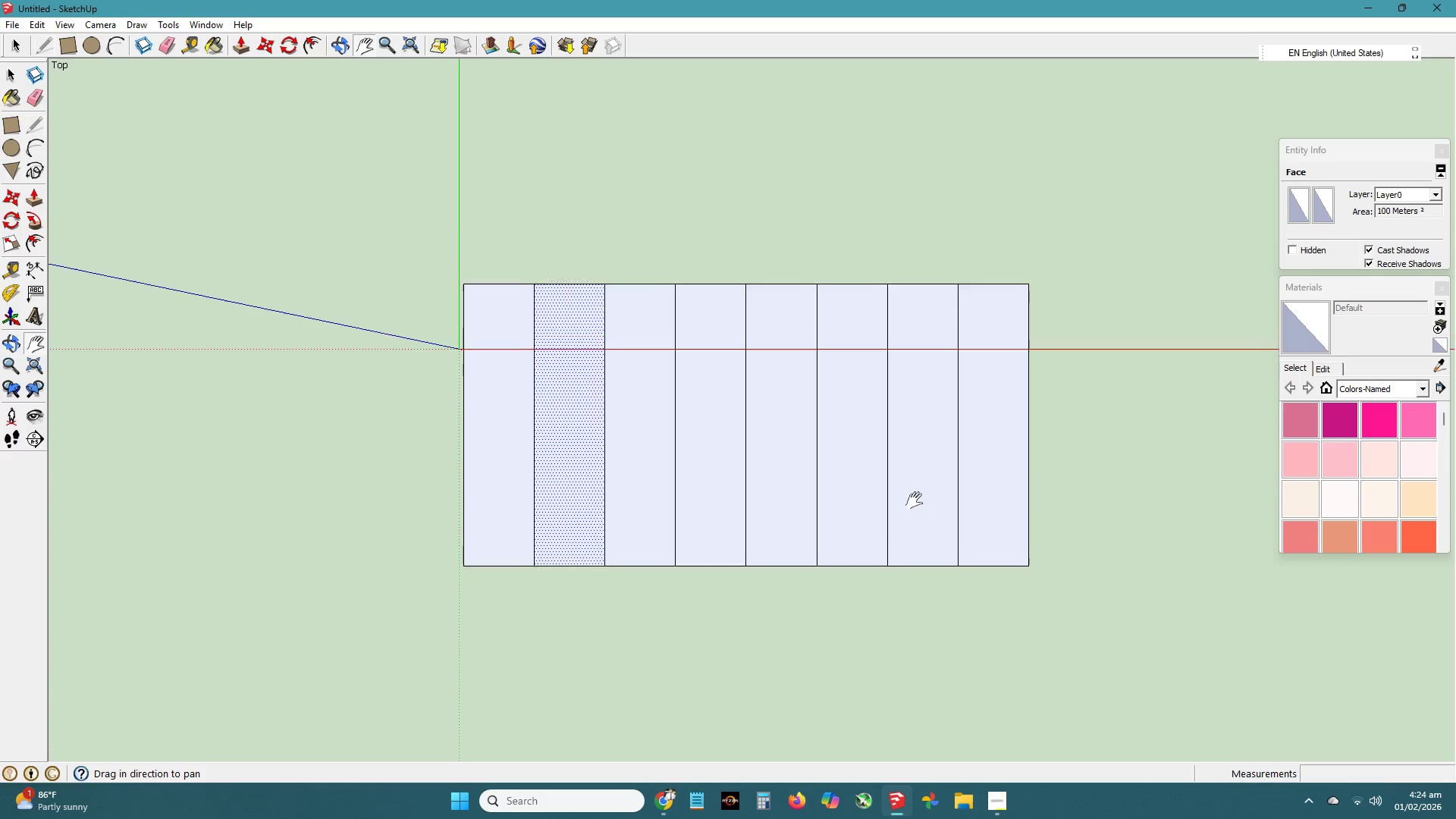 
left_click_drag(start_coordinate=[910, 488], to_coordinate=[918, 505])
 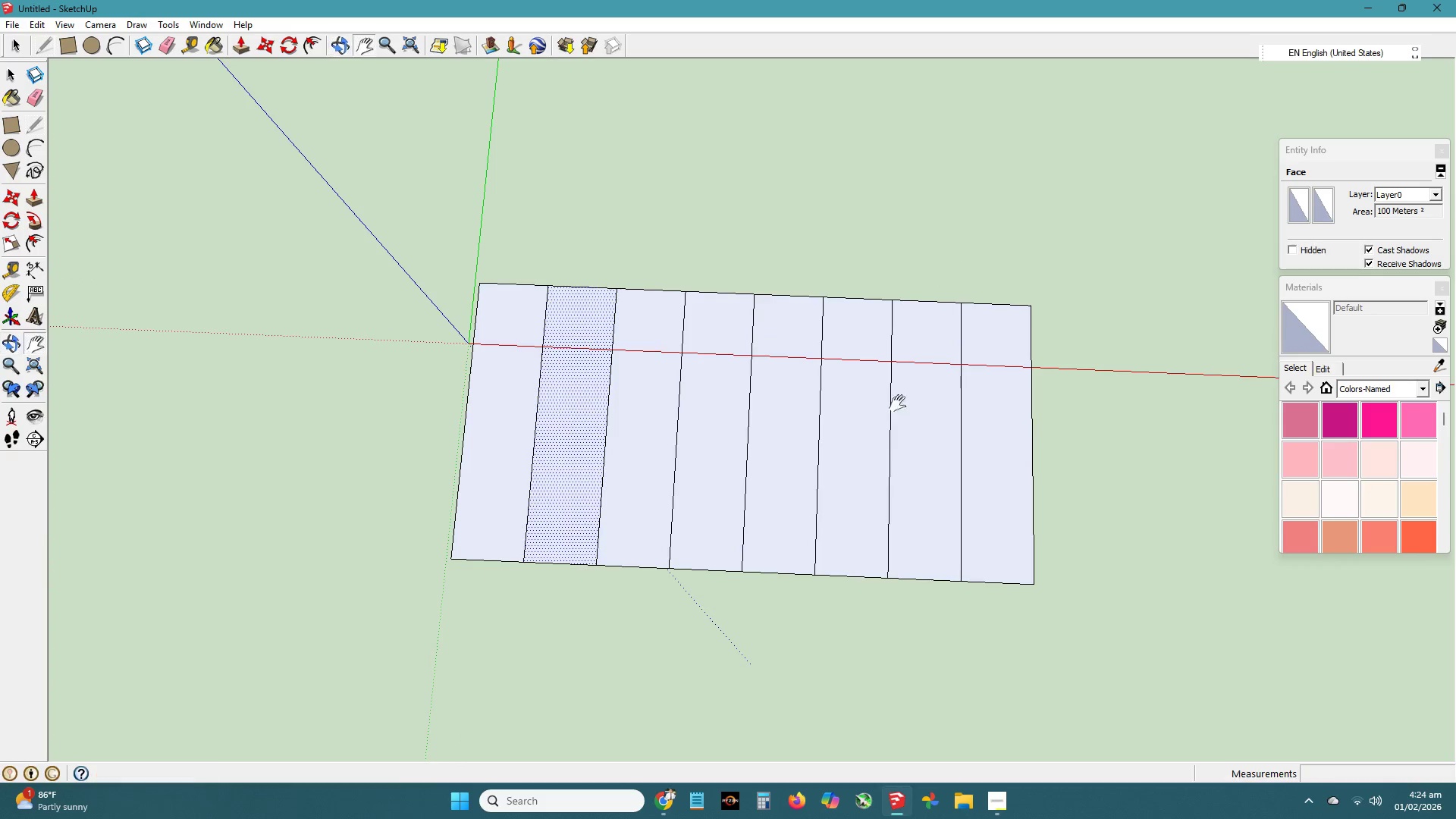 
key(Space)
 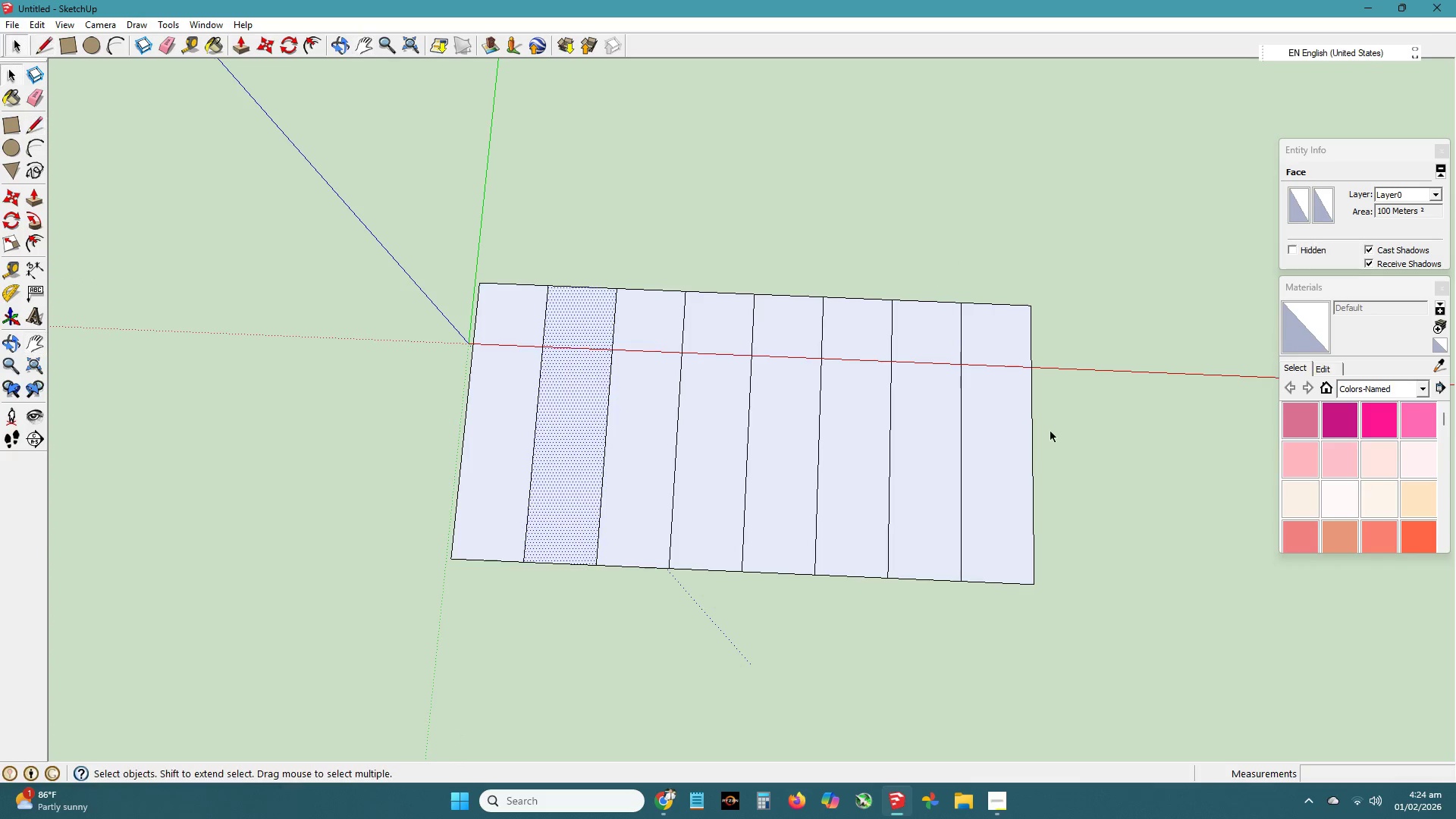 
left_click([1051, 431])
 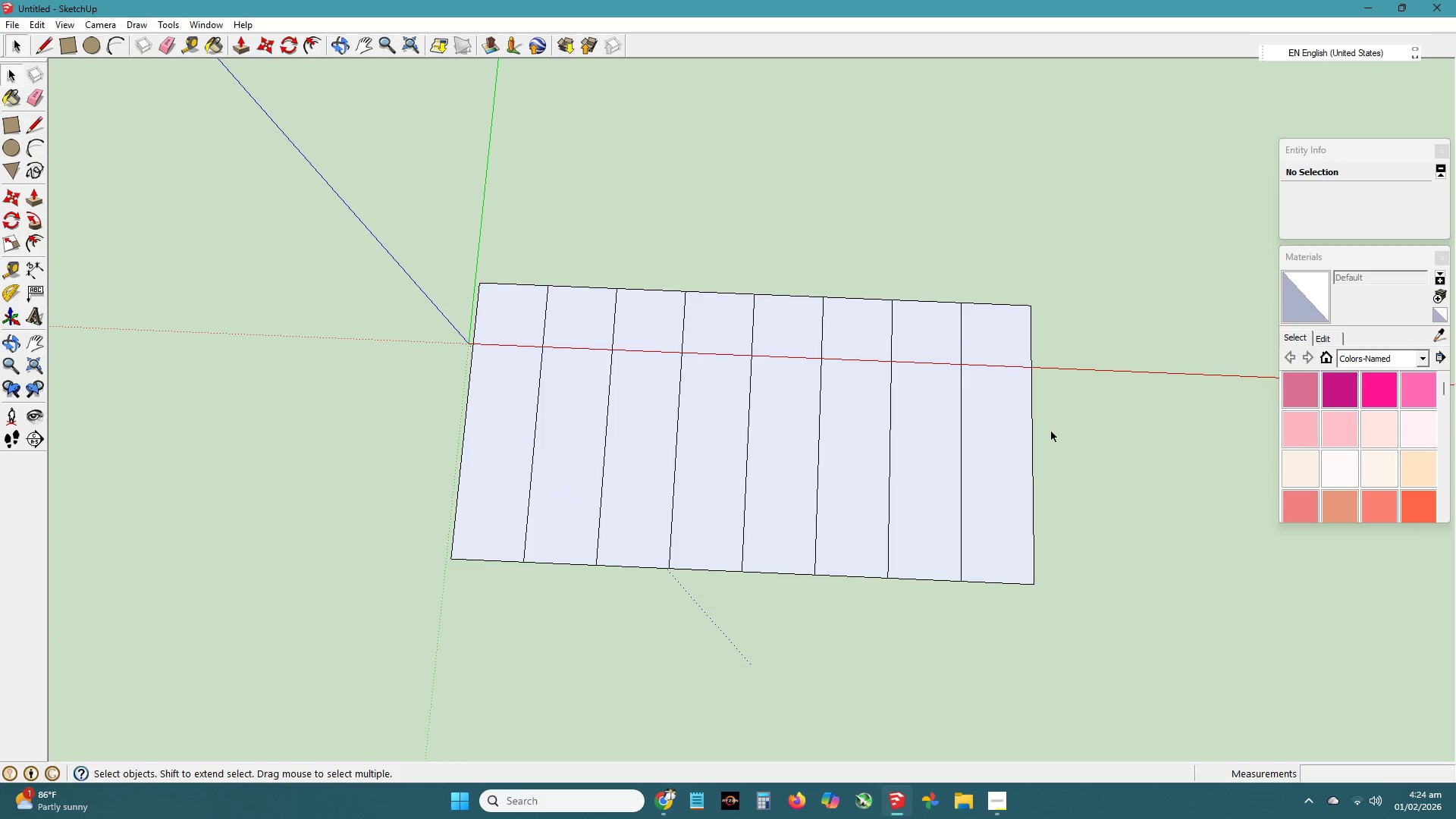 
key(L)
 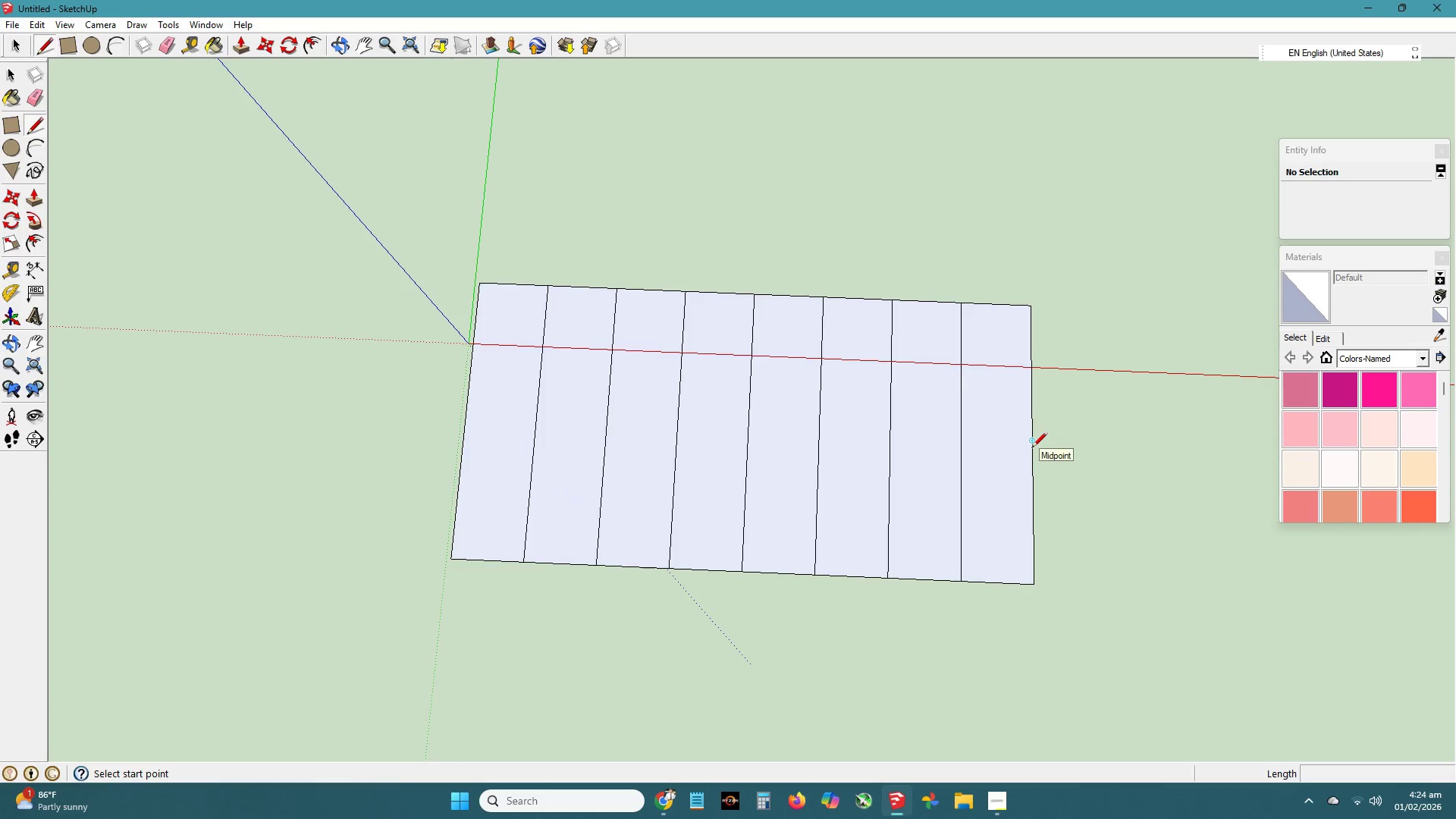 
left_click([1031, 448])
 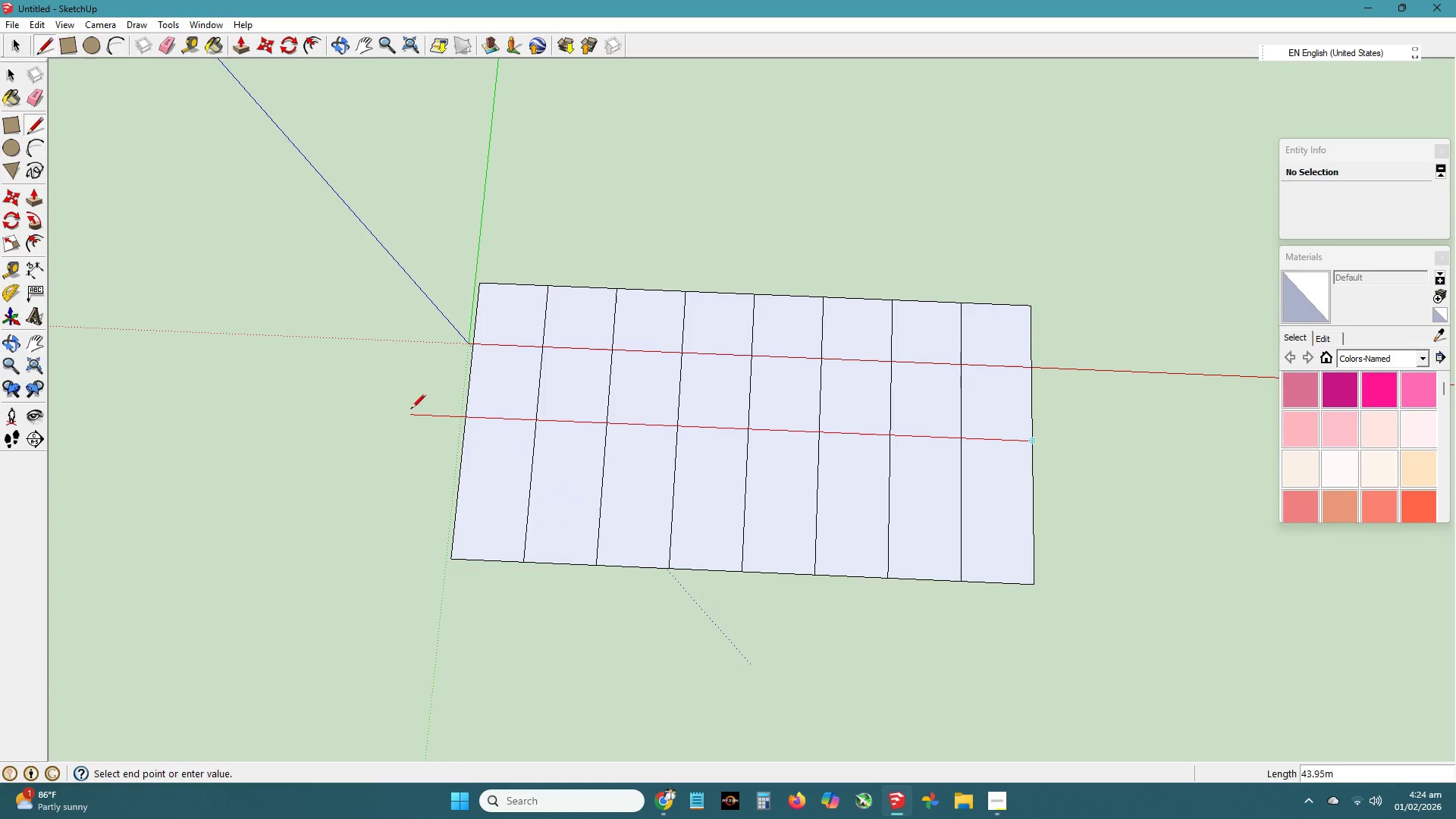 
left_click([400, 411])
 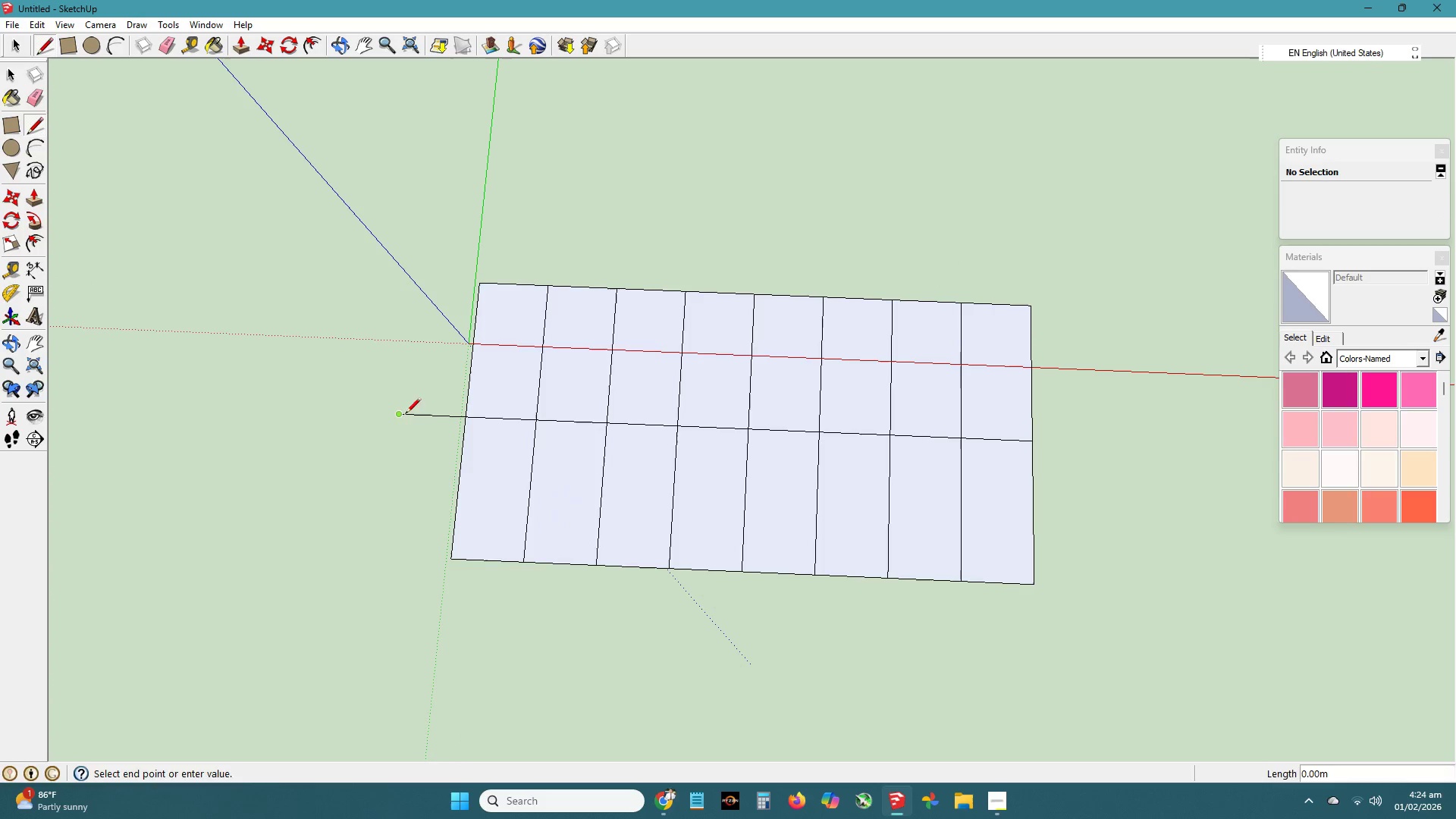 
type( el)
 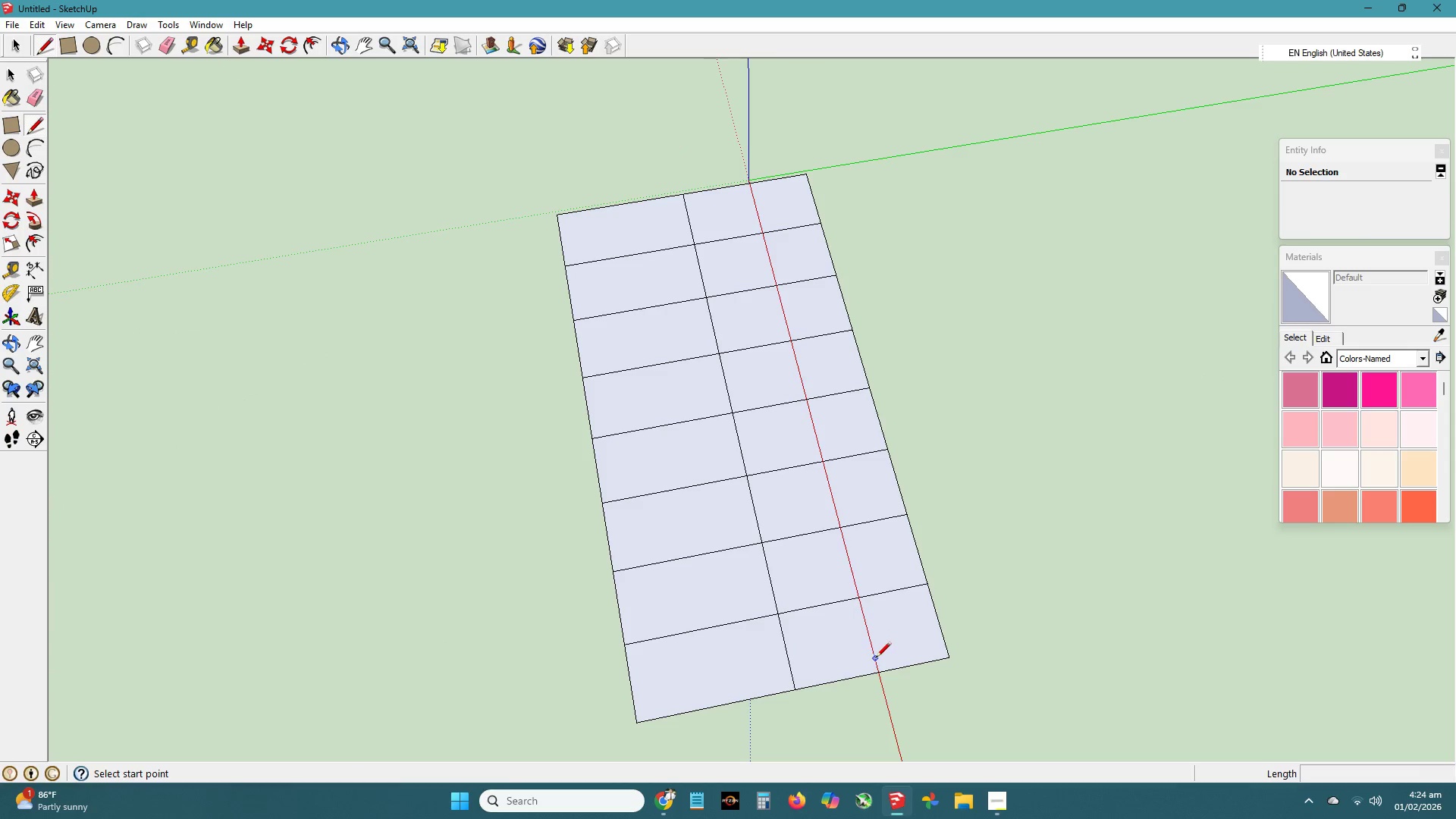 
left_click_drag(start_coordinate=[435, 422], to_coordinate=[445, 392])
 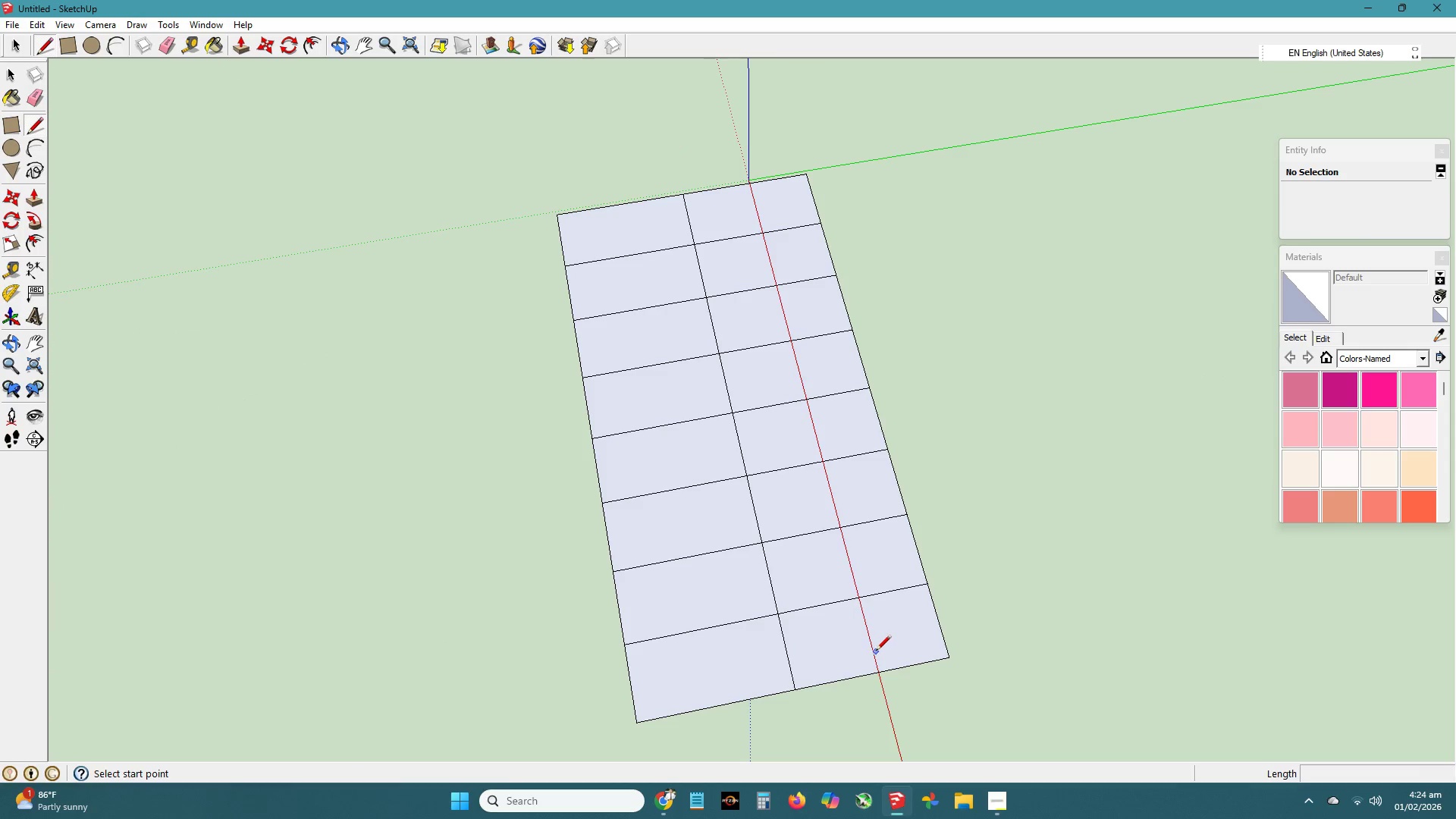 
left_click([873, 670])
 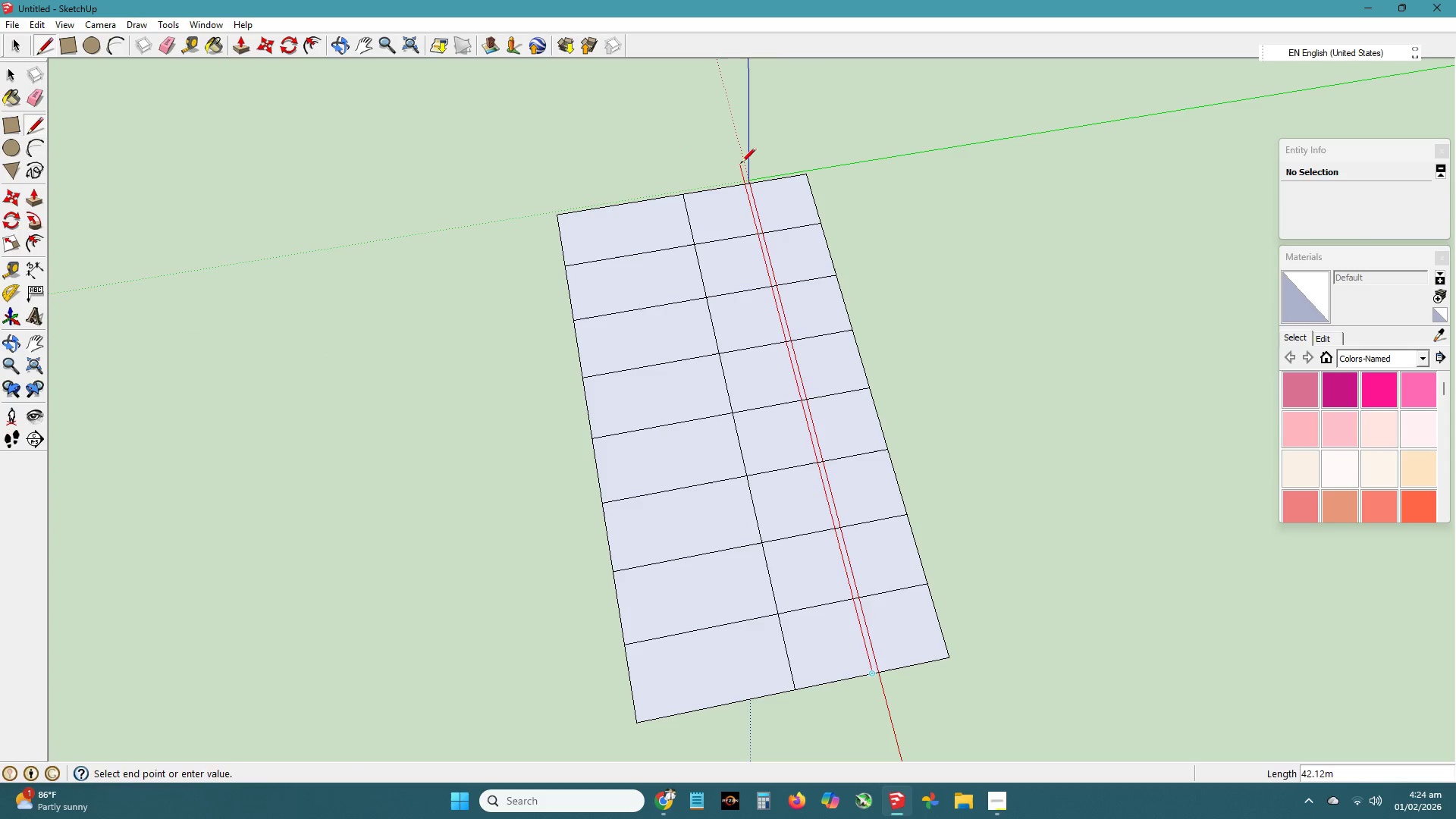 
left_click([739, 163])
 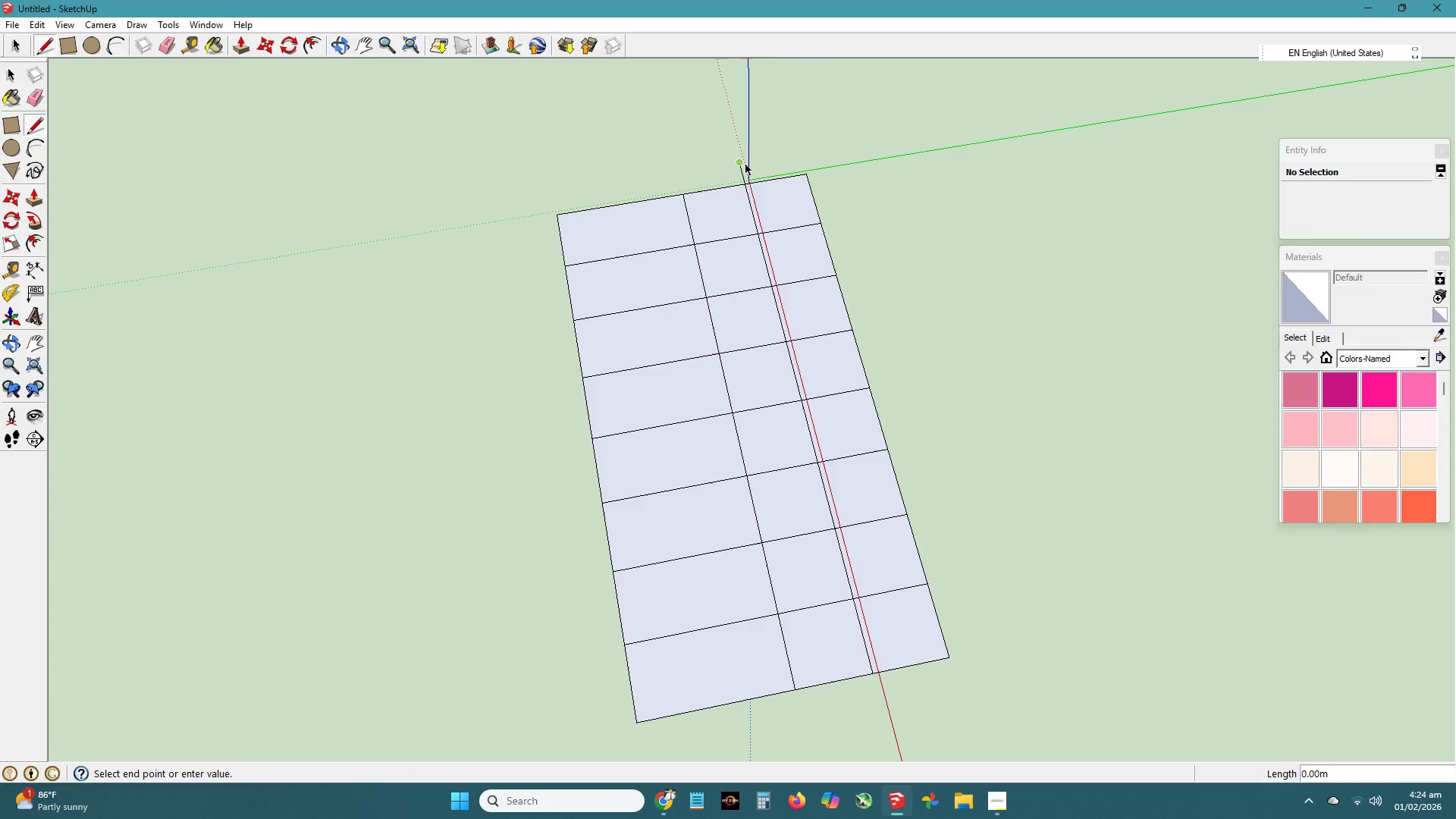 
type( el)
 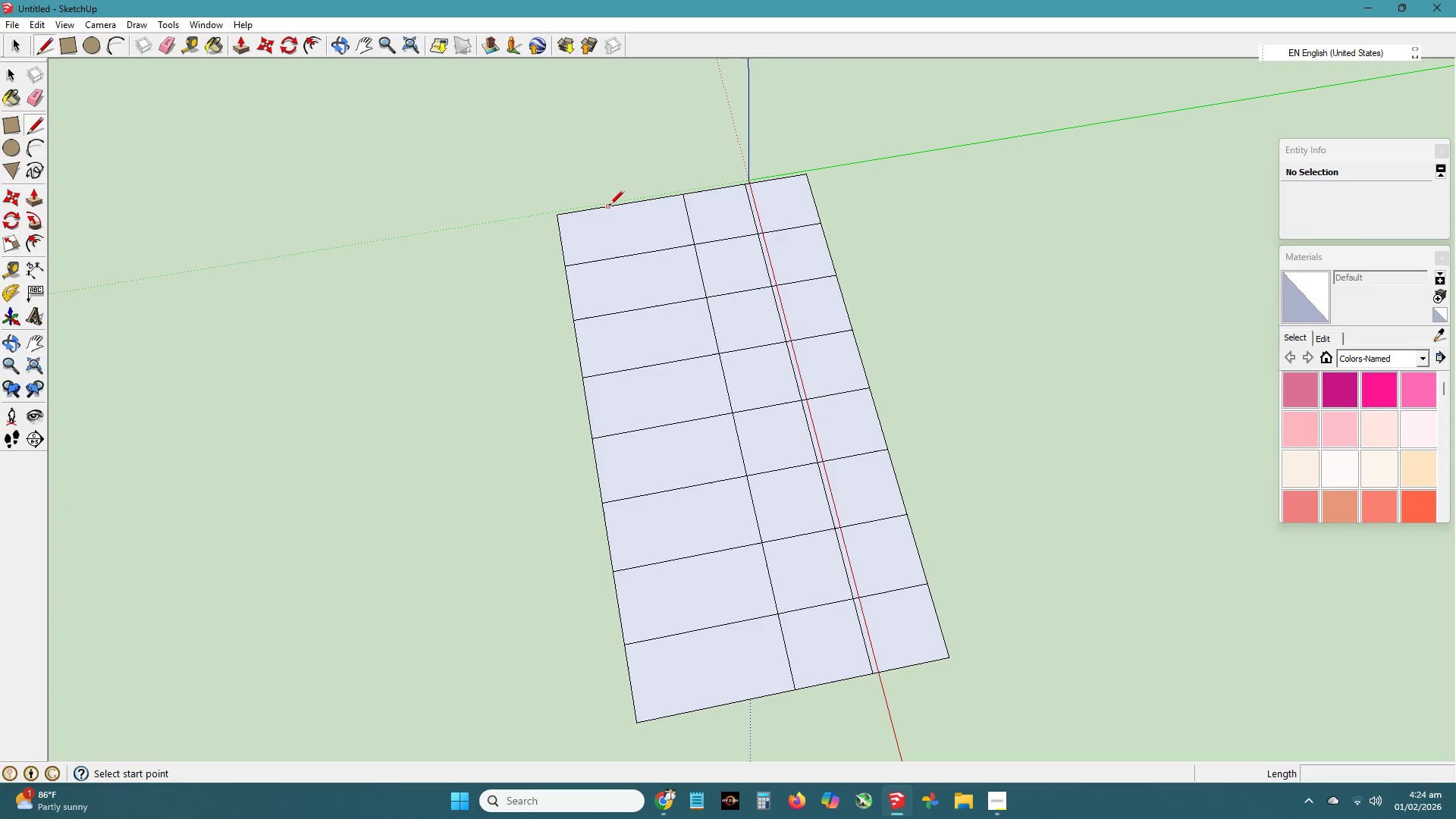 
left_click_drag(start_coordinate=[756, 169], to_coordinate=[730, 168])
 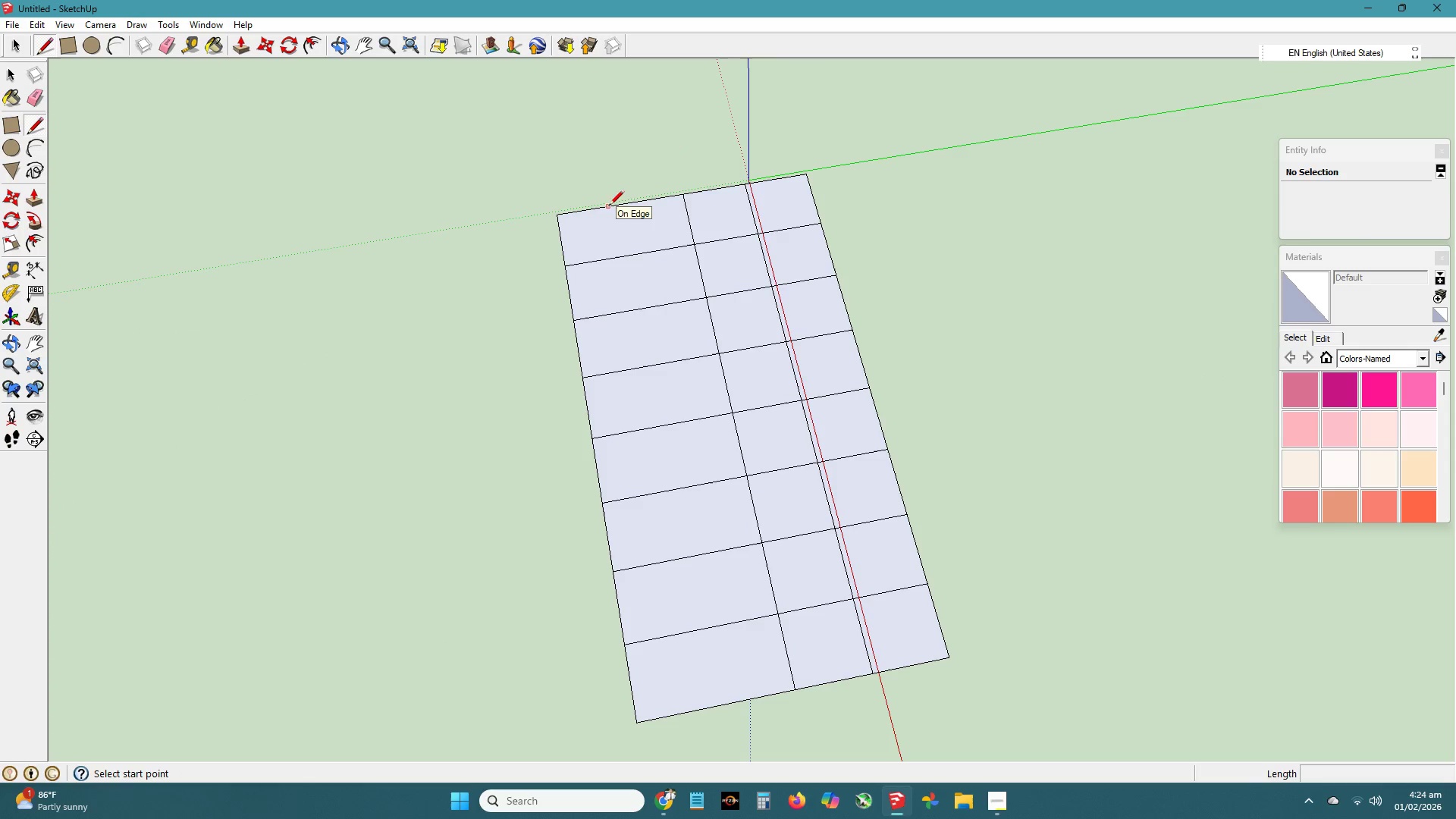 
left_click([617, 206])
 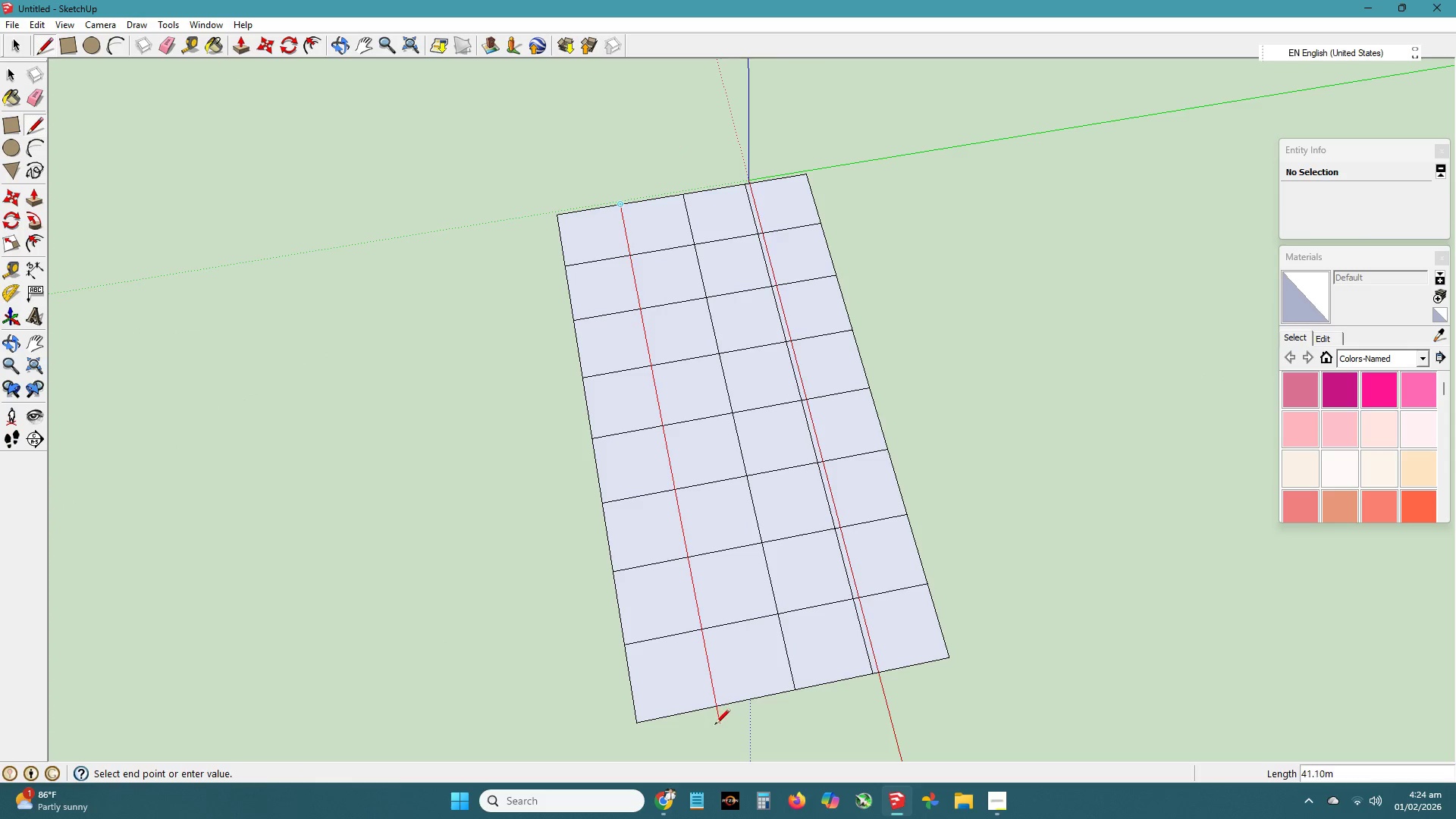 
left_click([721, 728])
 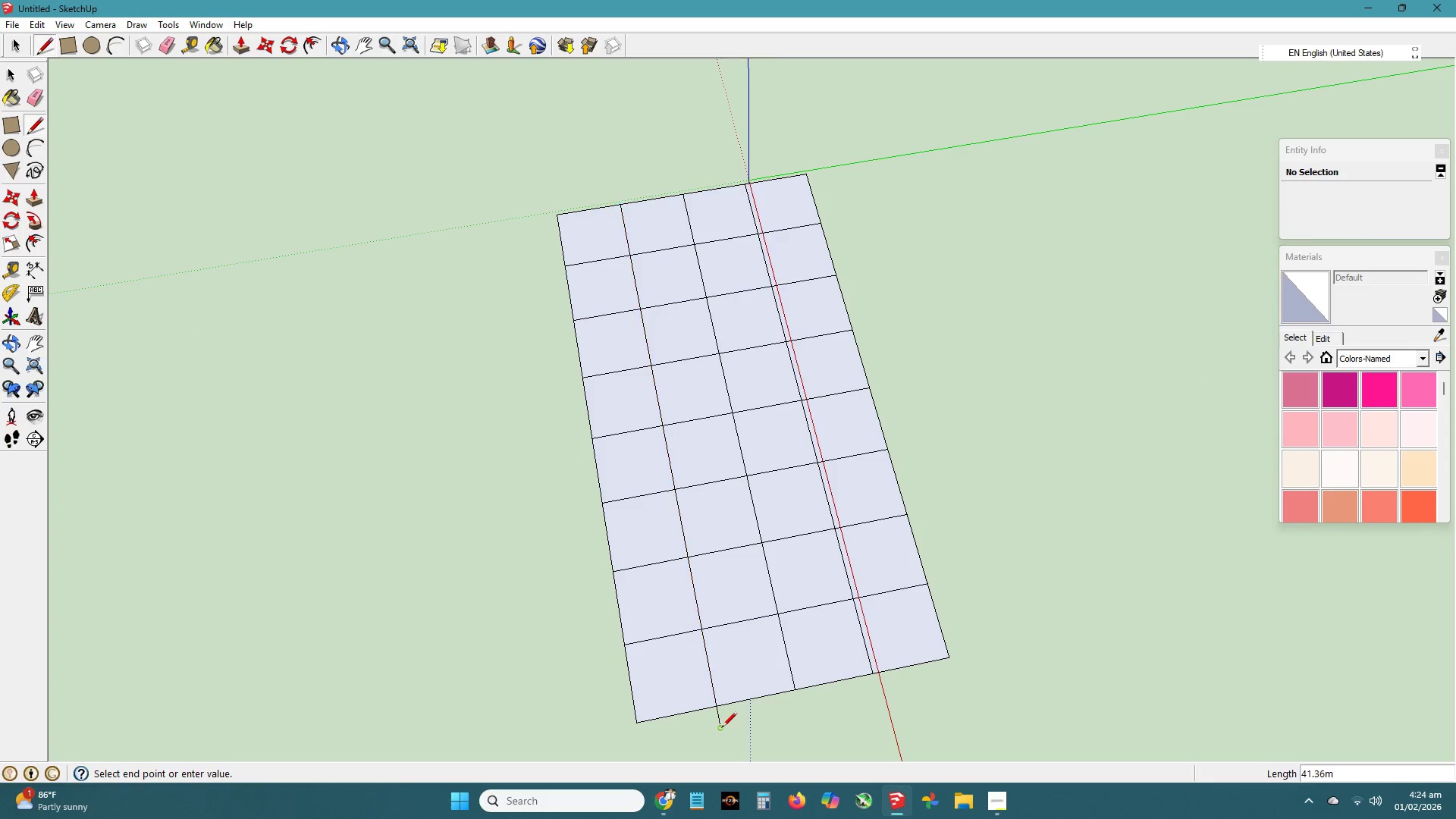 
key(Space)
 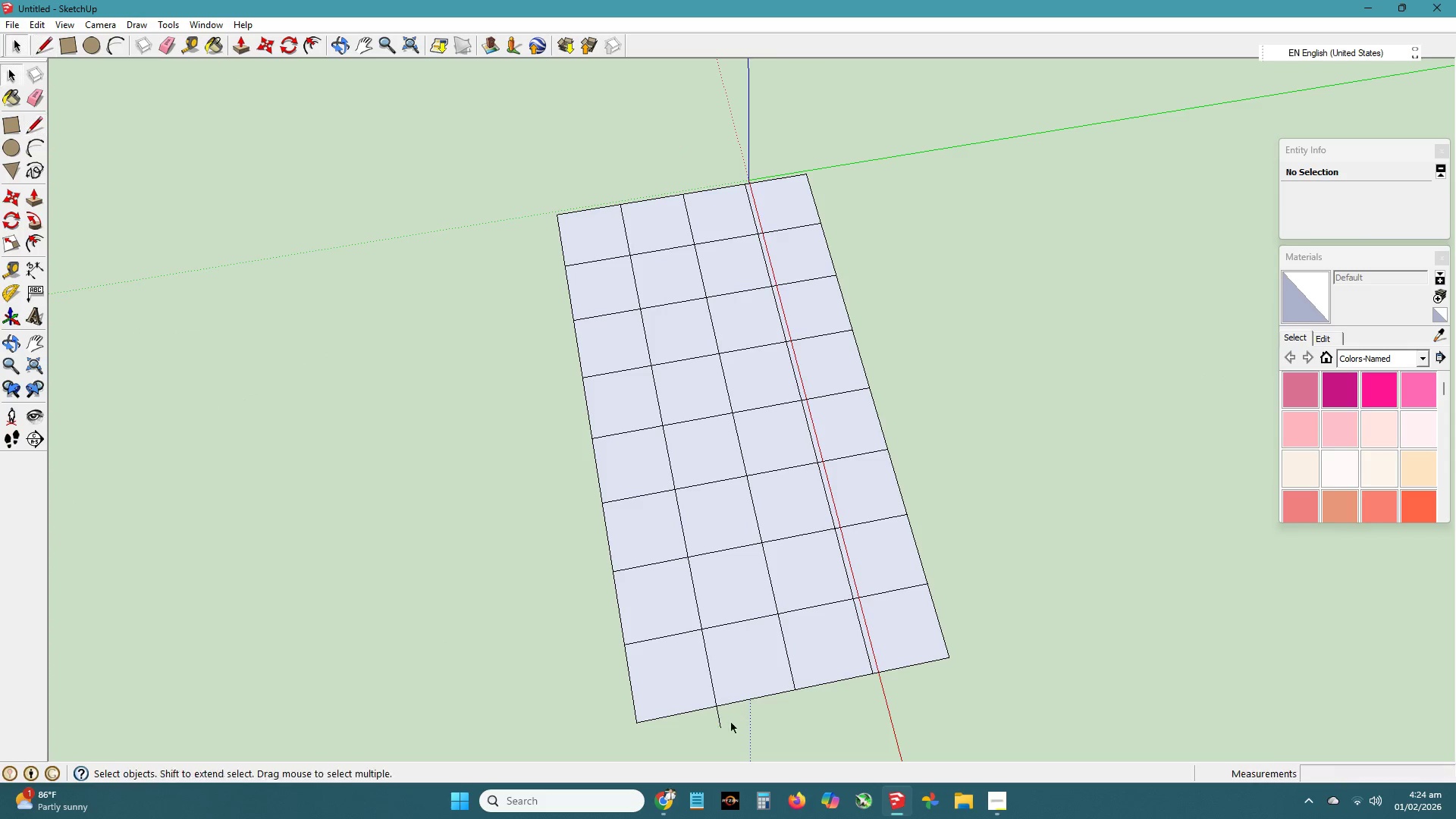 
key(E)
 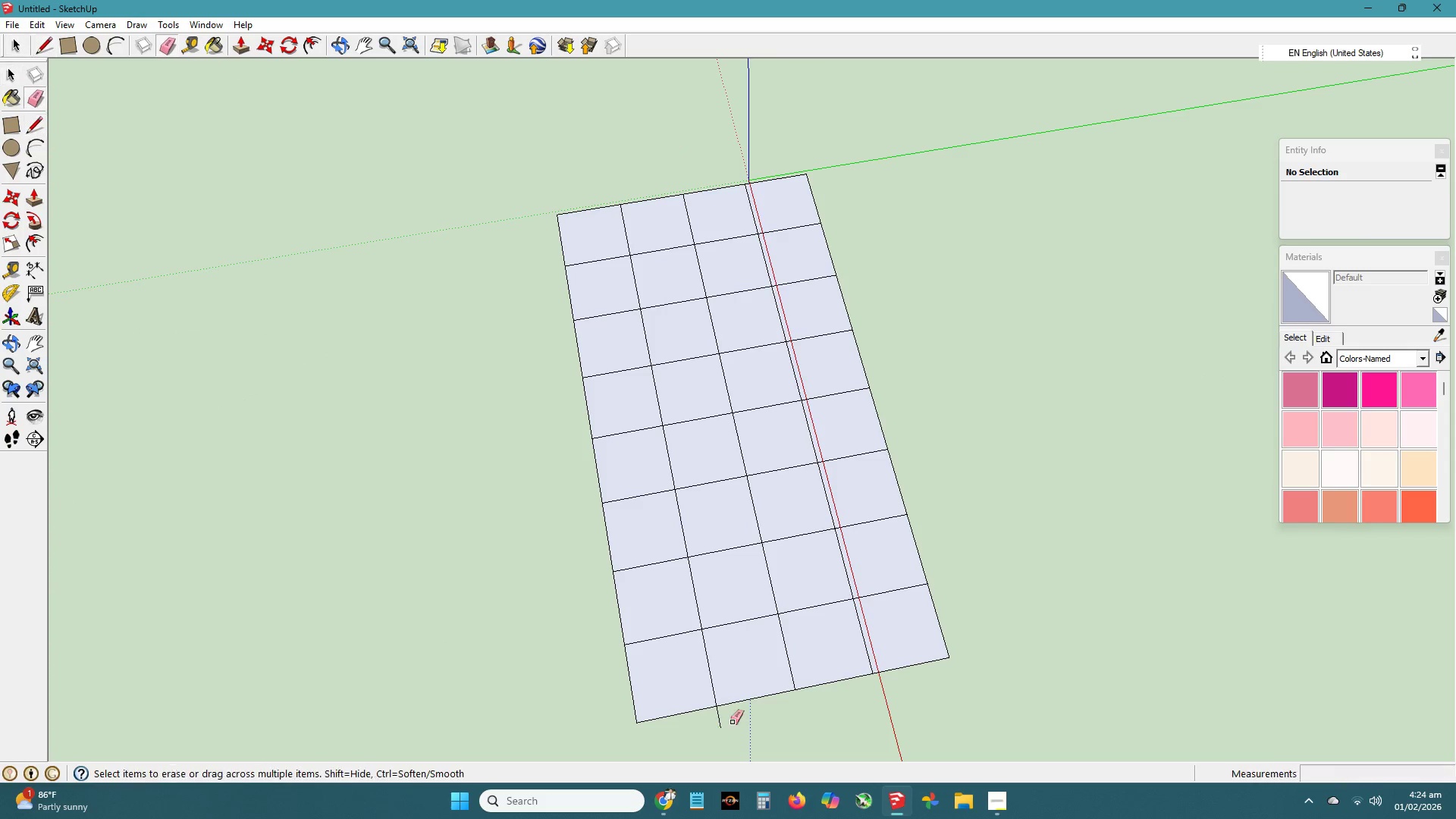 
left_click_drag(start_coordinate=[732, 721], to_coordinate=[701, 721])
 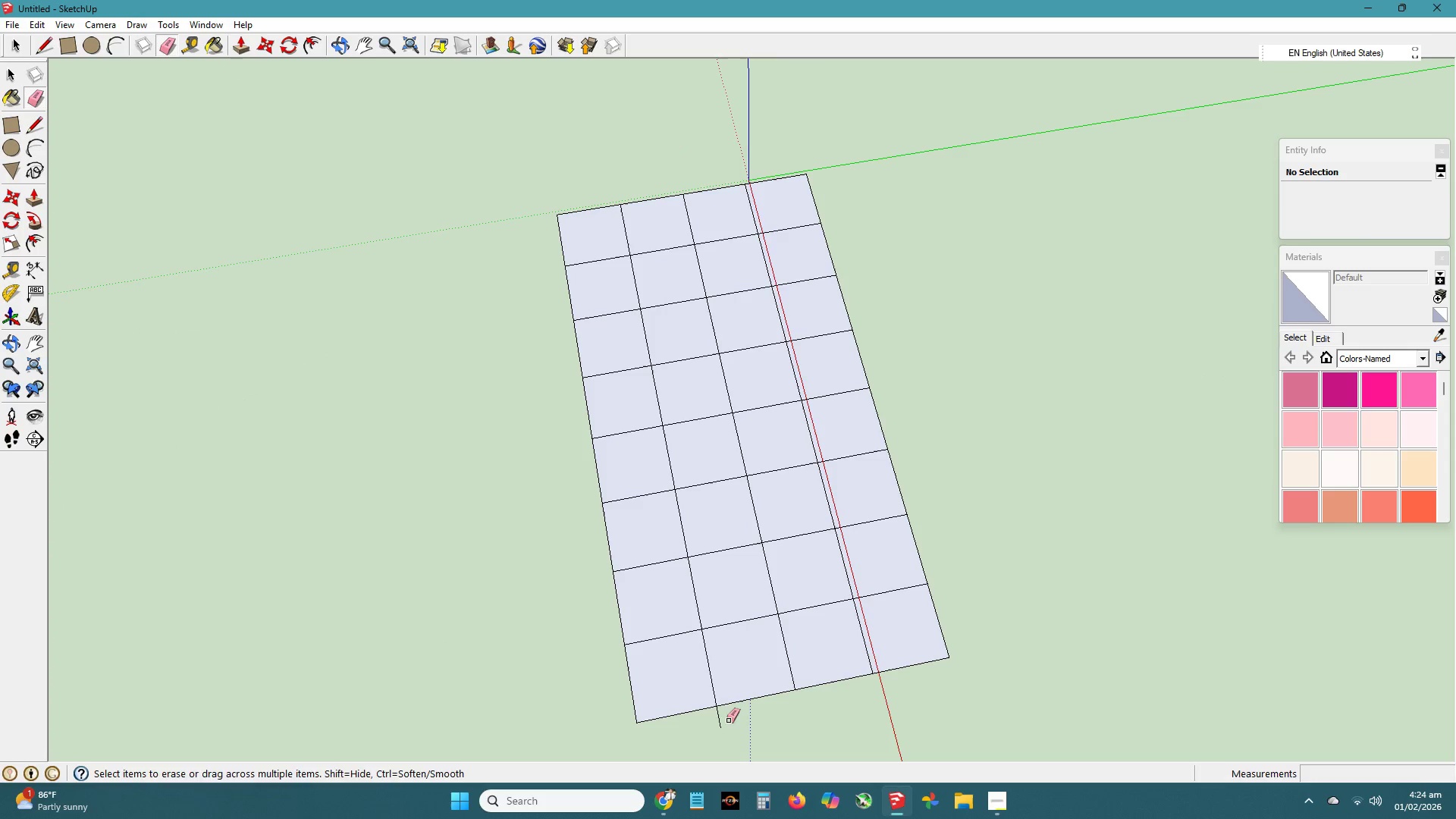 
left_click_drag(start_coordinate=[728, 720], to_coordinate=[720, 722])
 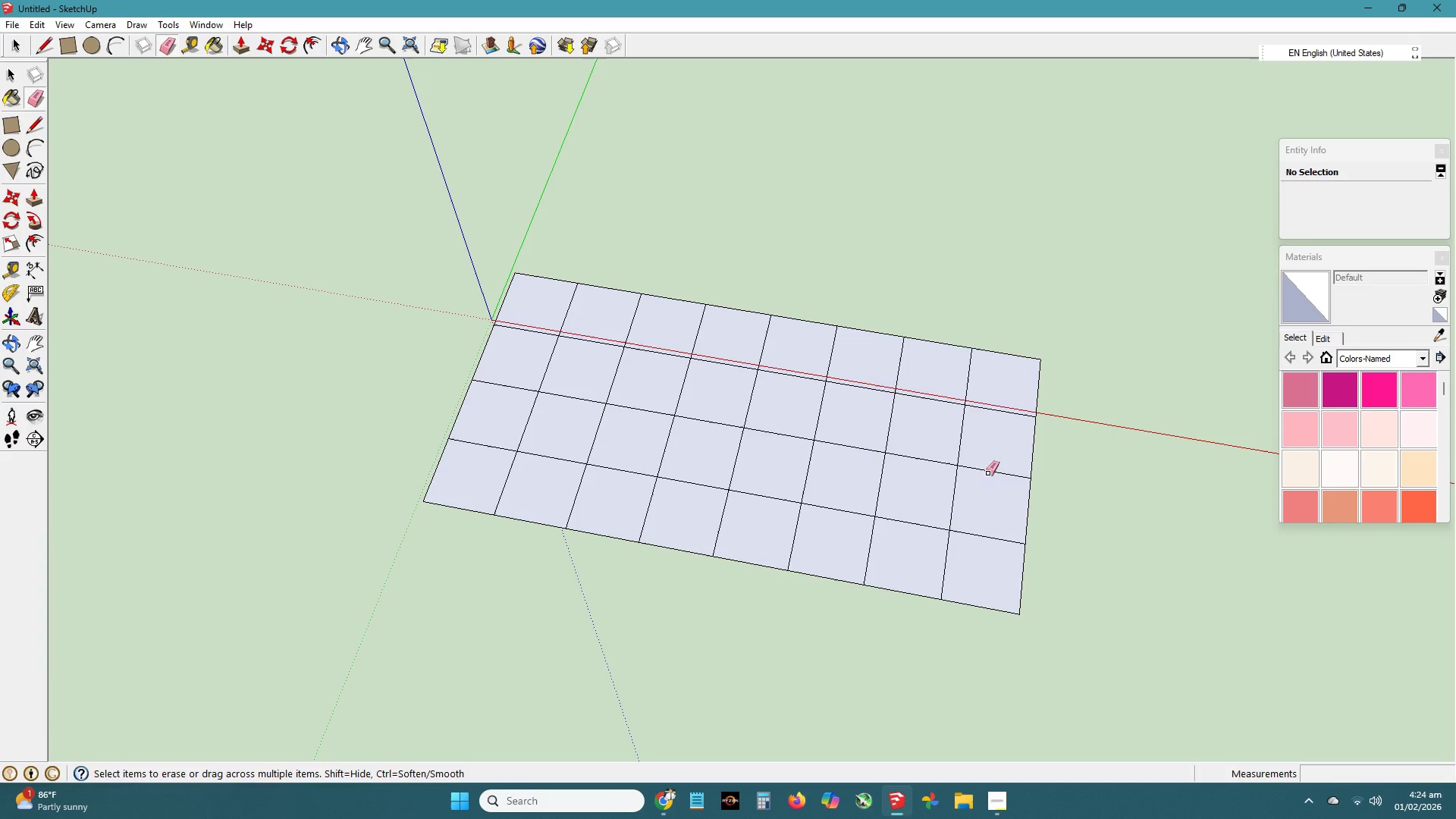 
left_click_drag(start_coordinate=[979, 471], to_coordinate=[830, 432])
 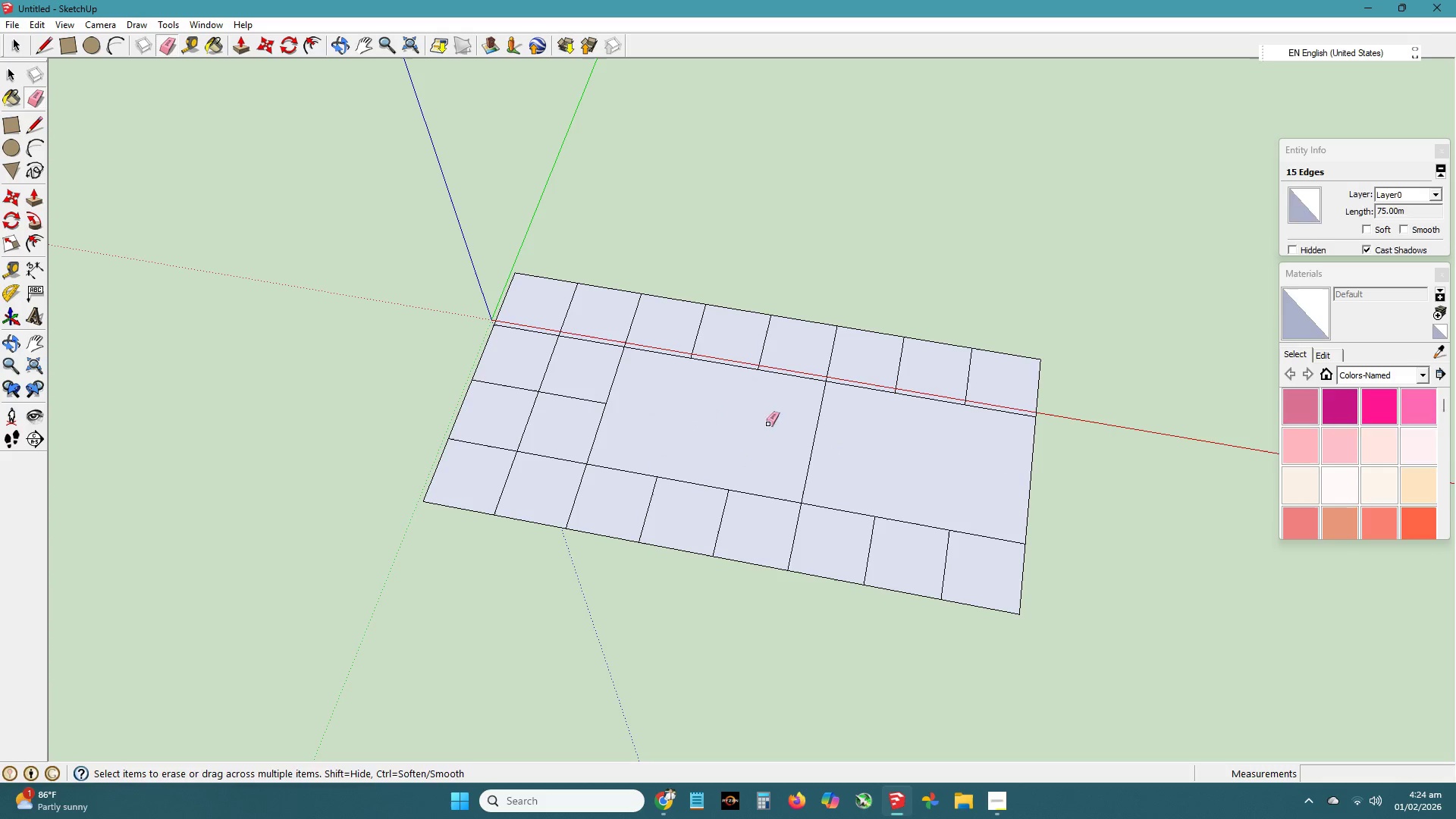 
left_click_drag(start_coordinate=[794, 427], to_coordinate=[874, 435])
 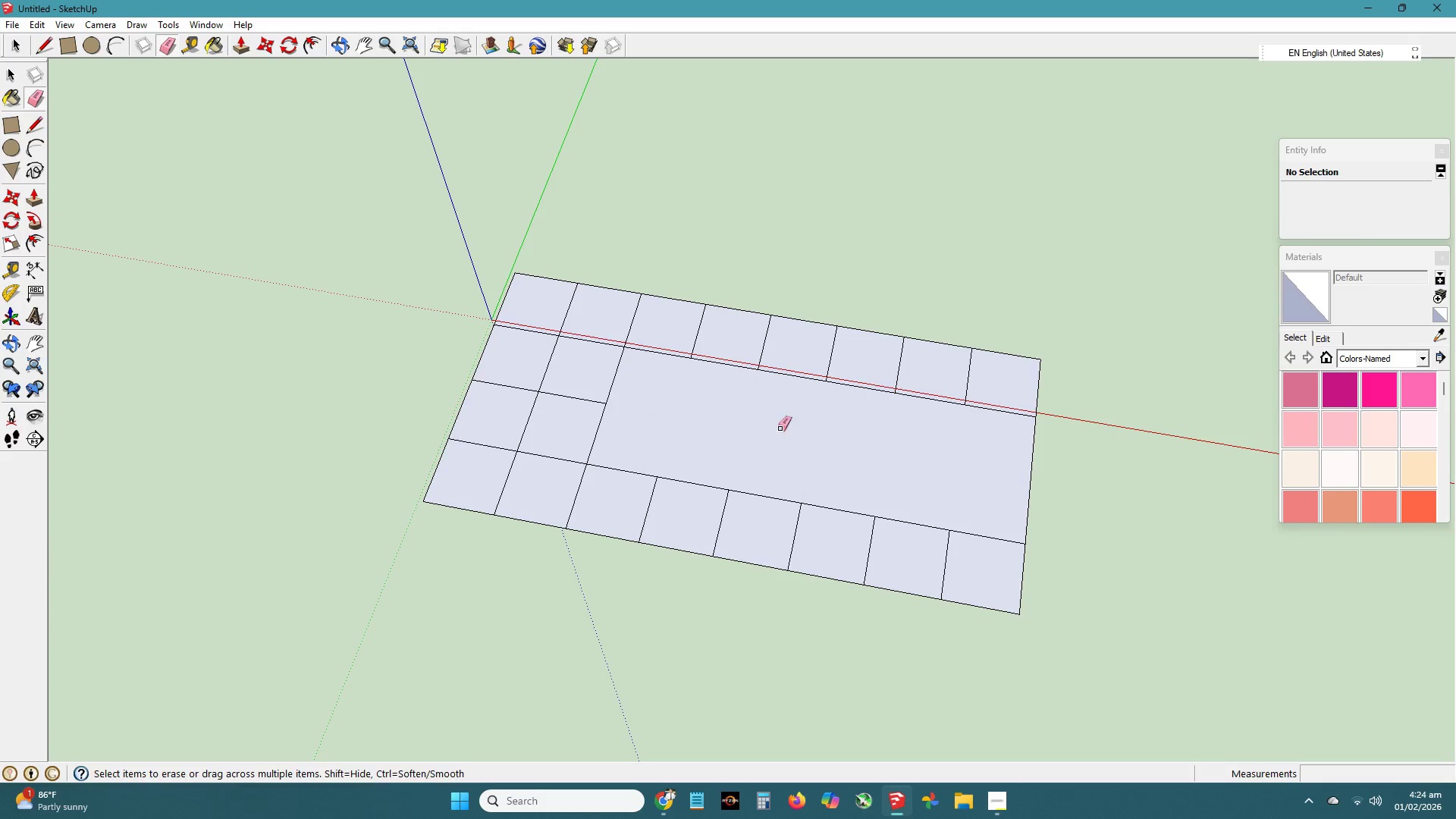 
left_click_drag(start_coordinate=[771, 428], to_coordinate=[615, 400])
 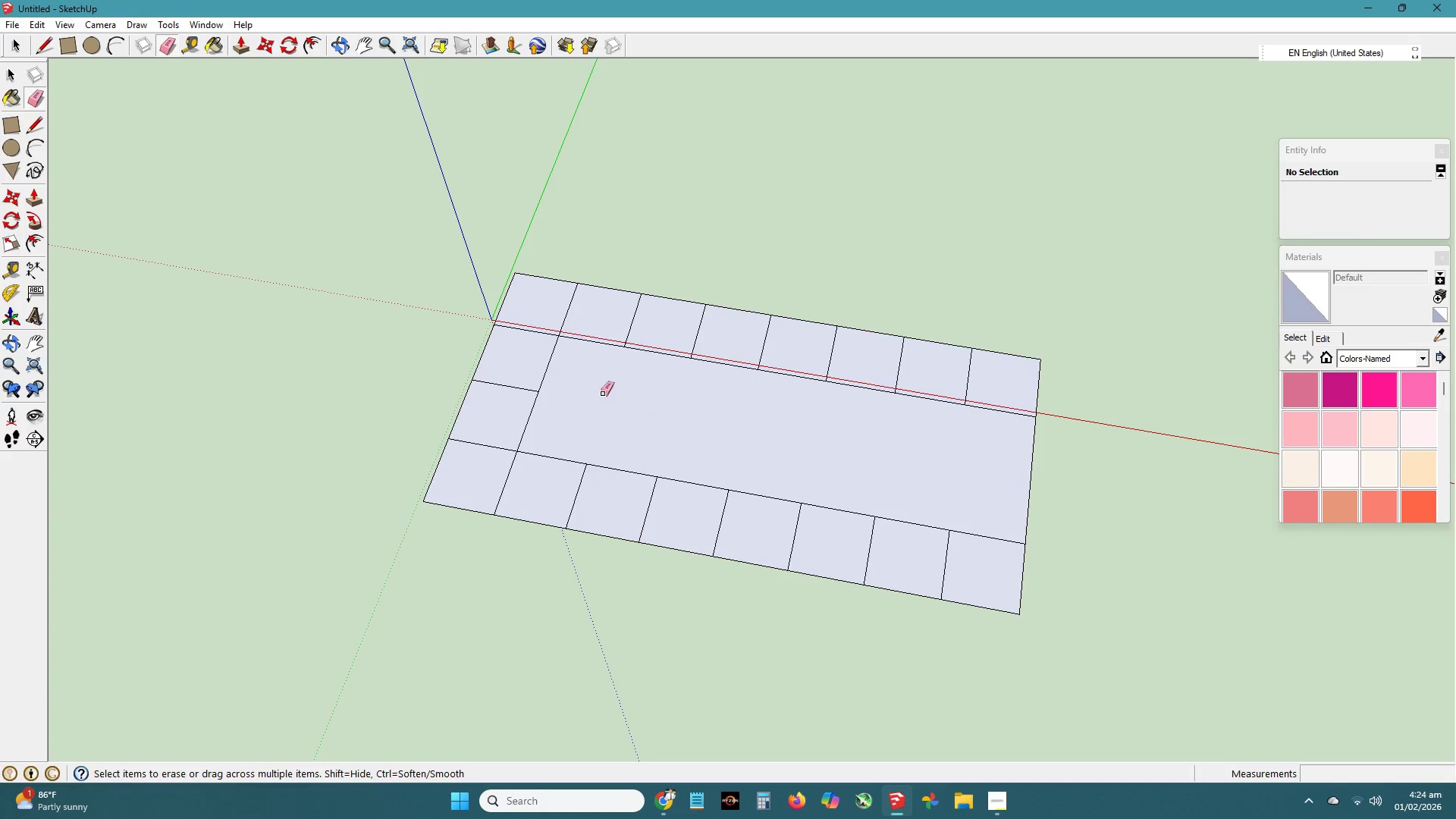 
left_click_drag(start_coordinate=[587, 388], to_coordinate=[522, 406])
 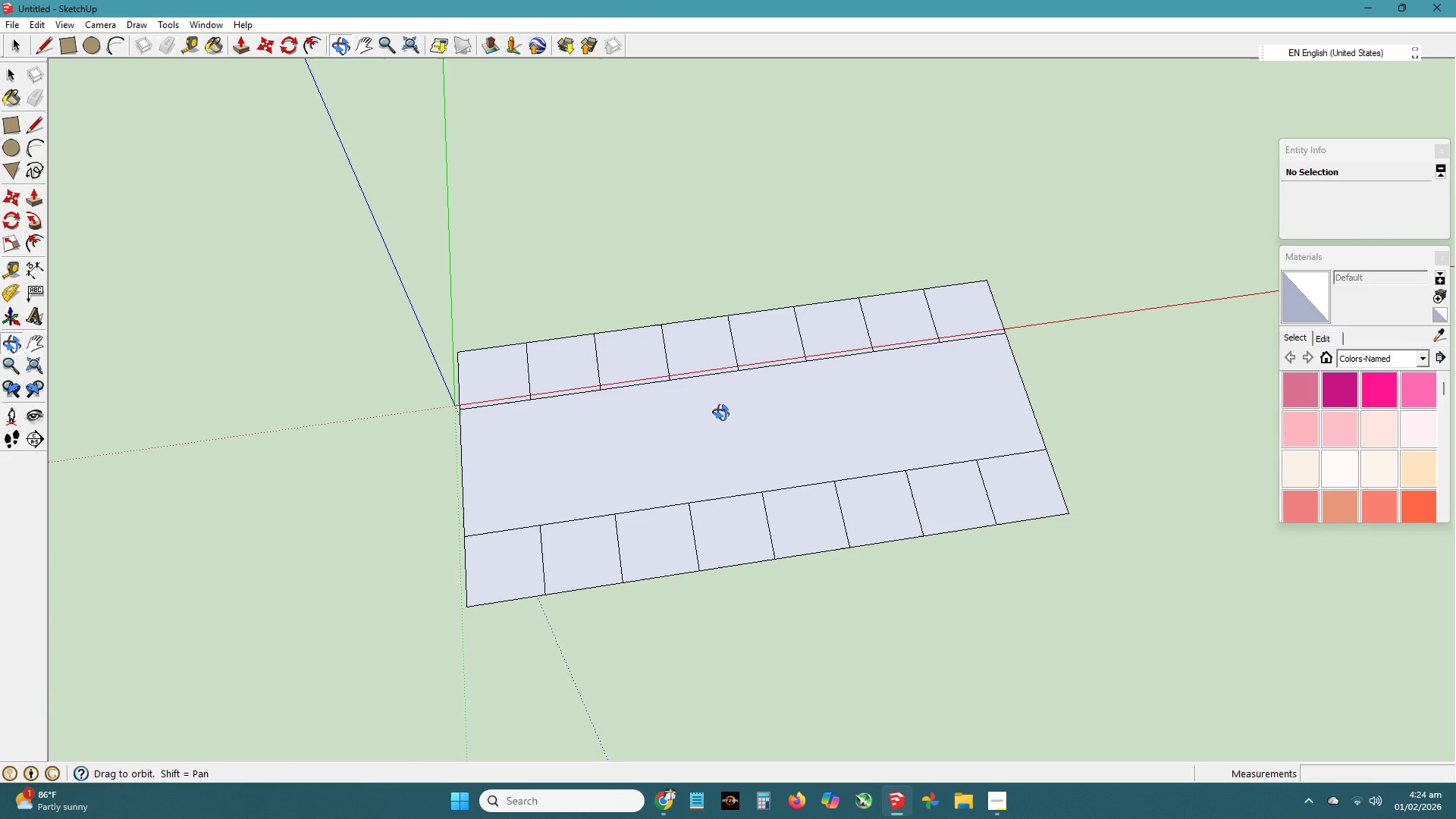 
type(ht)
 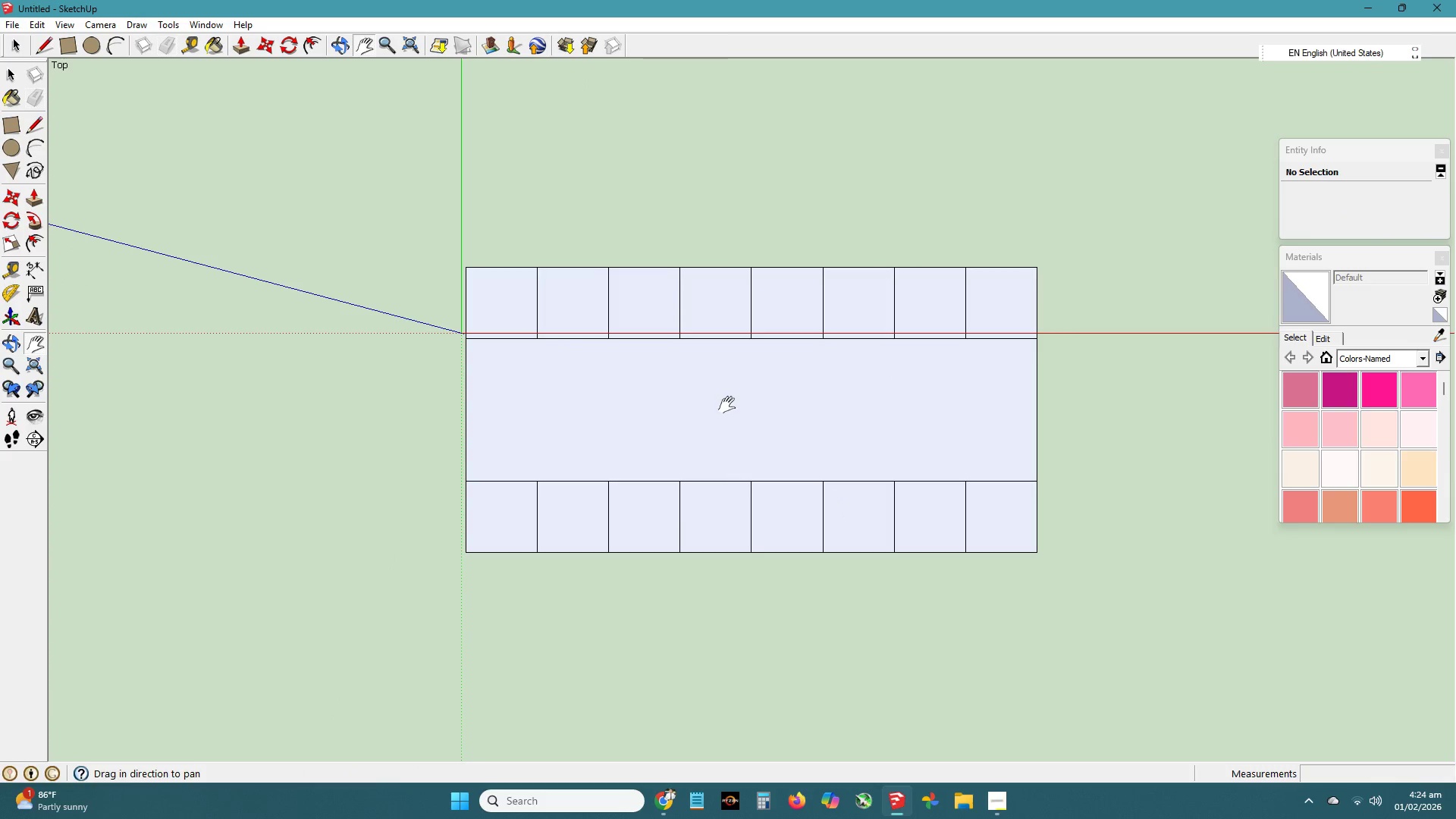 
left_click_drag(start_coordinate=[781, 408], to_coordinate=[728, 404])
 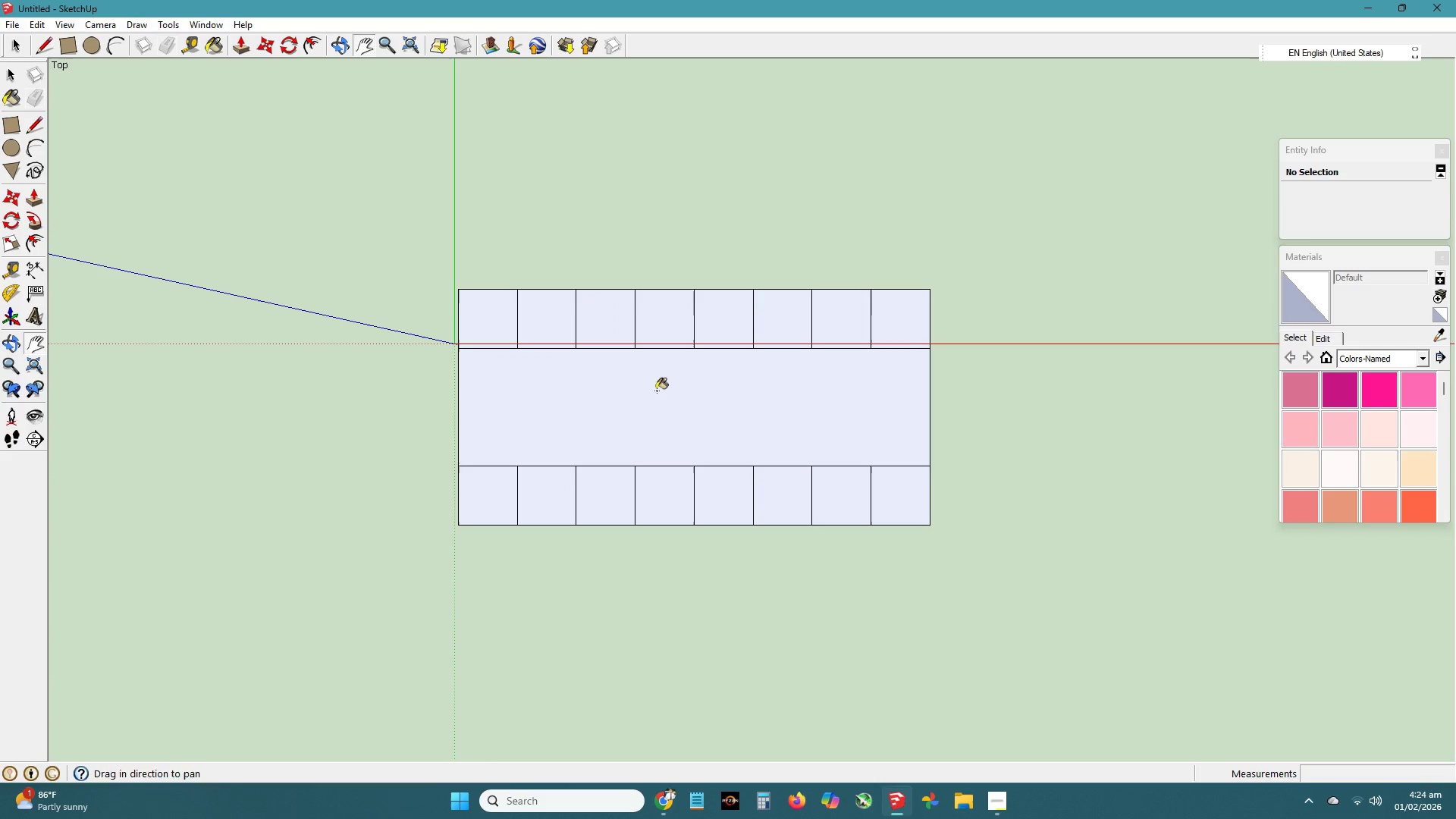 
scroll: coordinate [726, 418], scroll_direction: down, amount: 2.0
 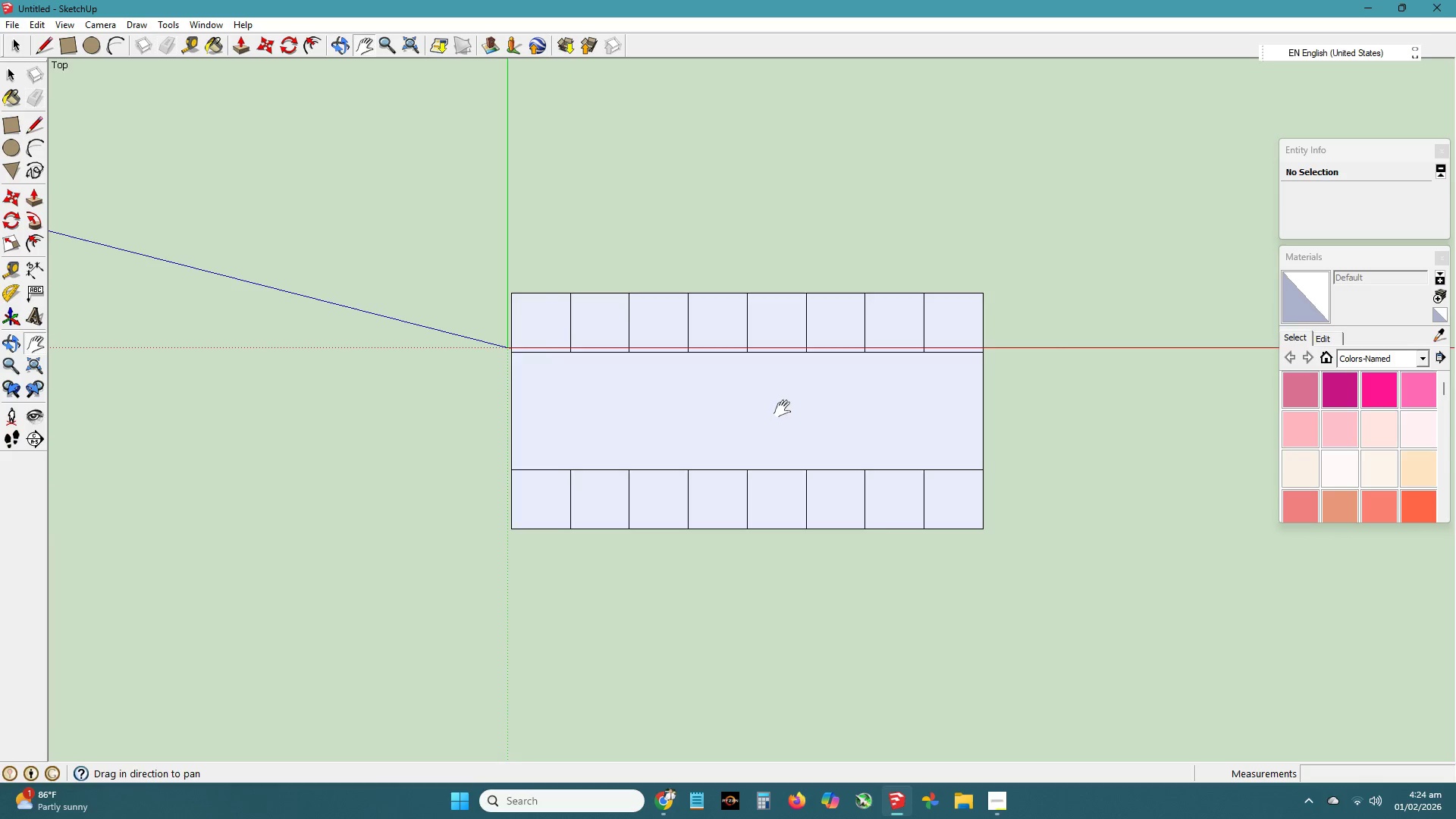 
key(B)
 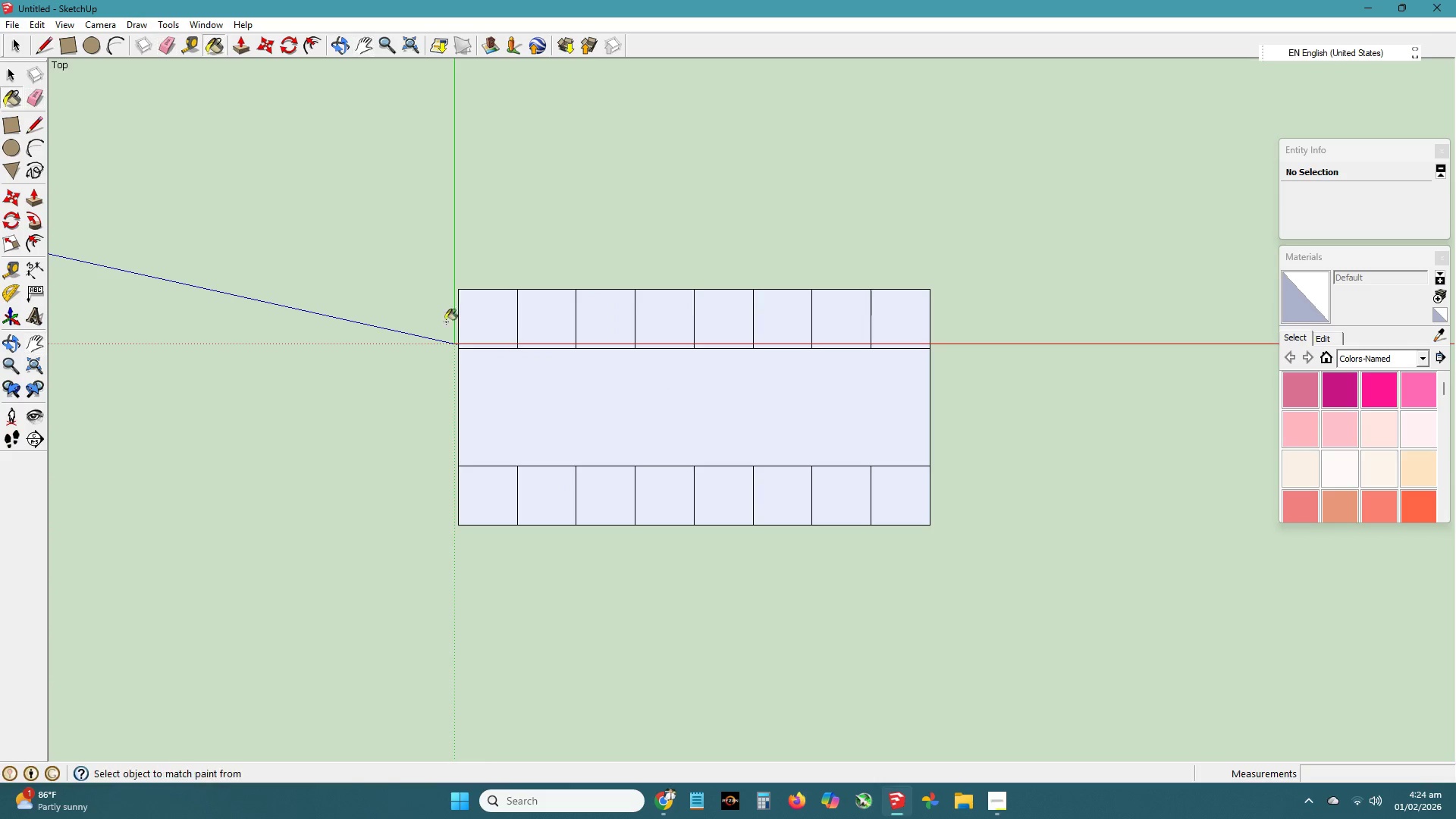 
key(Space)
 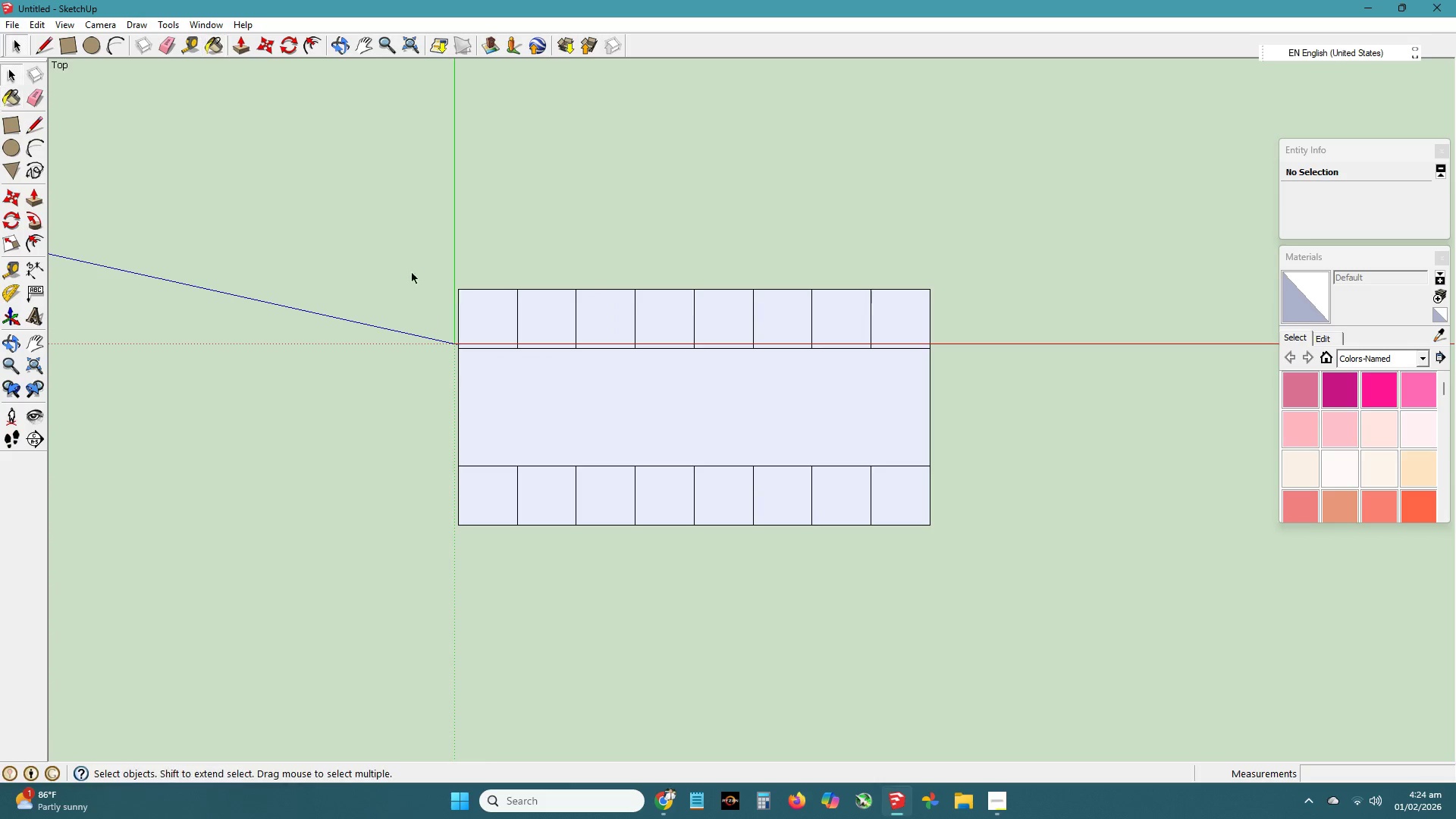 
left_click_drag(start_coordinate=[412, 269], to_coordinate=[1046, 649])
 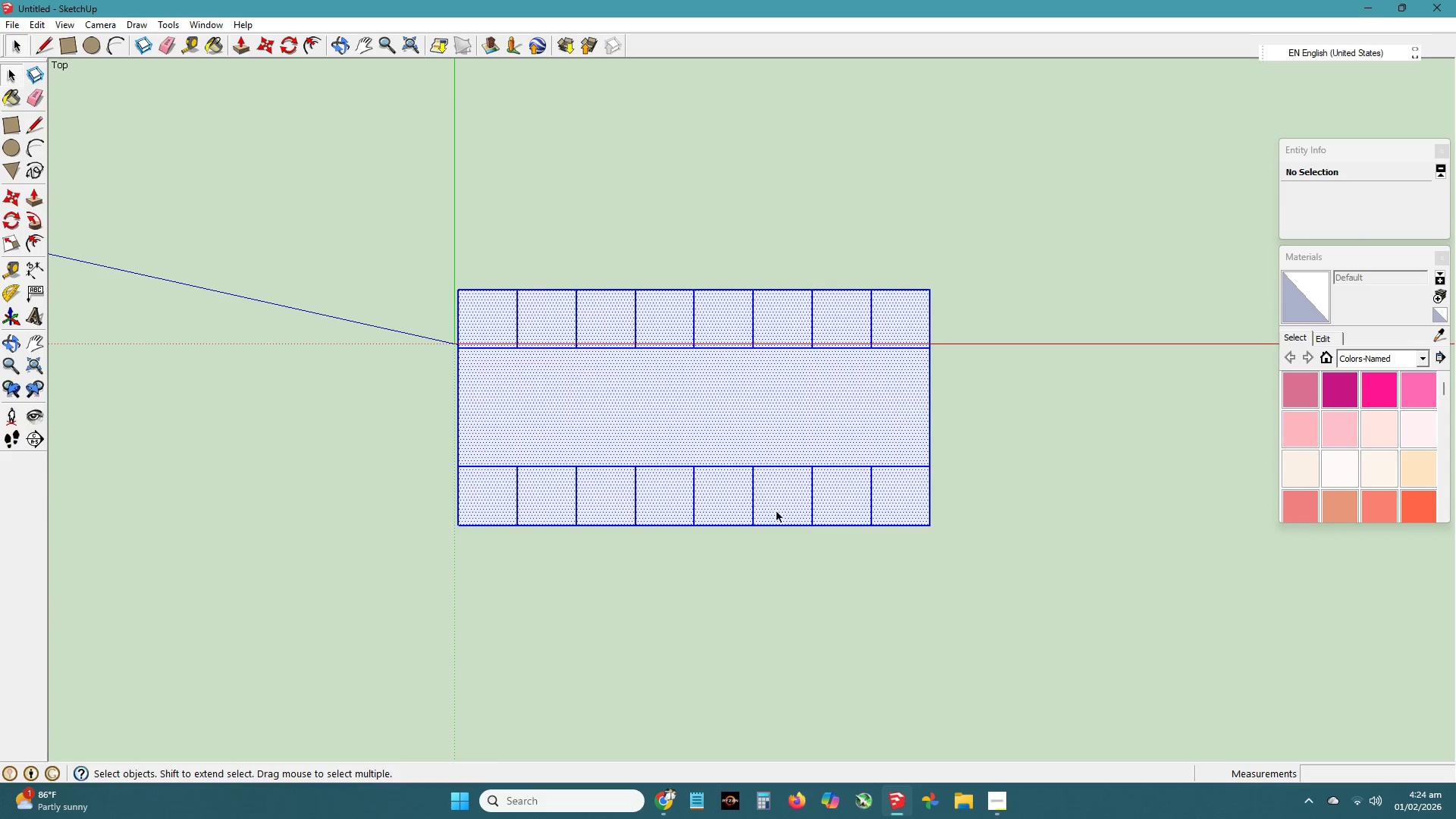 
scroll: coordinate [777, 512], scroll_direction: down, amount: 5.0
 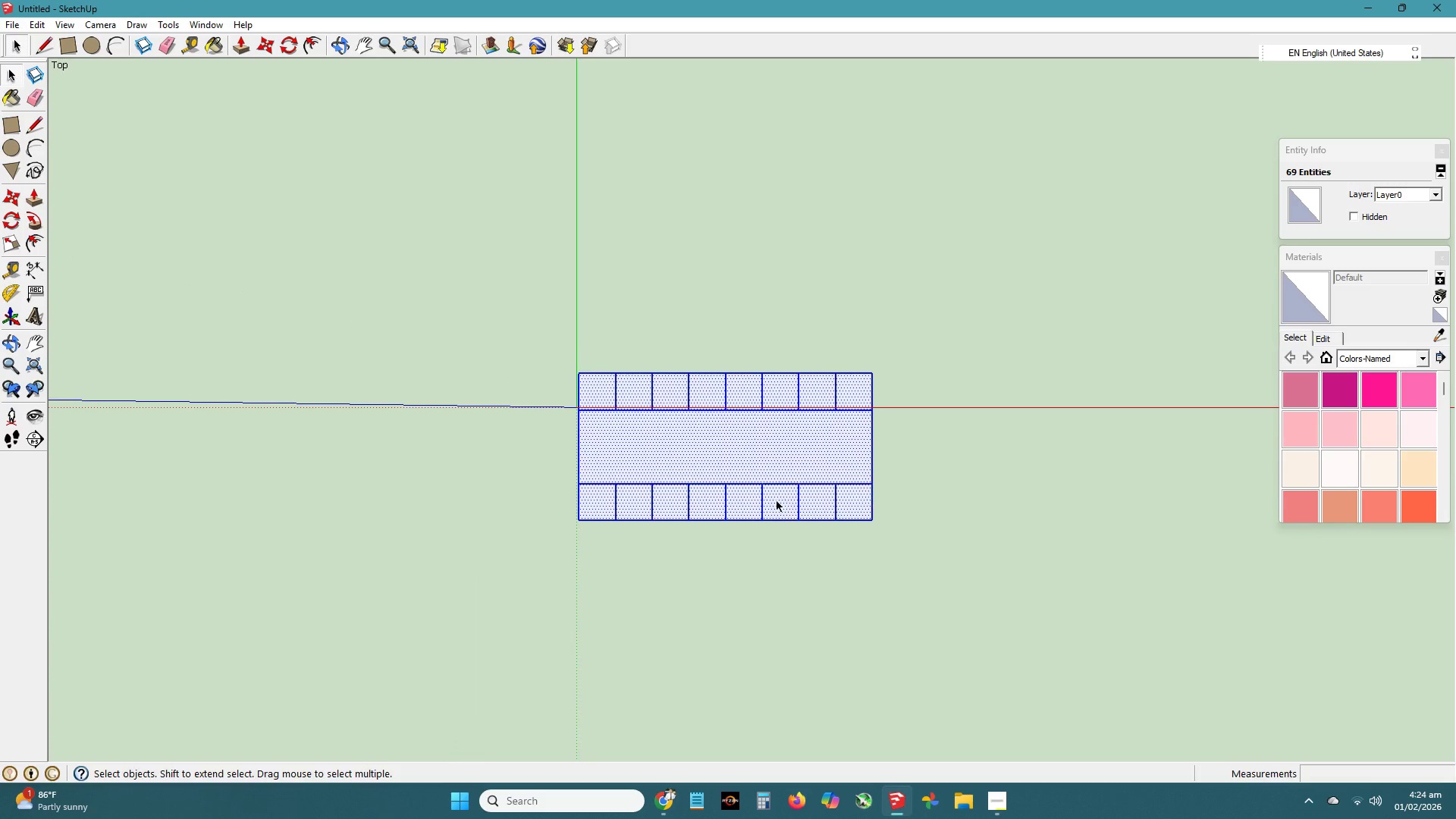 
key(M)
 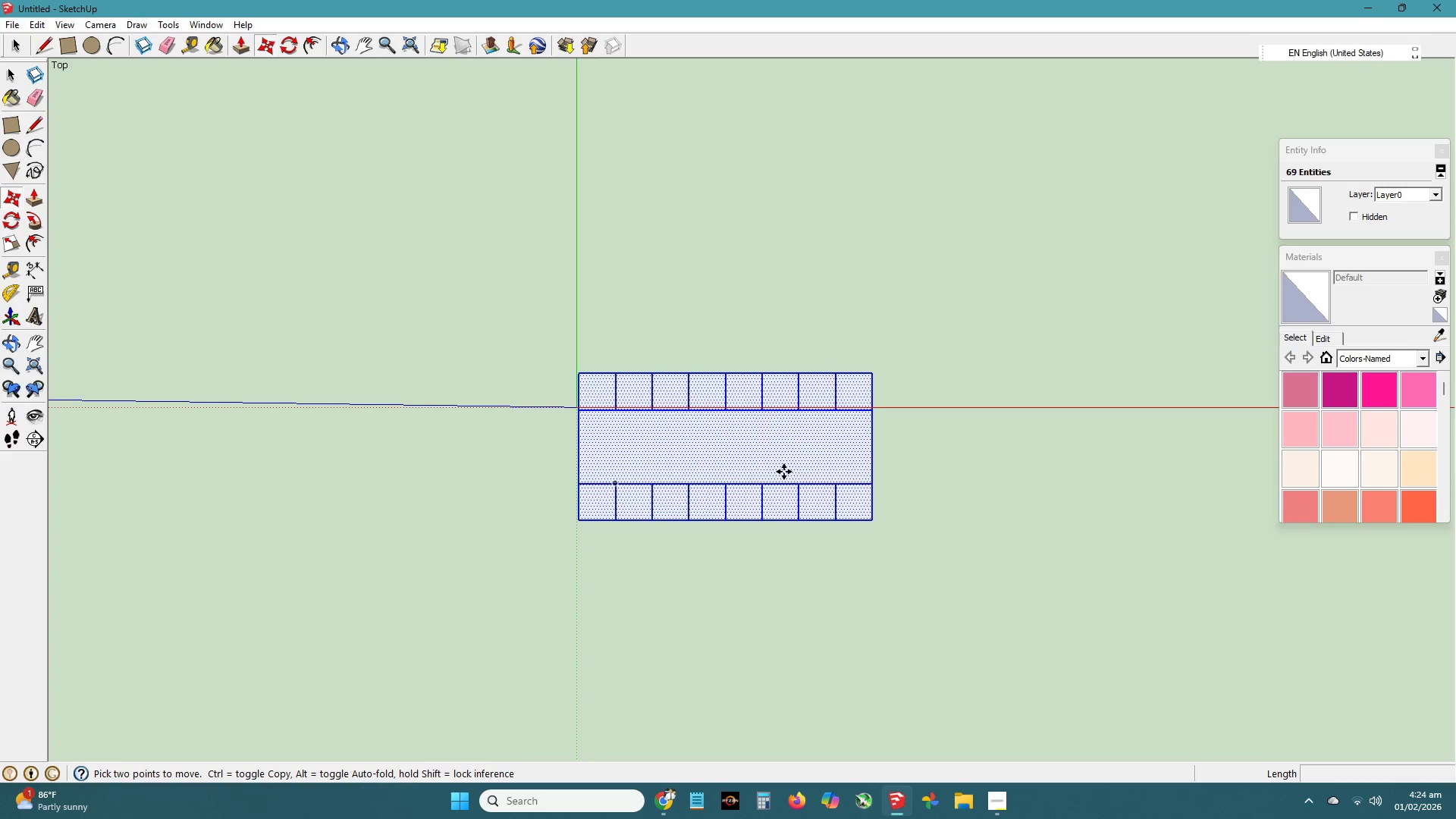 
left_click([784, 472])
 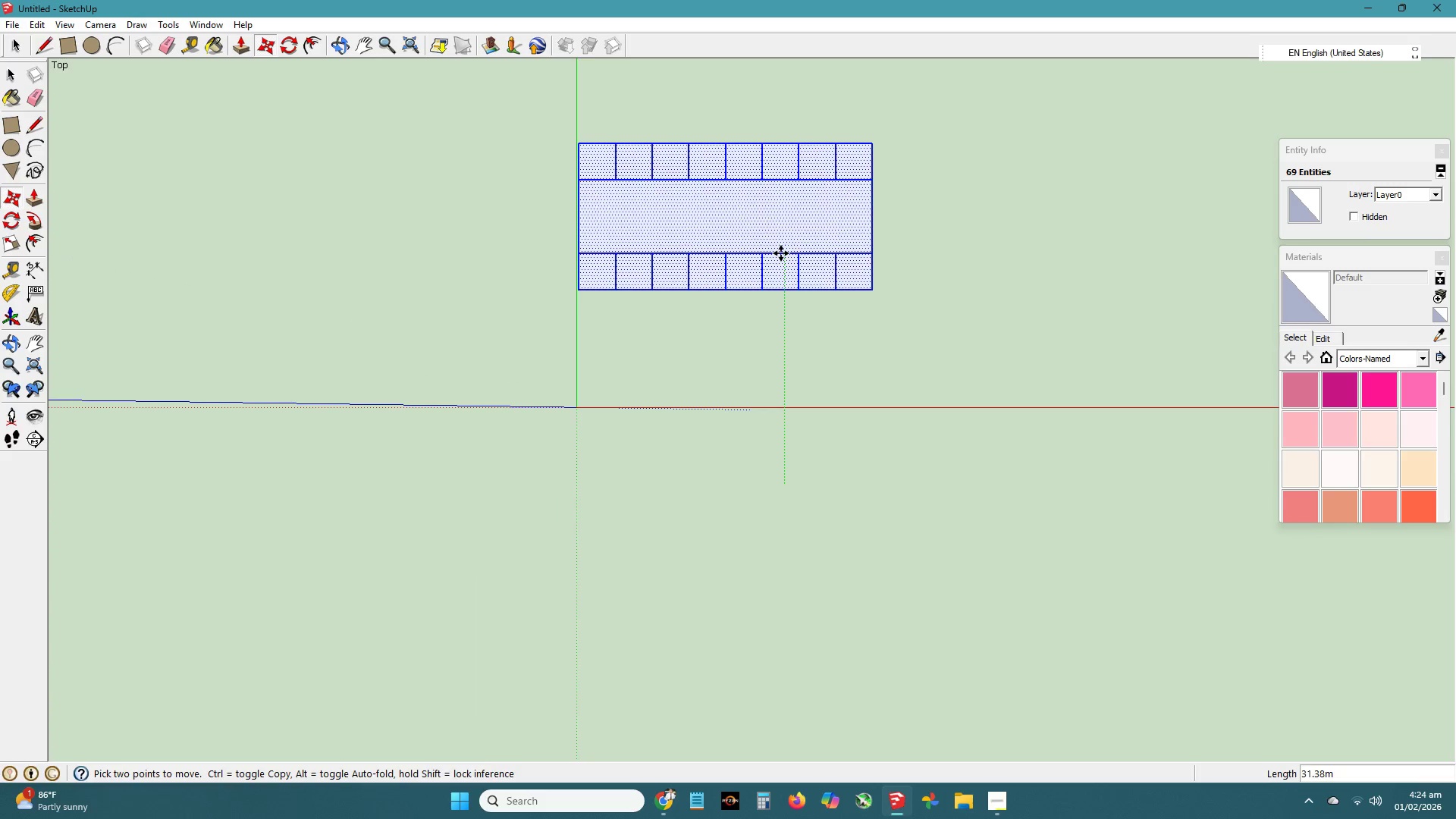 
hold_key(key=ShiftLeft, duration=0.41)
left_click([781, 253])
 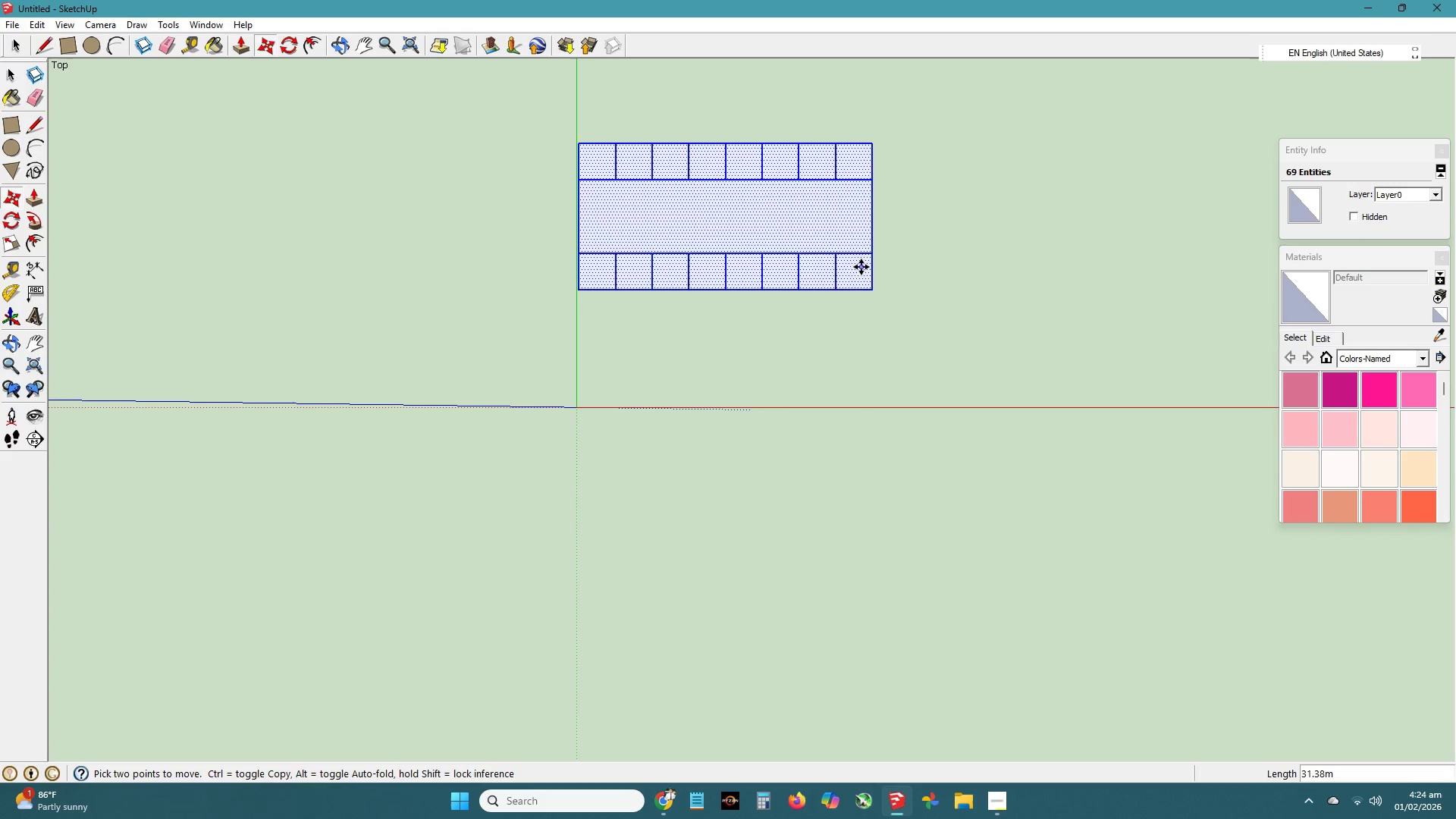 
type(hj)
 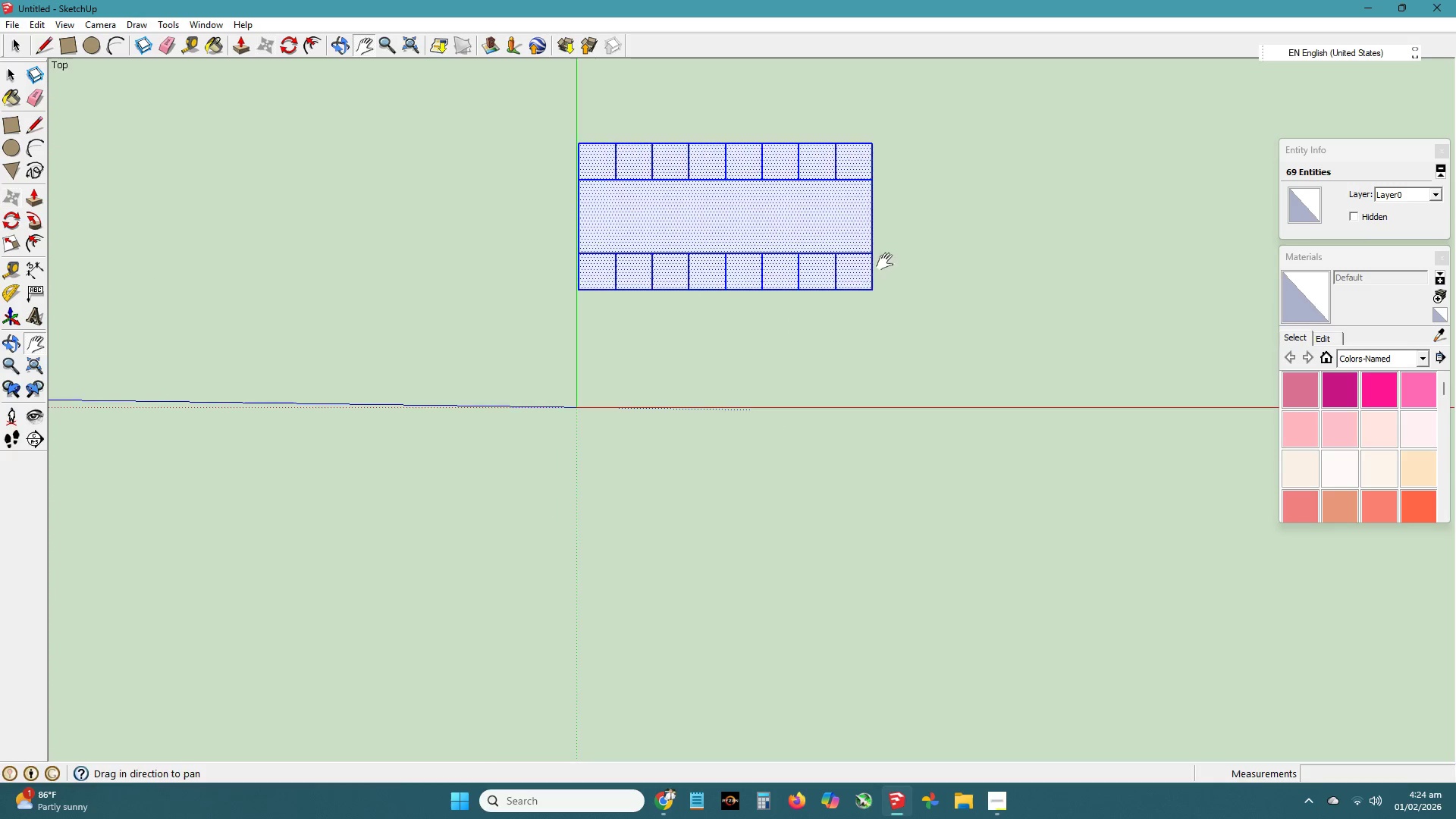 
left_click_drag(start_coordinate=[885, 262], to_coordinate=[811, 461])
 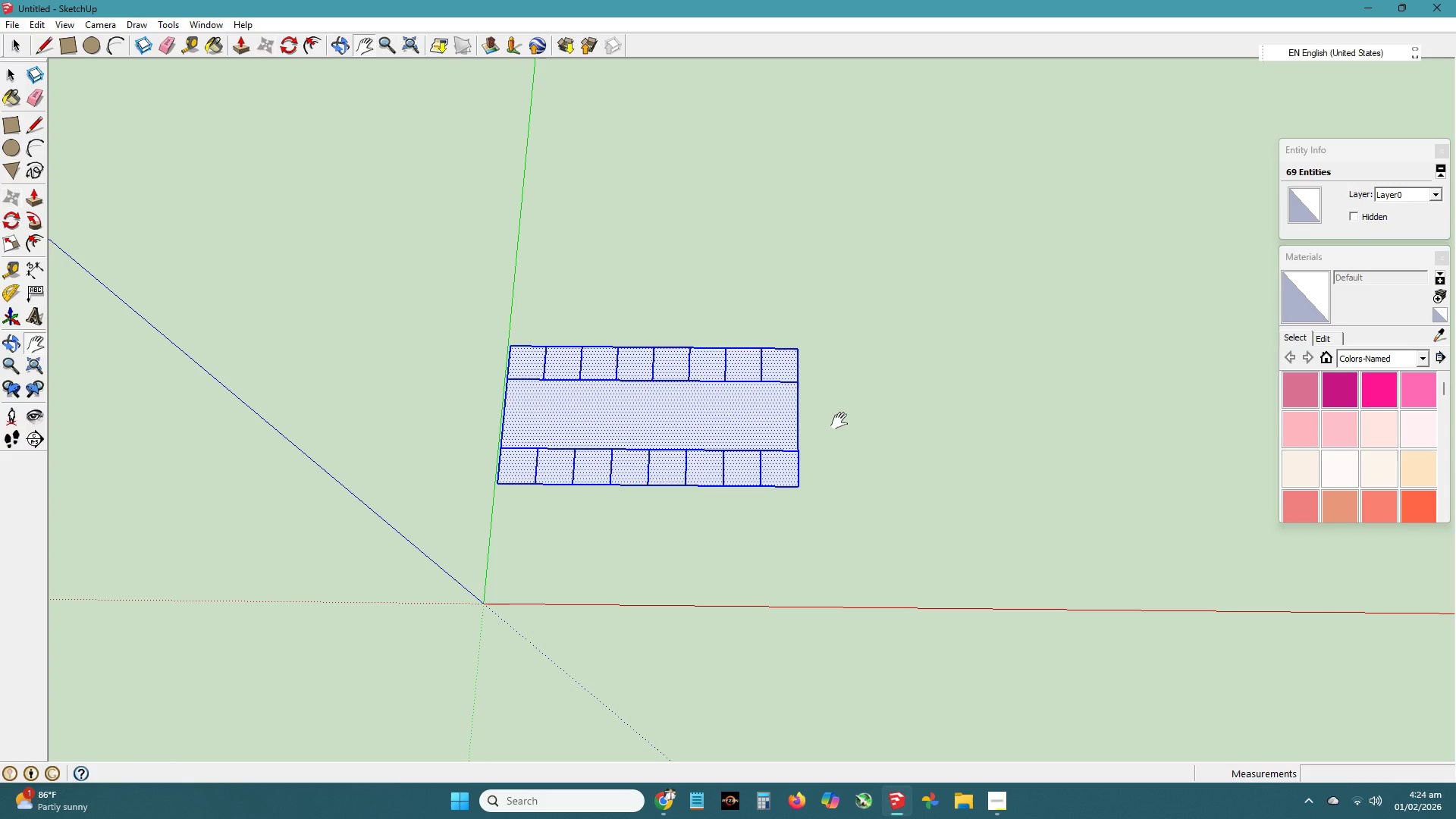 
wait(5.8)
 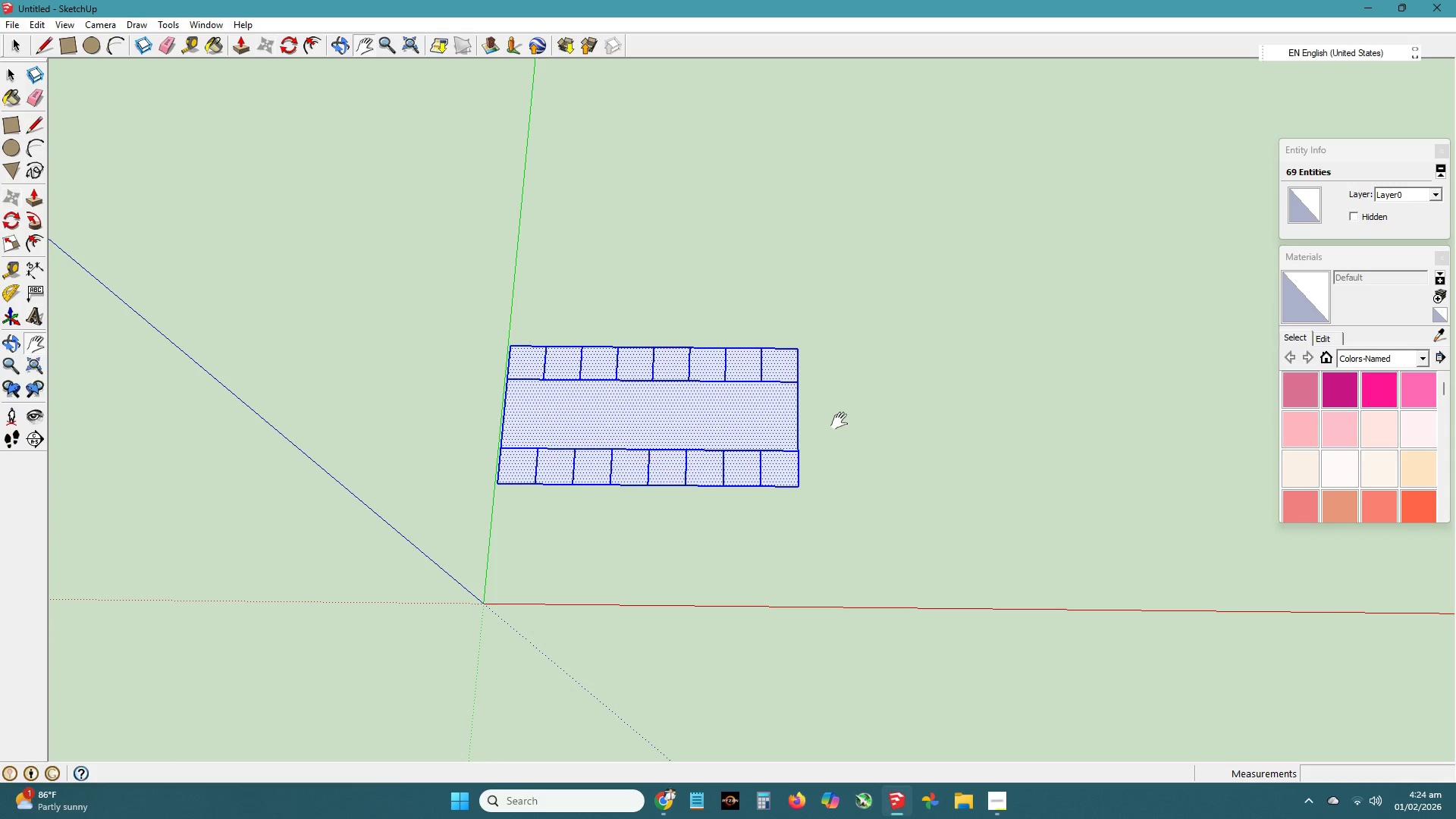 
left_click_drag(start_coordinate=[830, 431], to_coordinate=[828, 441])
 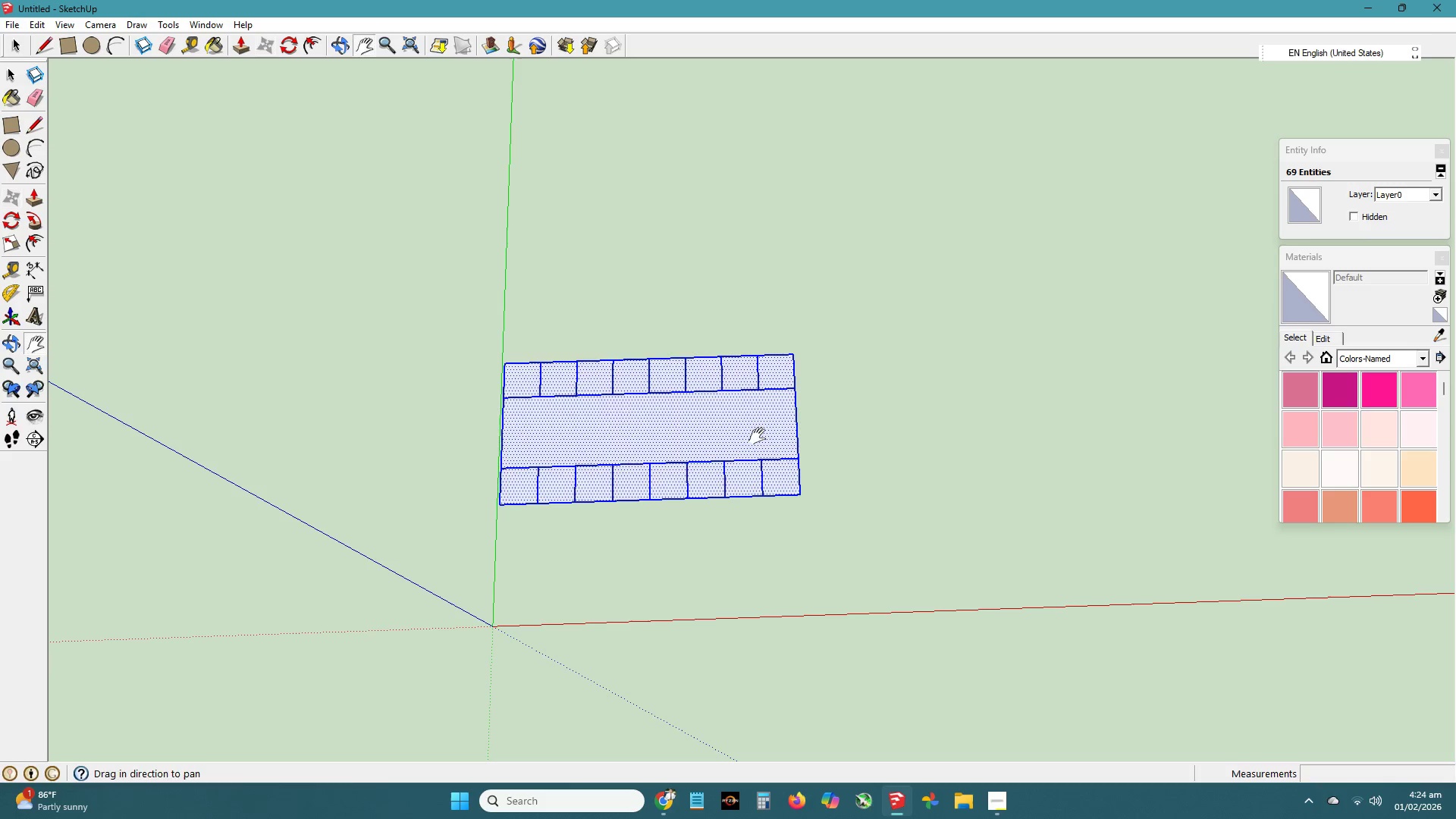 
key(Space)
 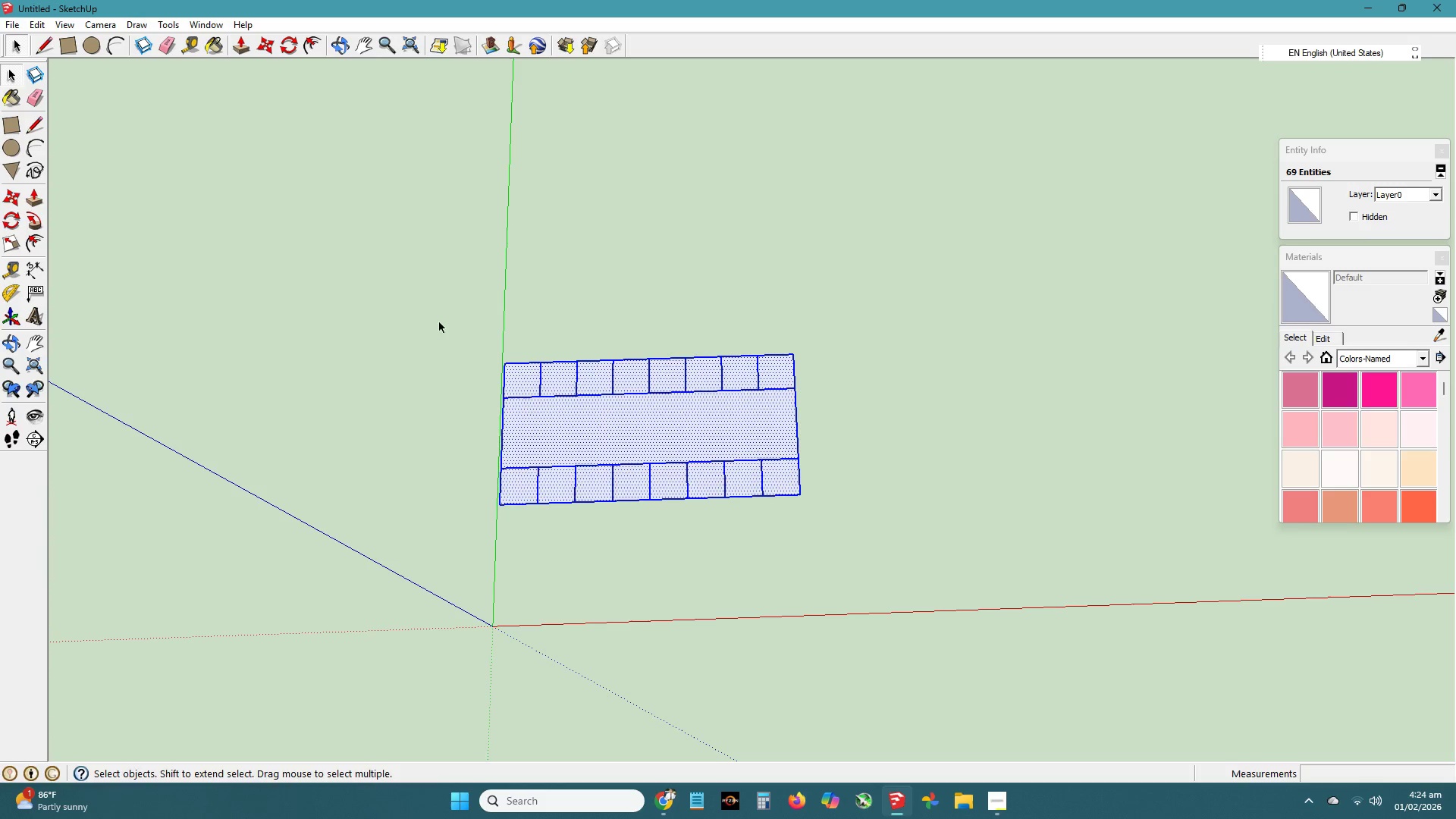 
left_click_drag(start_coordinate=[438, 321], to_coordinate=[947, 549])
 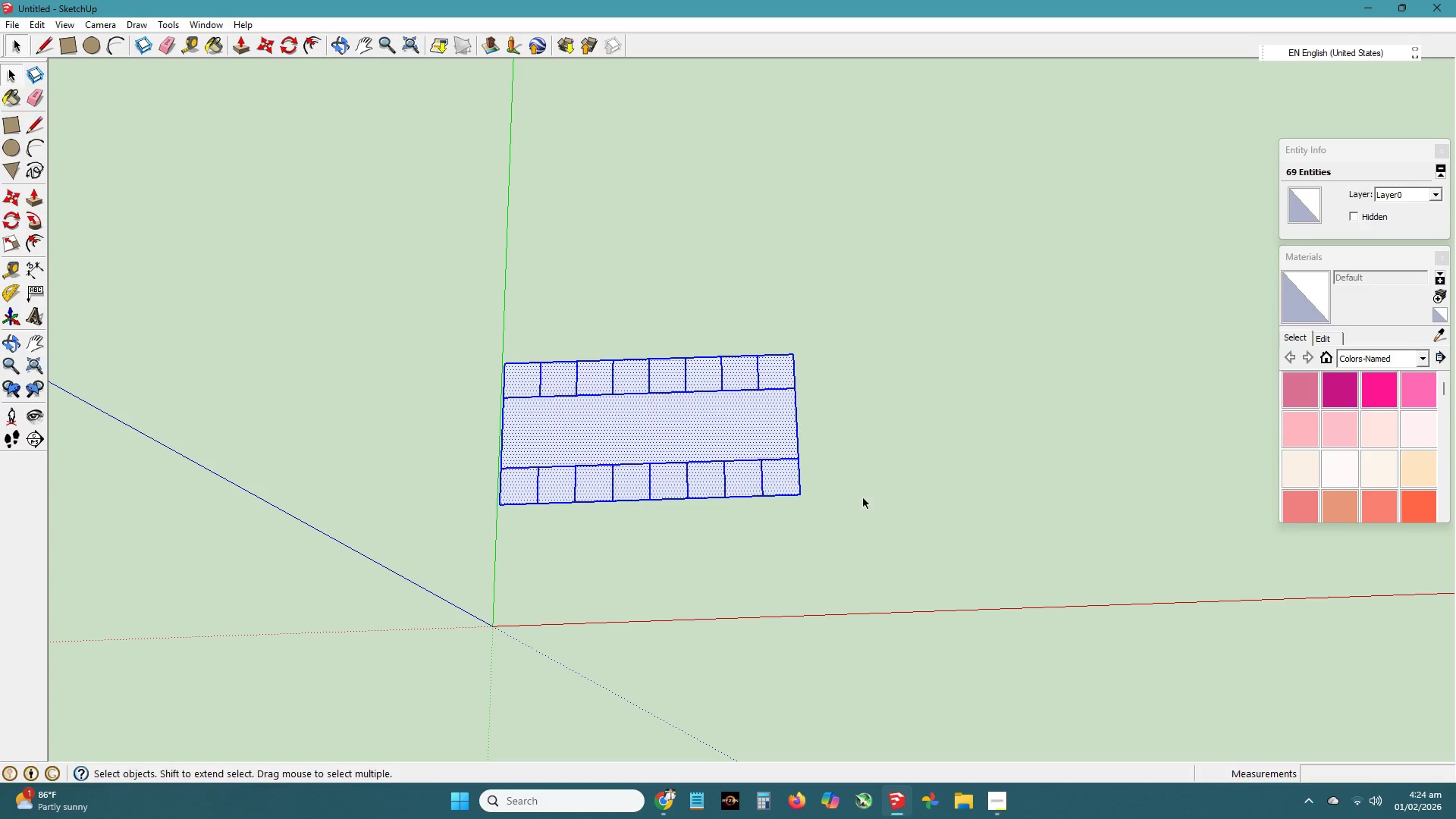 
left_click([864, 498])
 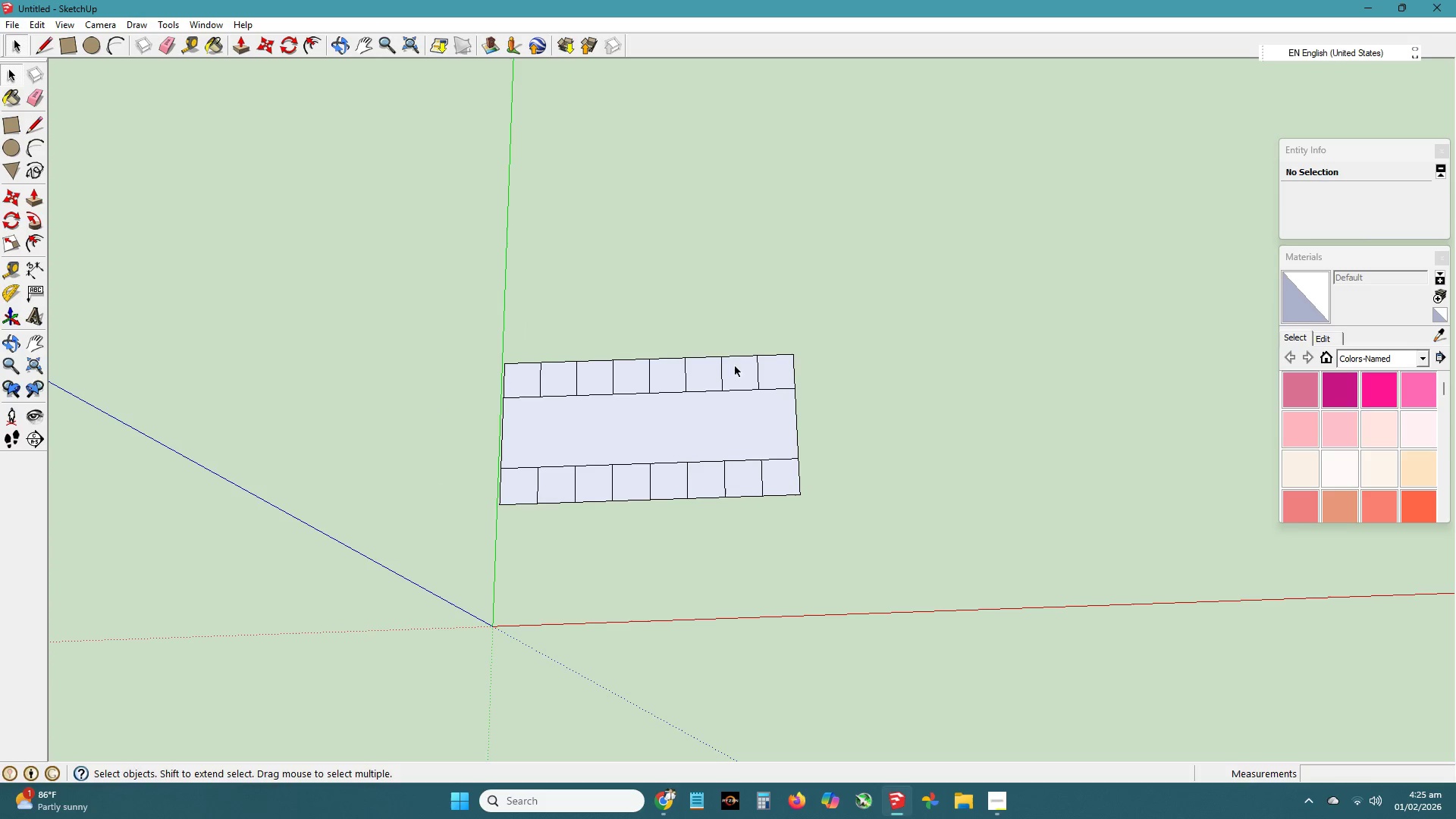 
key(H)
 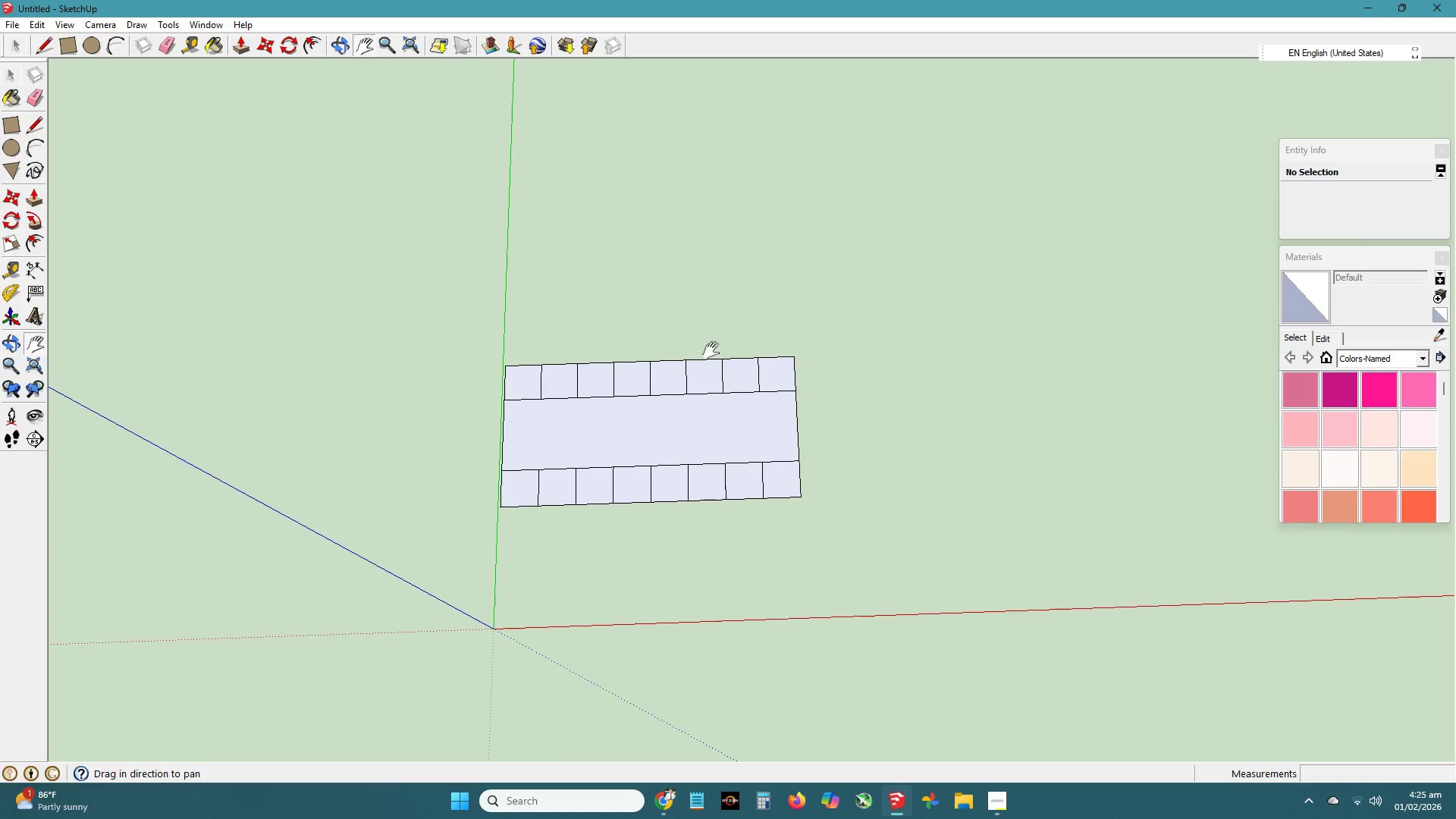 
left_click_drag(start_coordinate=[708, 344], to_coordinate=[718, 367])
 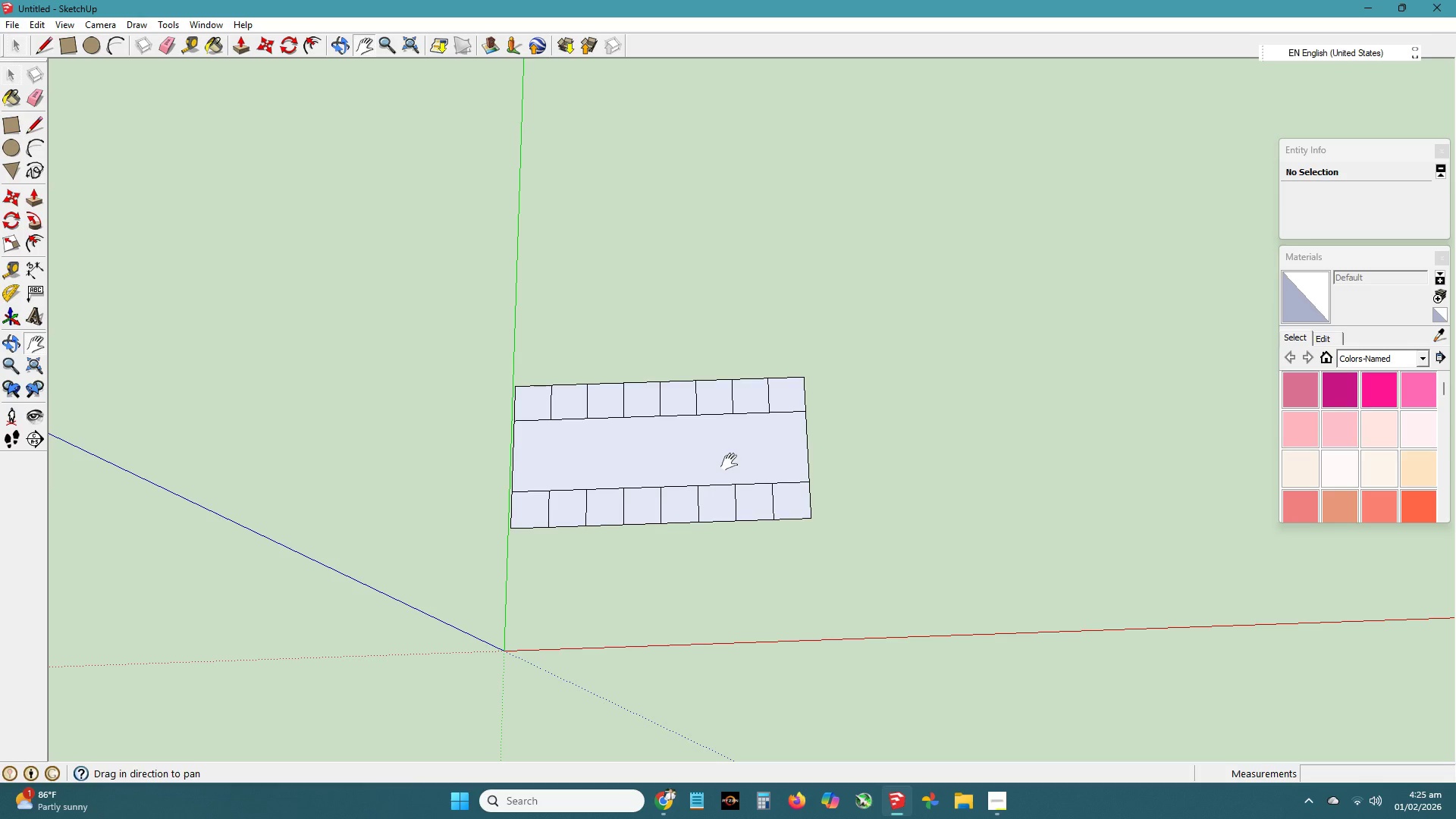 
wait(7.42)
 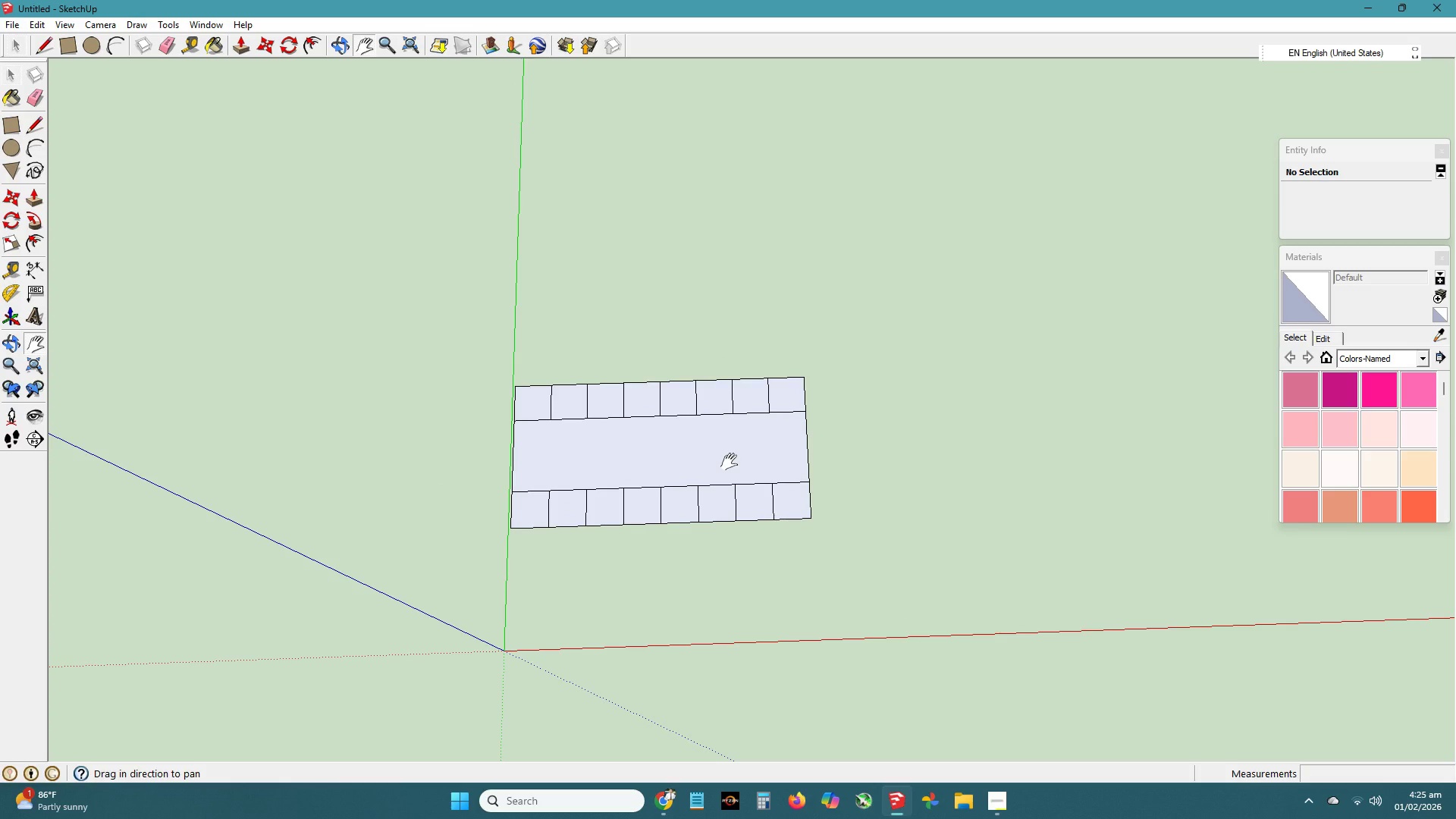 
left_click_drag(start_coordinate=[608, 487], to_coordinate=[617, 493])
 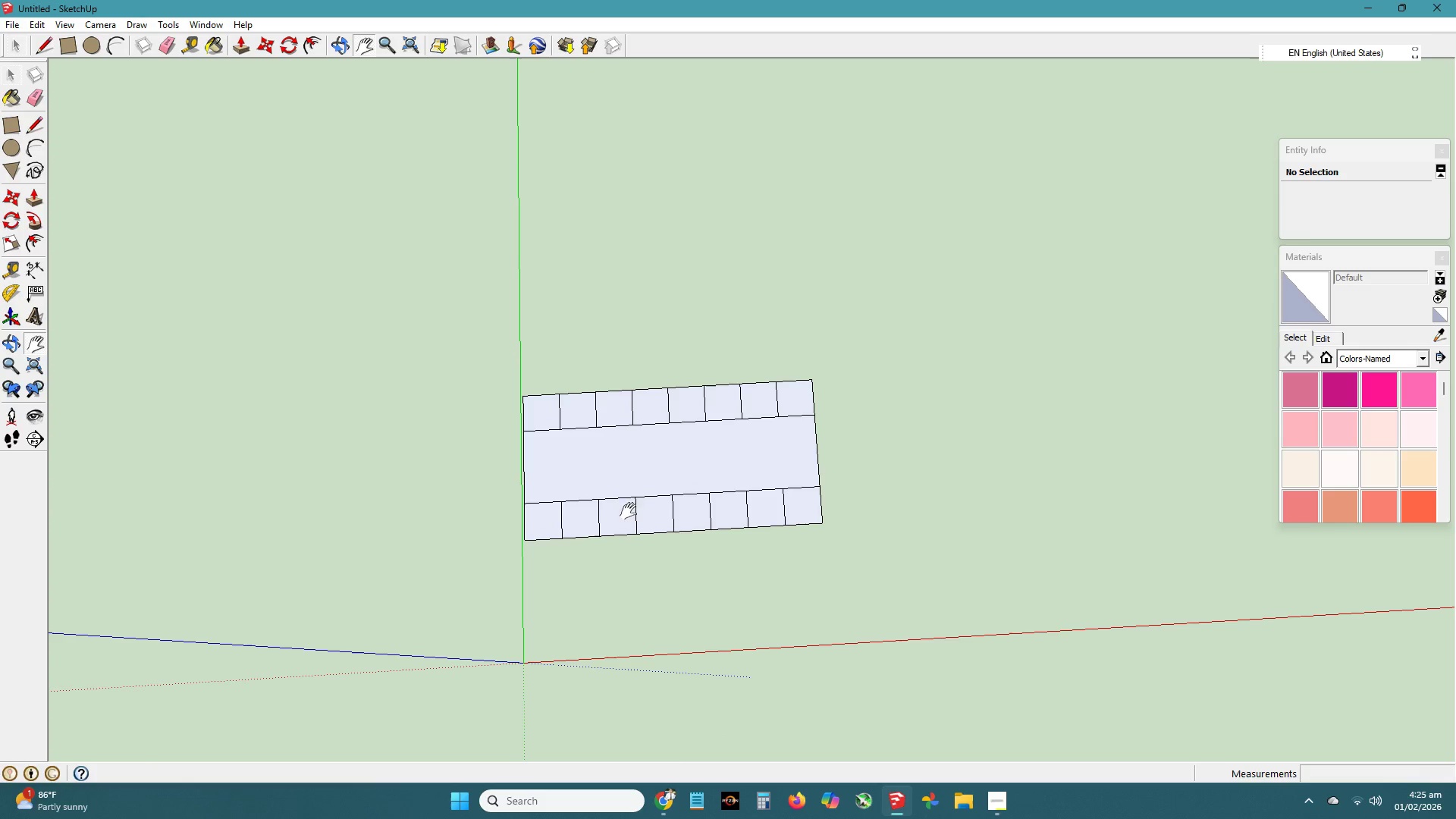 
type(rht)
 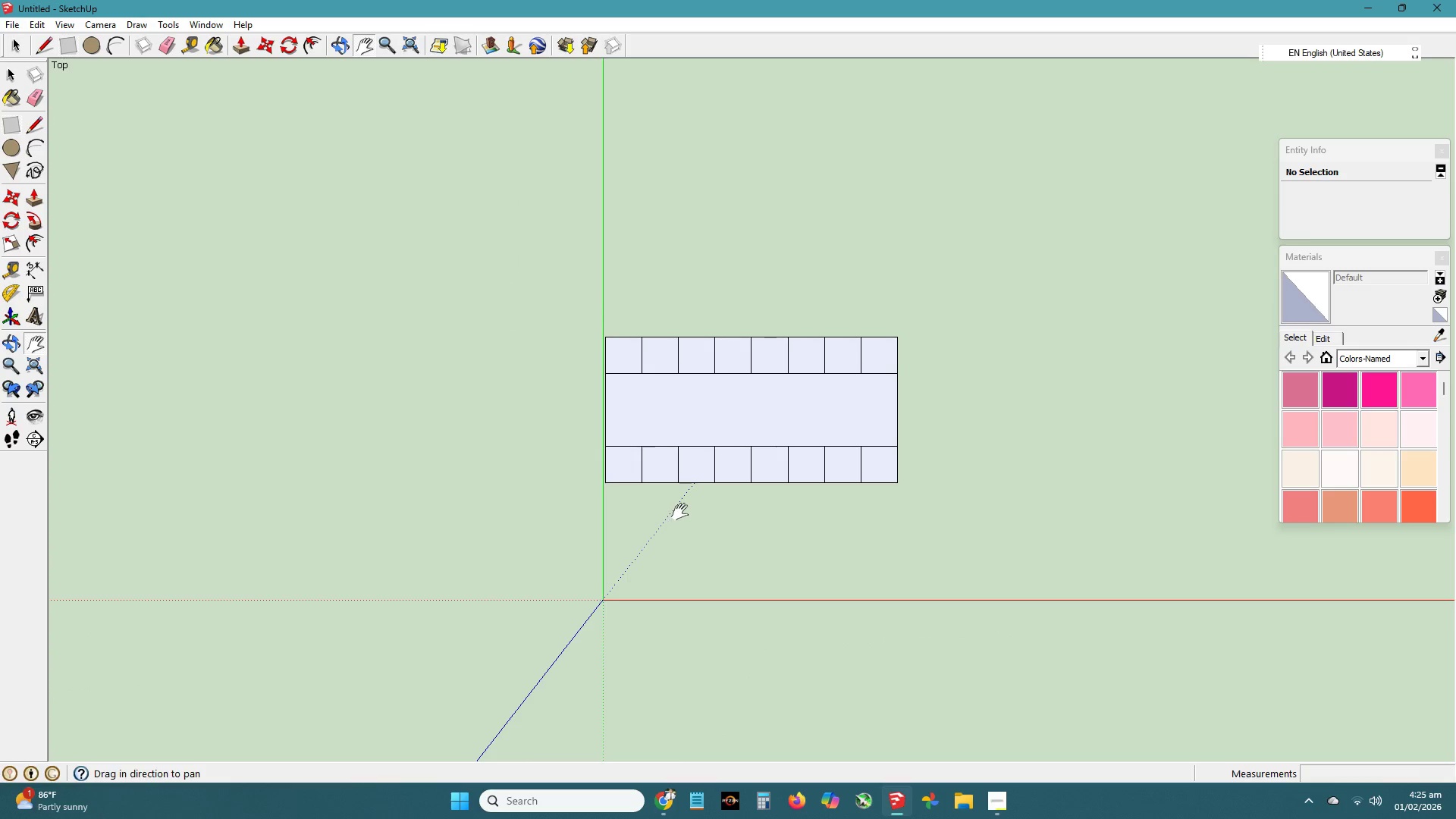 
key(H)
 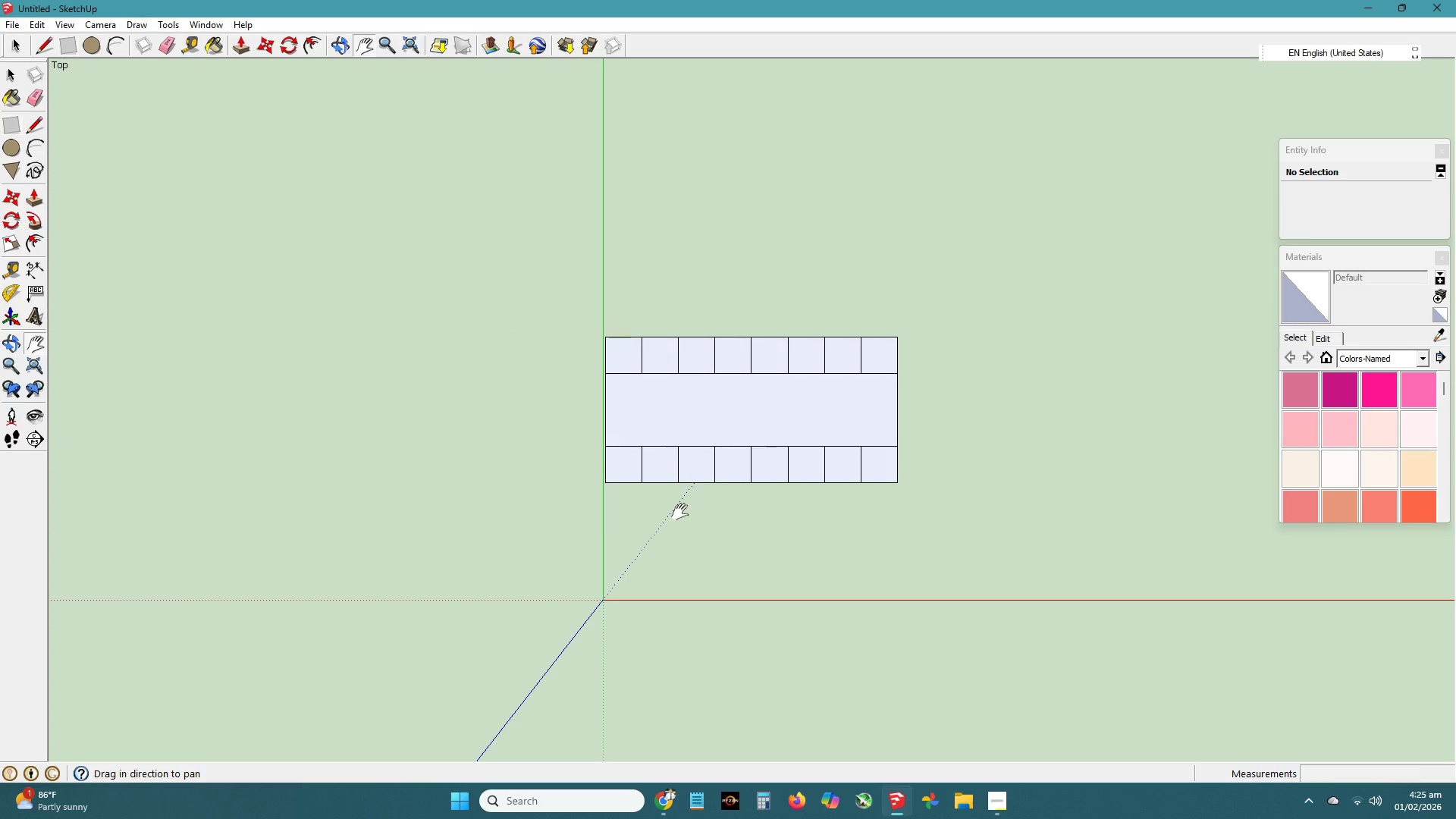 
left_click_drag(start_coordinate=[680, 512], to_coordinate=[538, 570])
 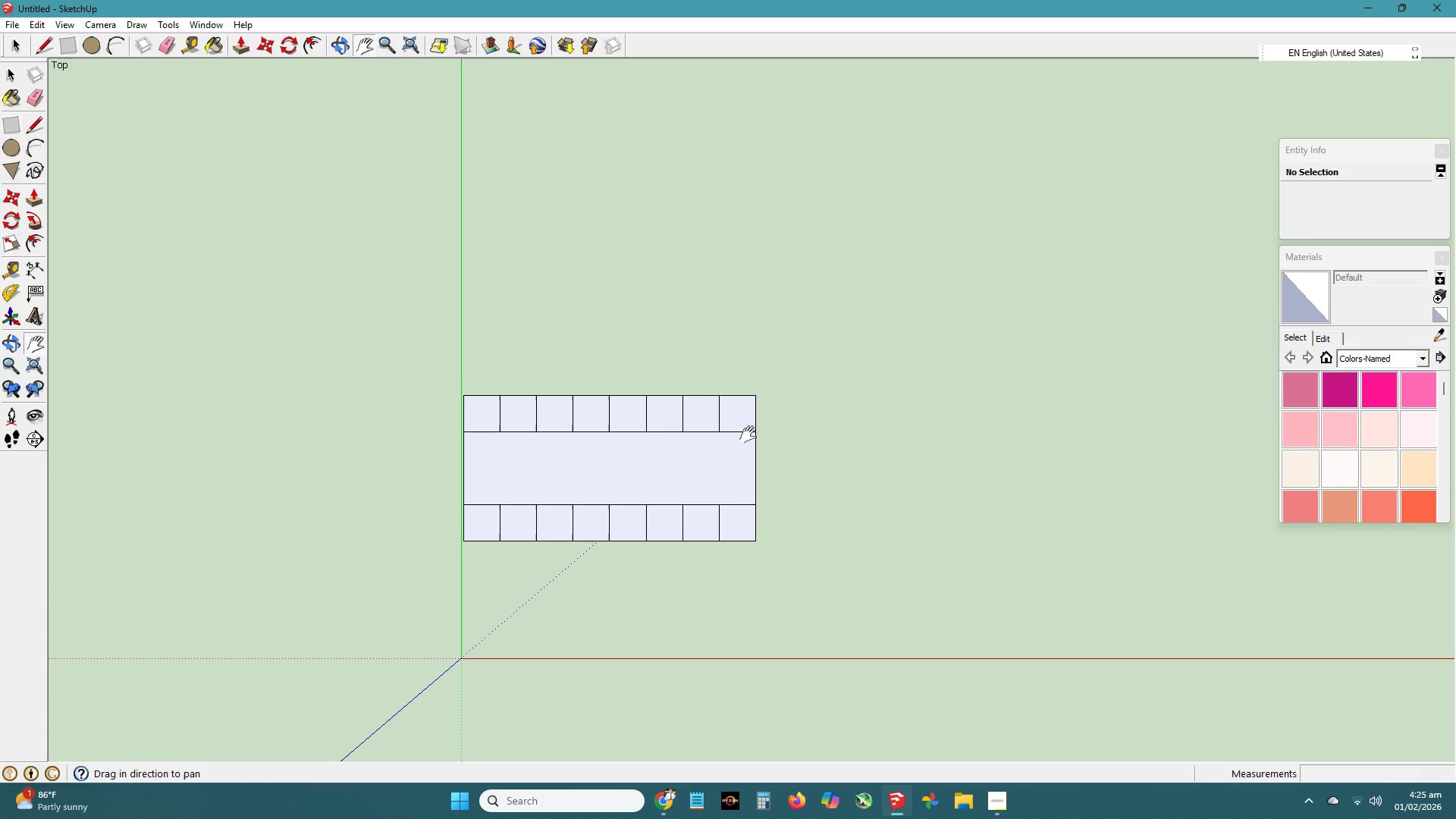 
left_click_drag(start_coordinate=[746, 436], to_coordinate=[740, 388])
 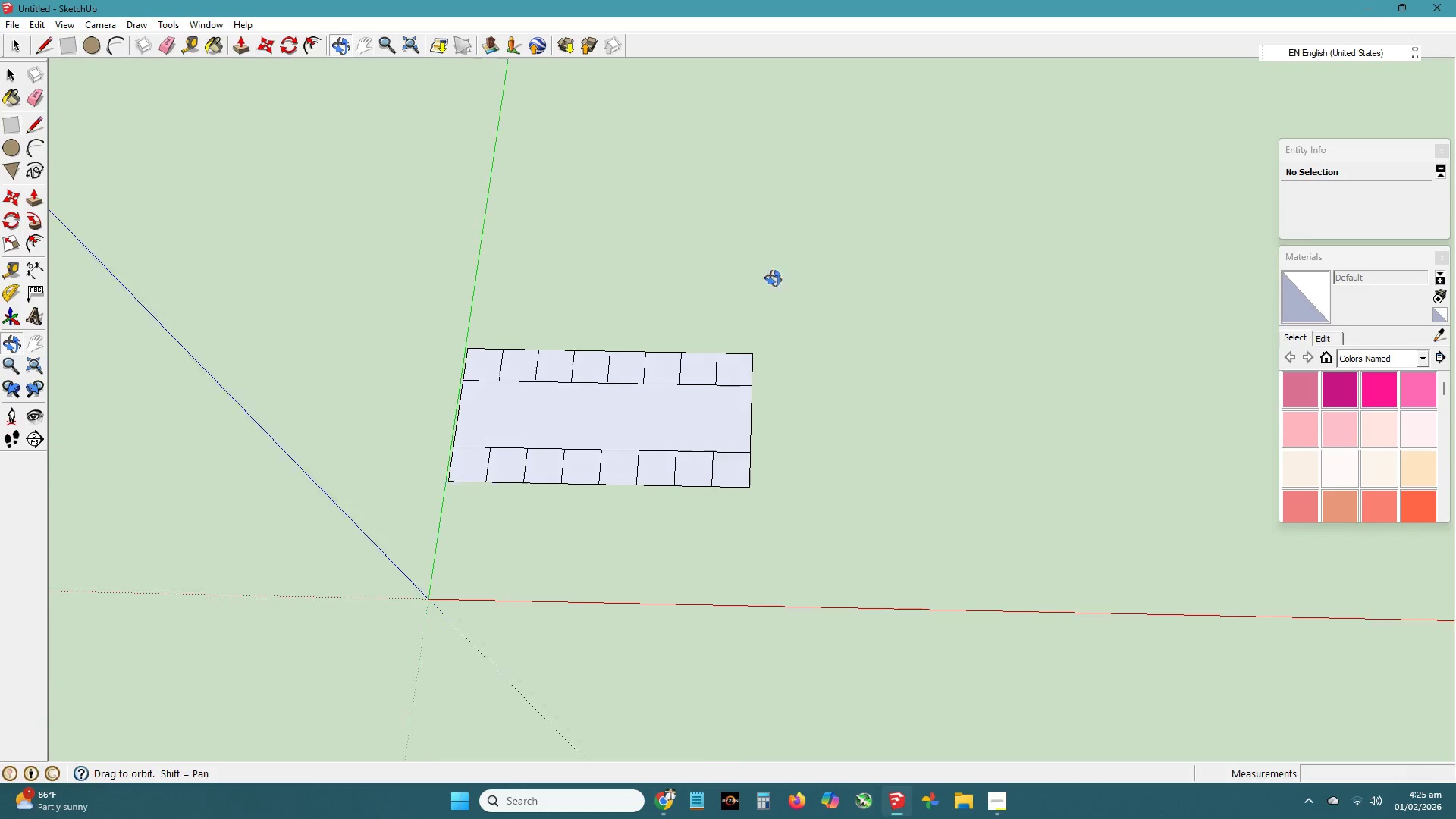 
type(bgh )
 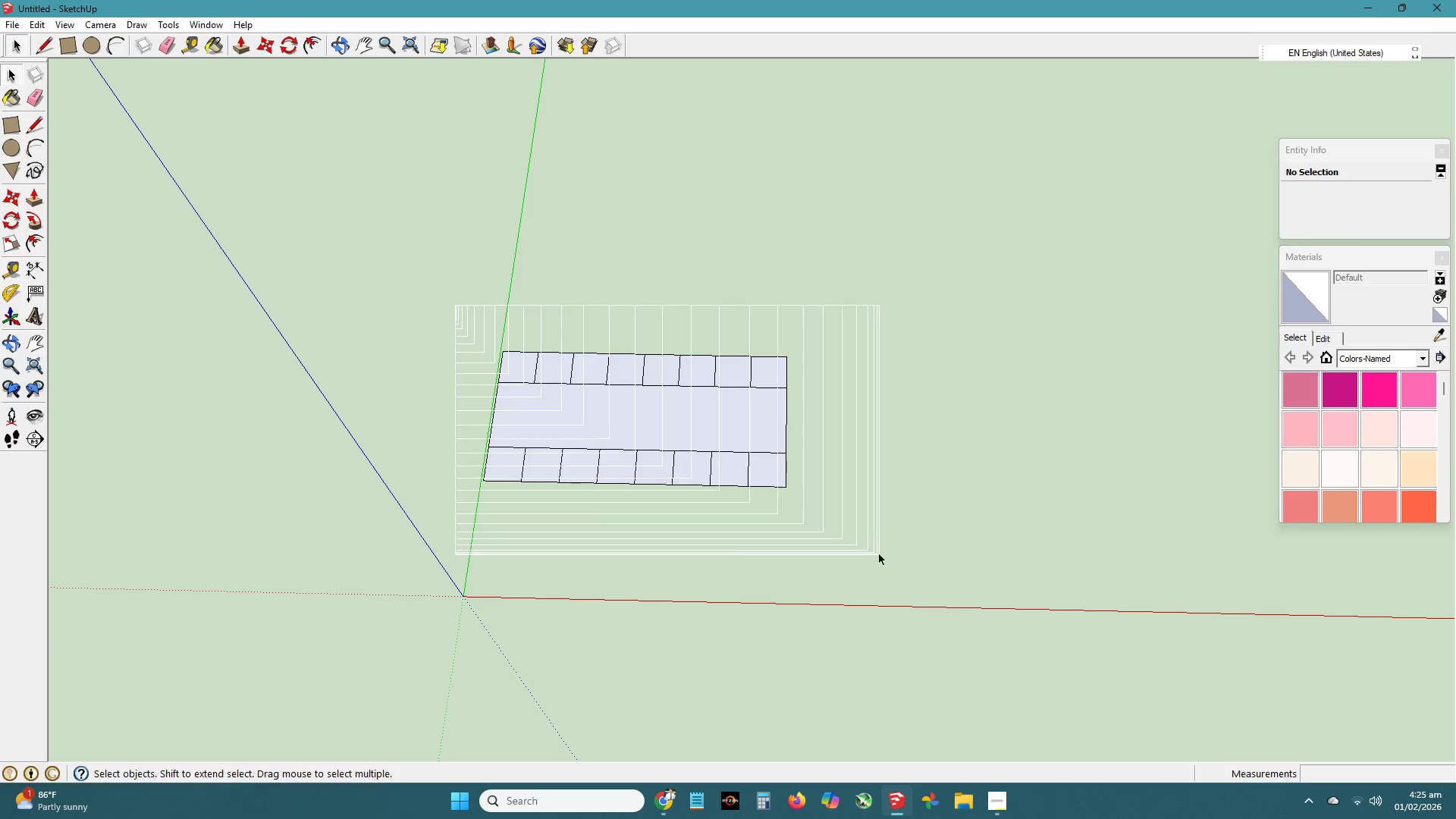 
left_click_drag(start_coordinate=[689, 394], to_coordinate=[724, 395])
 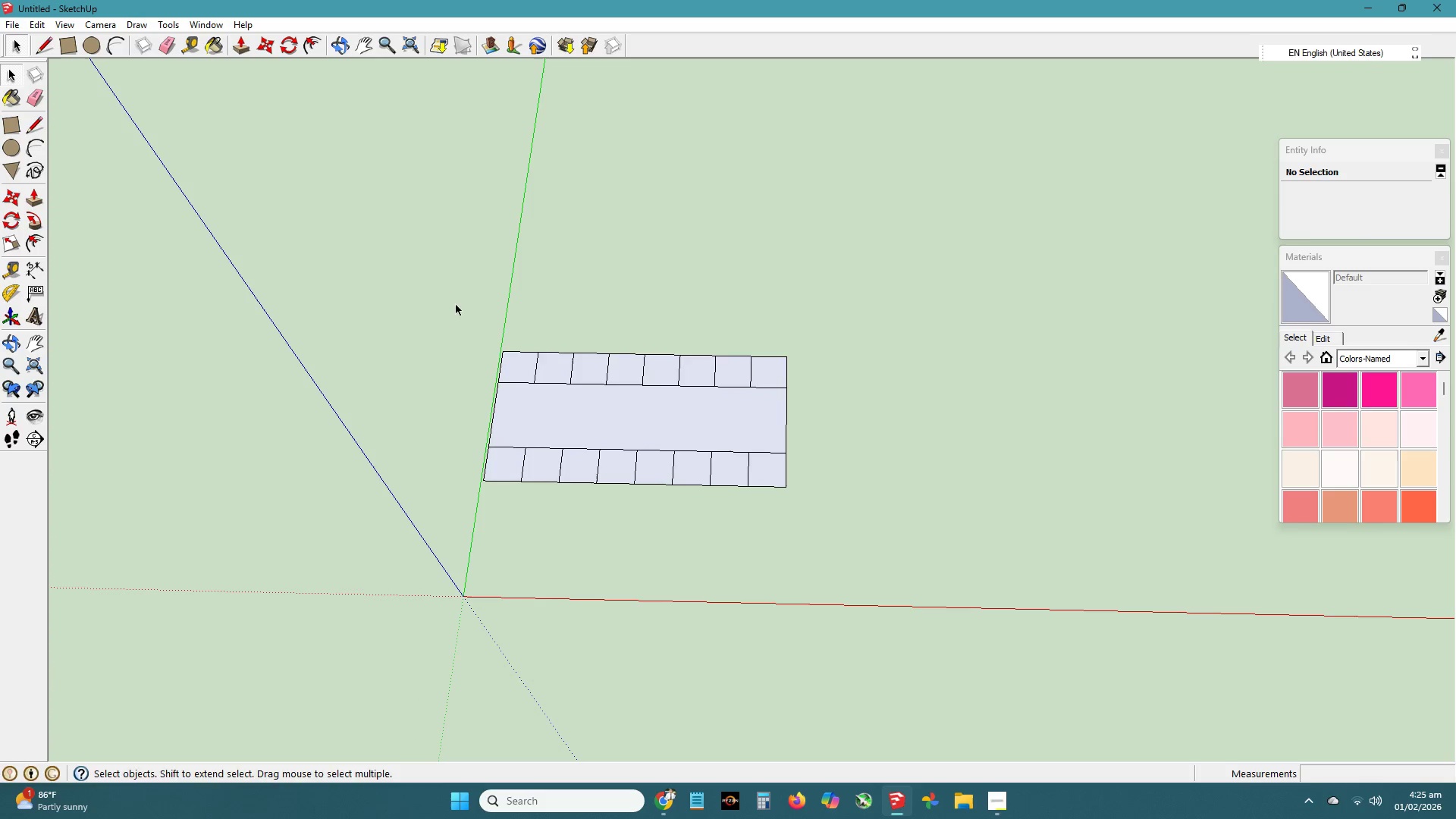 
left_click_drag(start_coordinate=[456, 305], to_coordinate=[880, 556])
 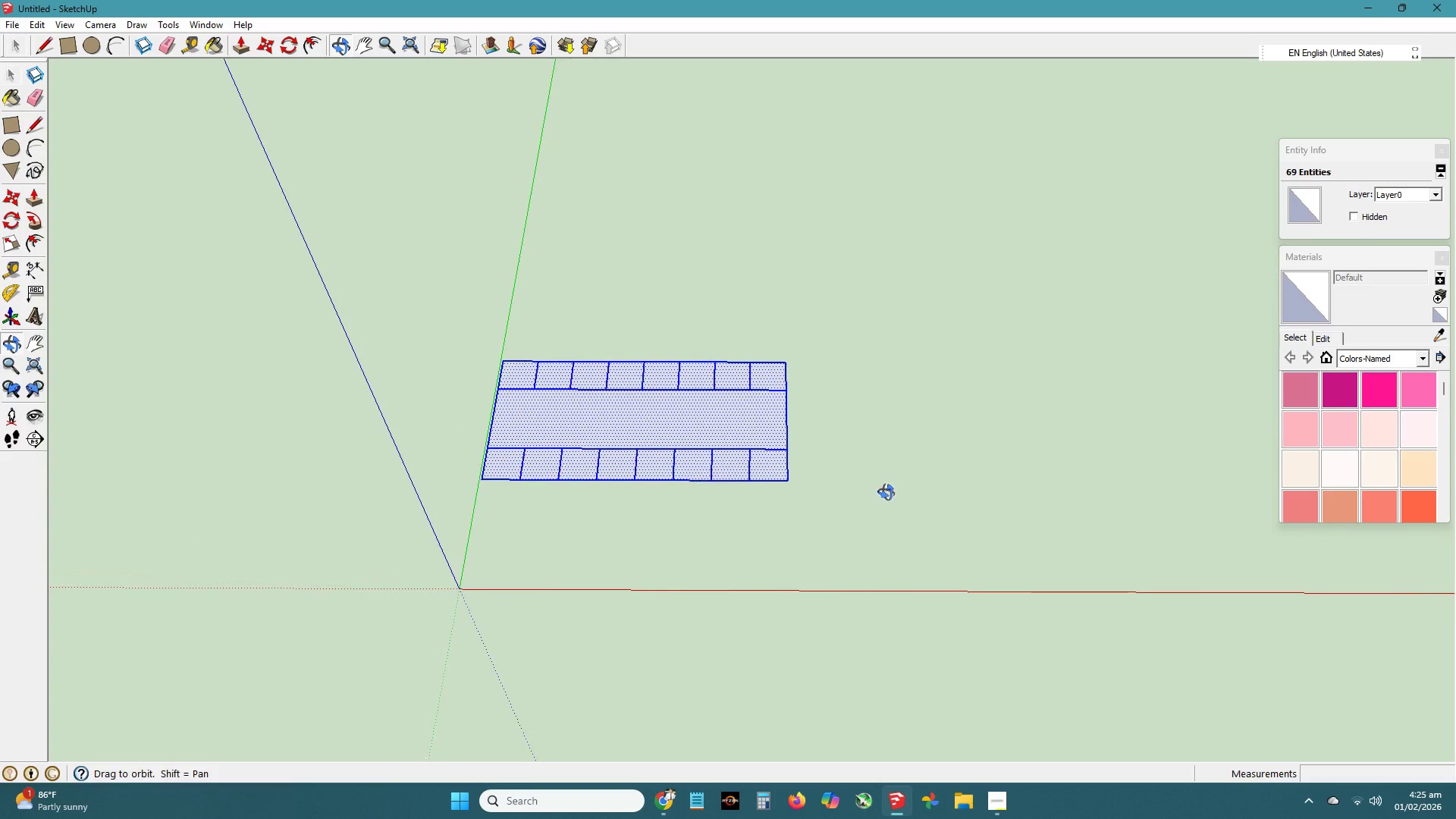 
left_click([878, 493])
 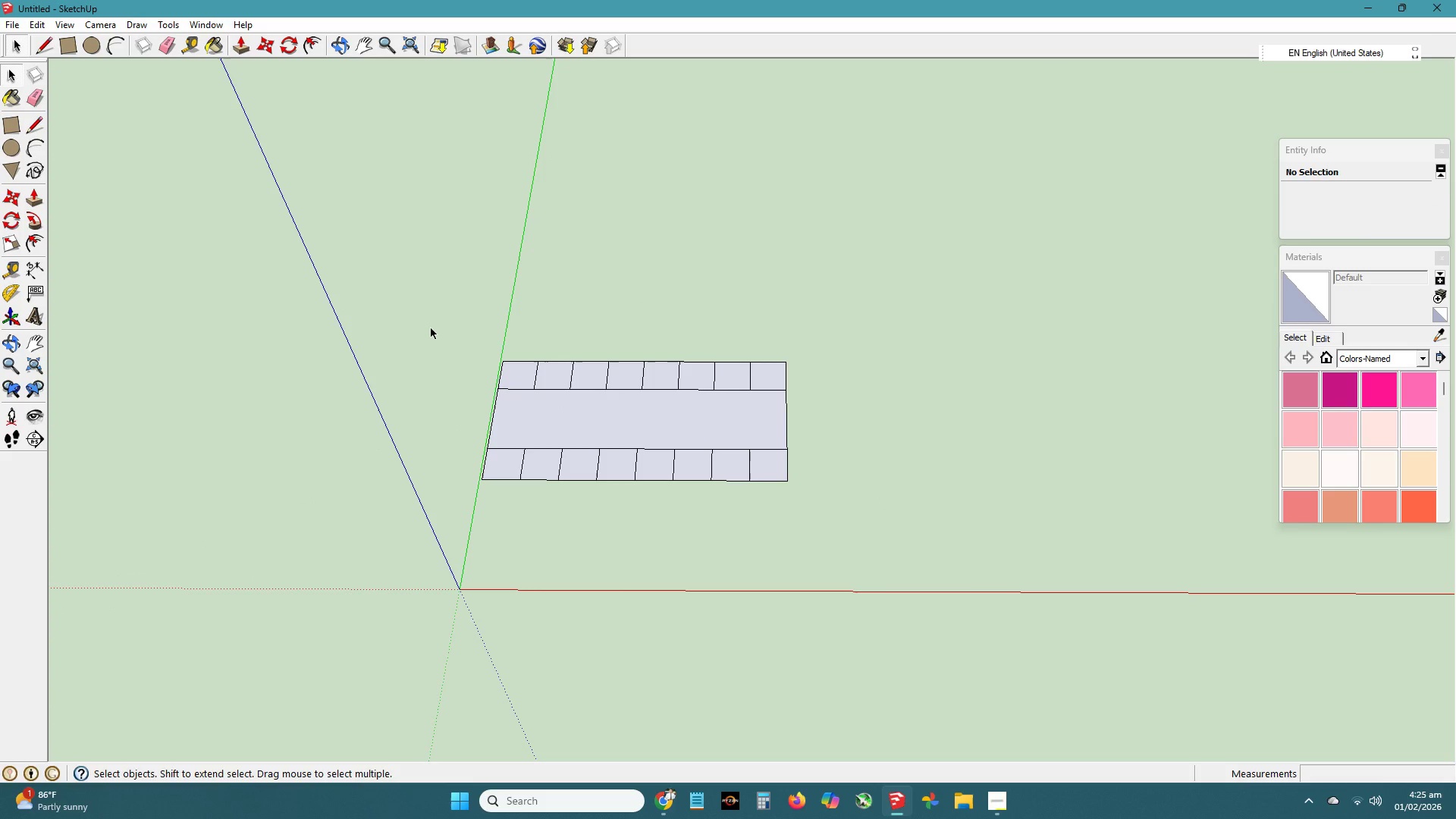 
left_click_drag(start_coordinate=[431, 326], to_coordinate=[601, 403])
 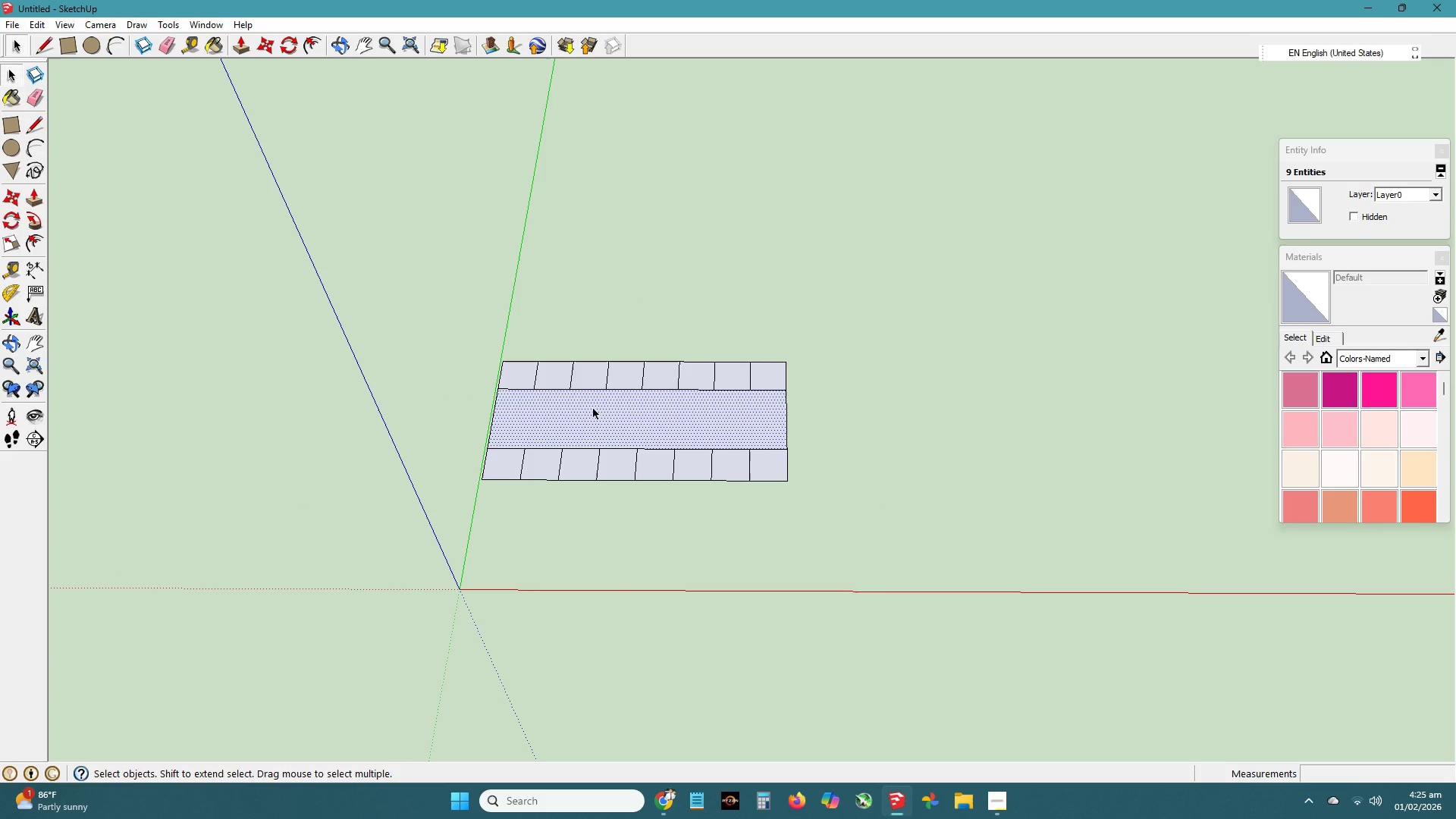 
double_click([594, 409])
 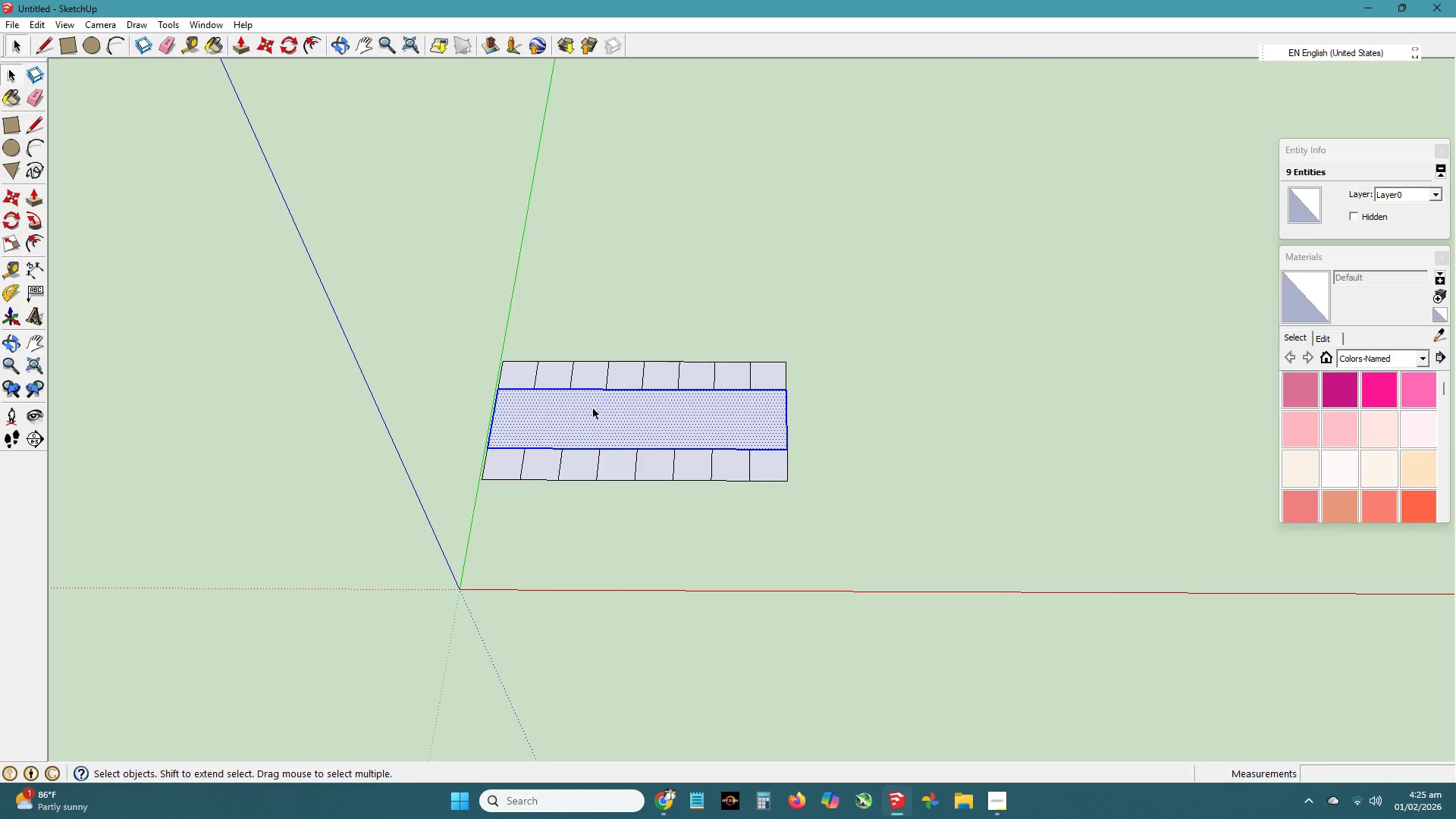 
triple_click([594, 409])
 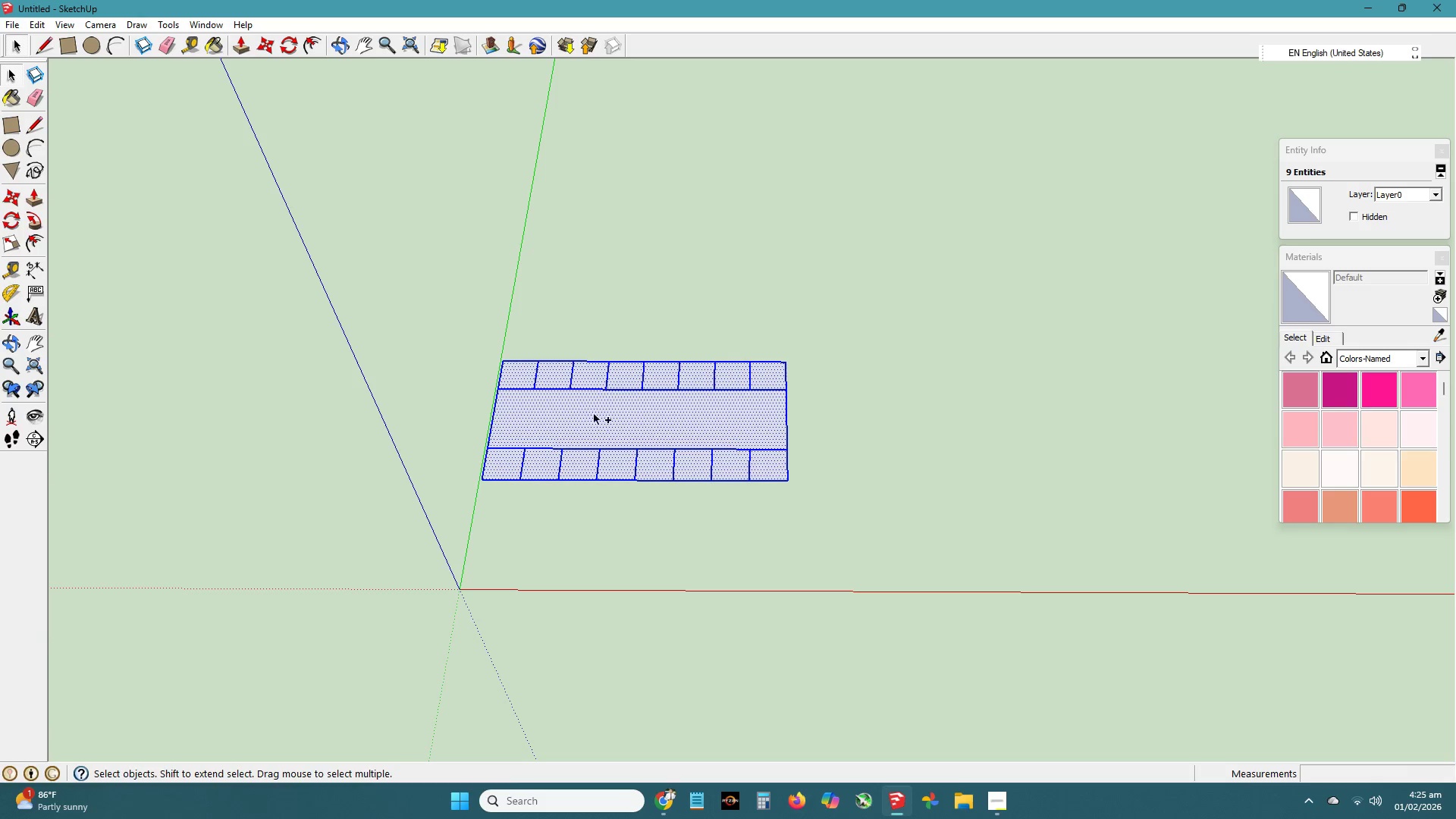 
key(Control+C)
 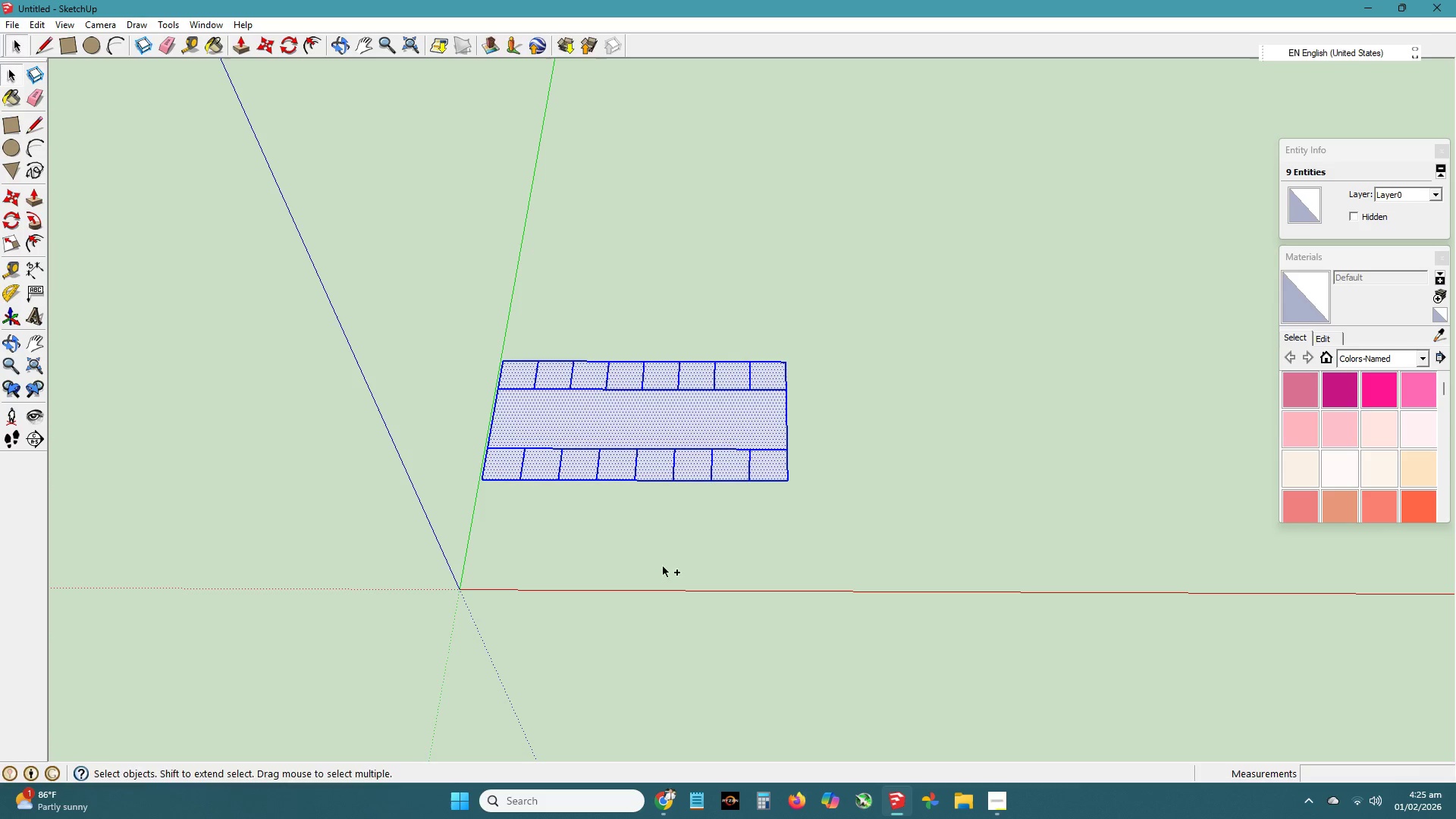 
key(Control+V)
 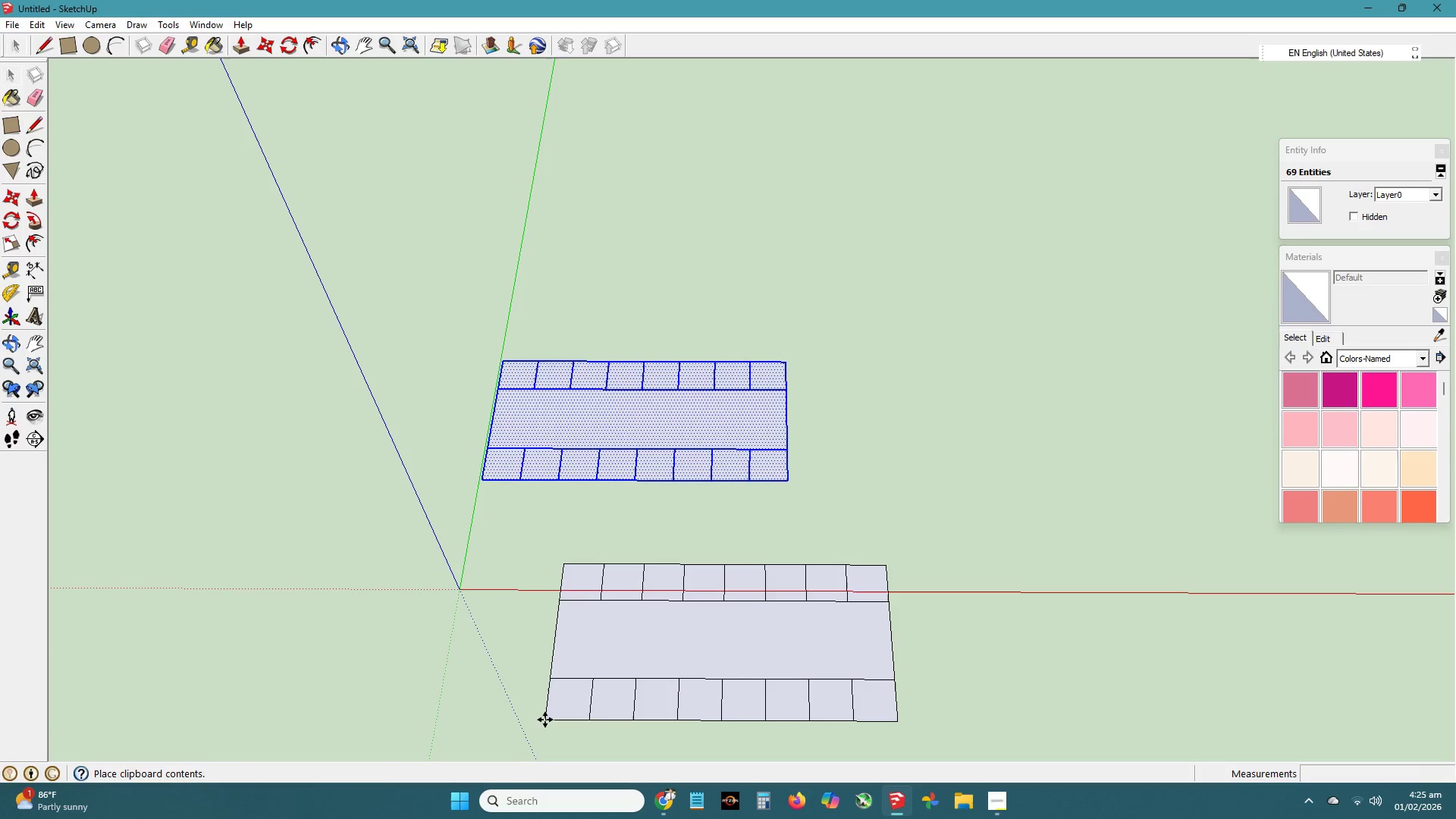 
left_click([545, 720])
 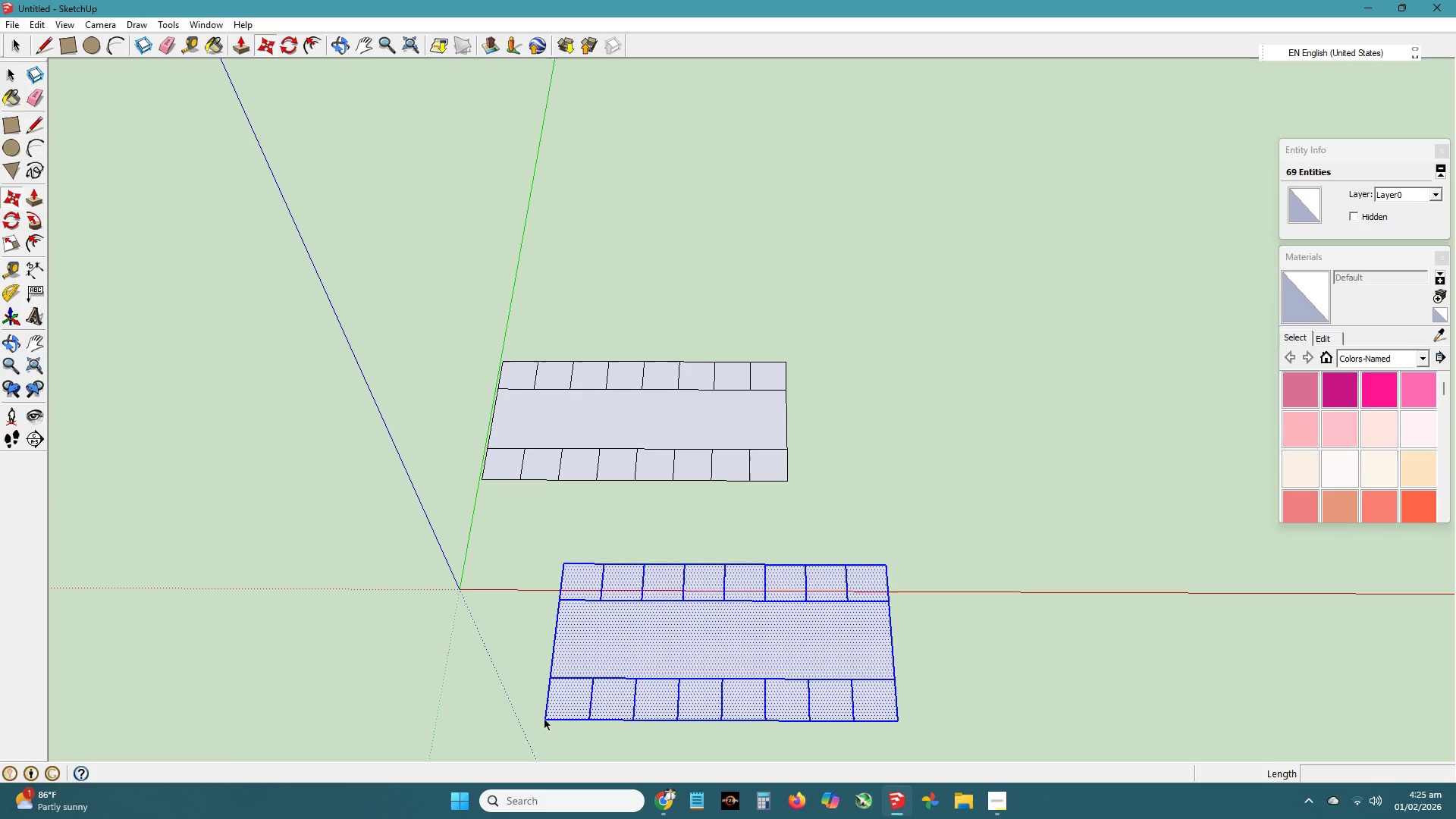 
key(Space)
 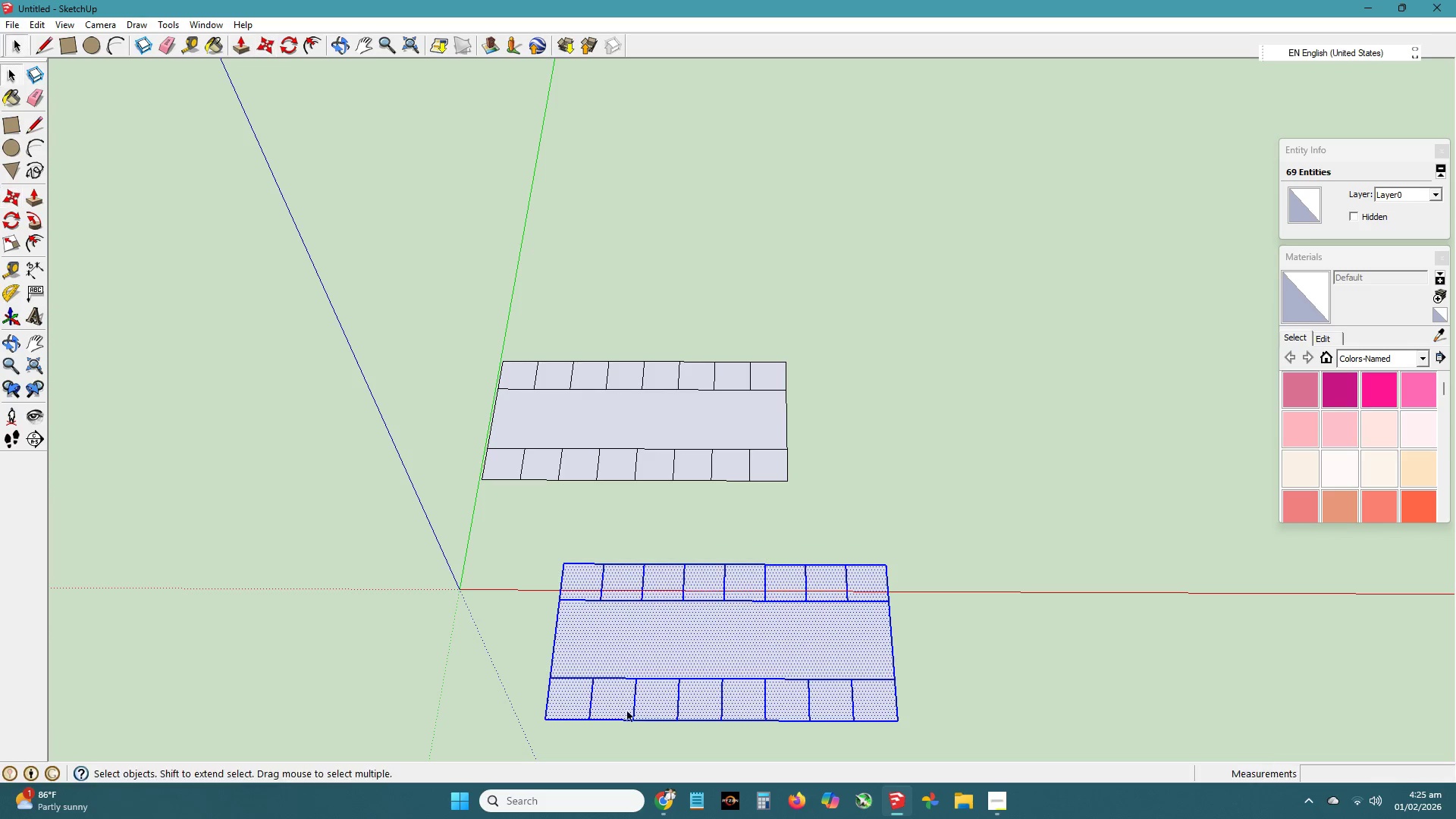 
key(H)
 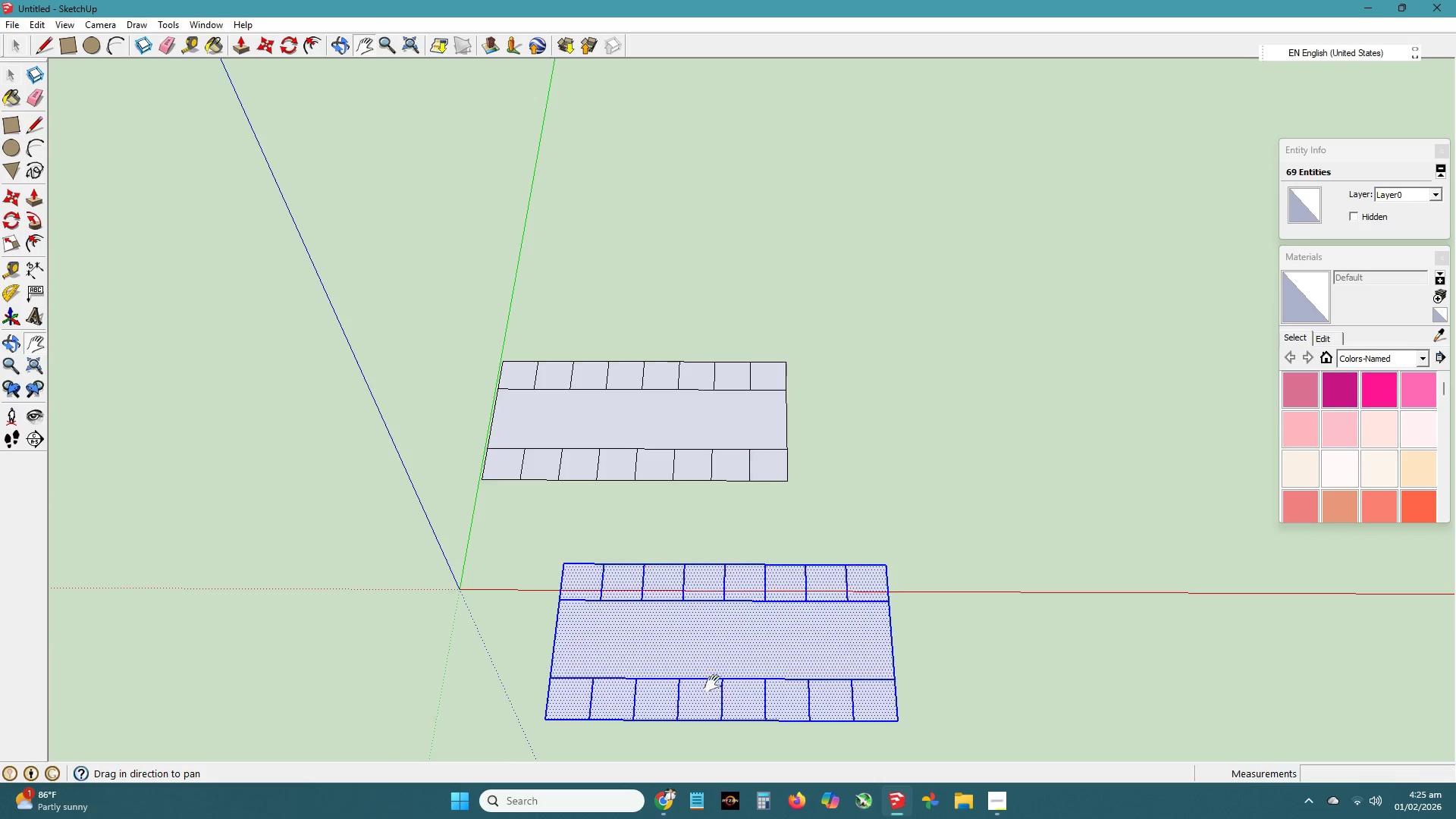 
left_click_drag(start_coordinate=[713, 683], to_coordinate=[634, 601])
 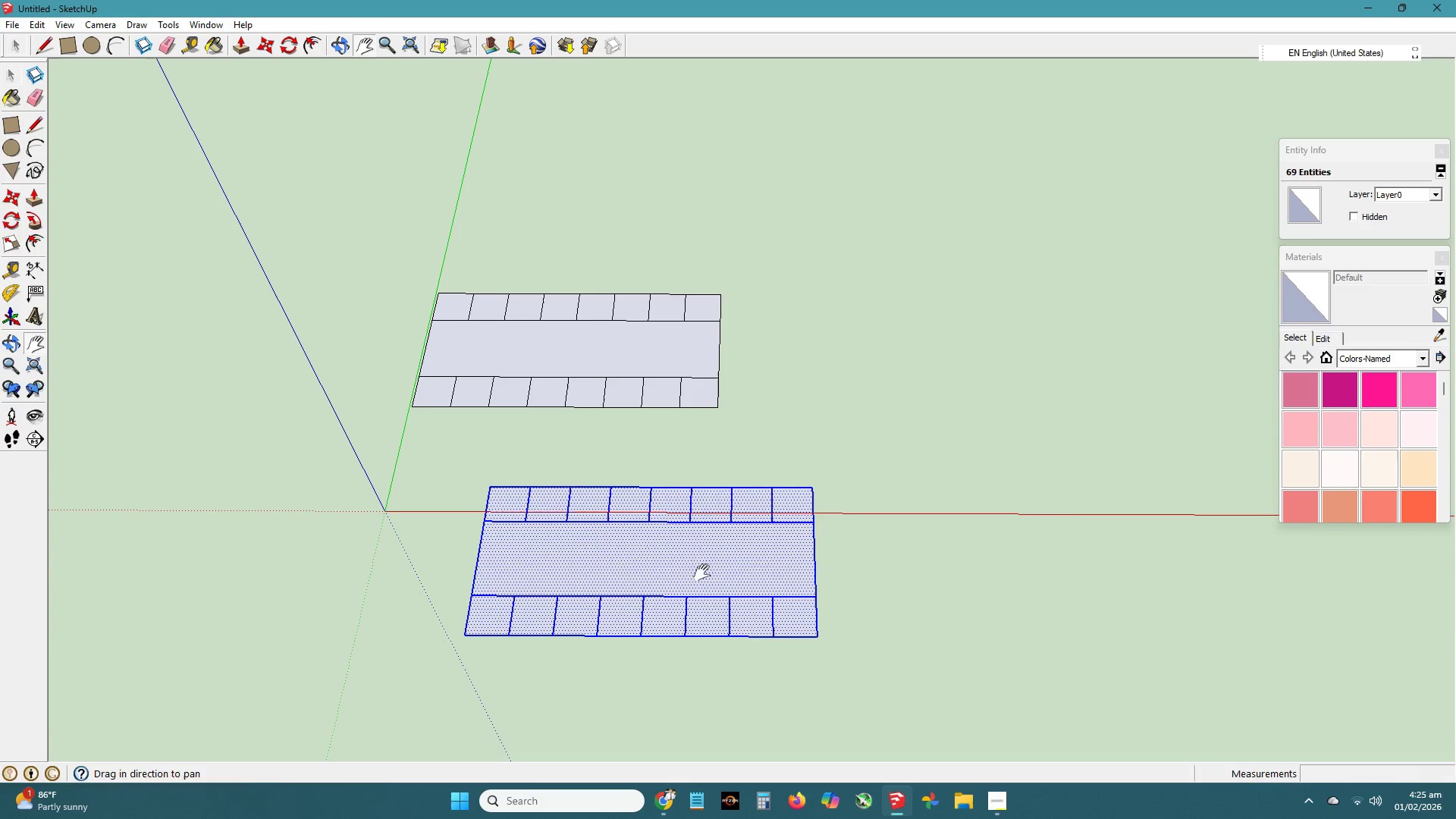 
key(Space)
 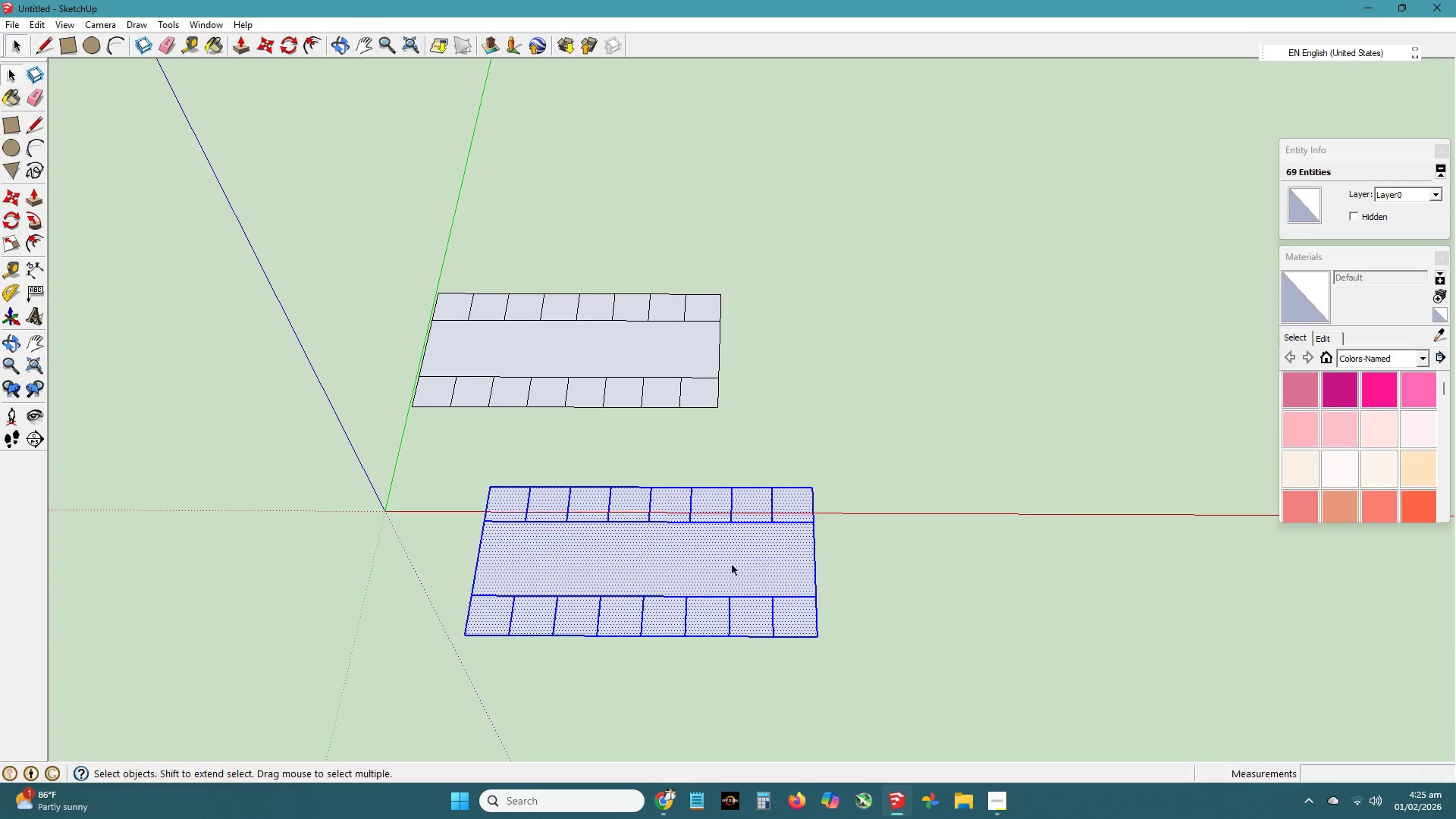 
key(E)
 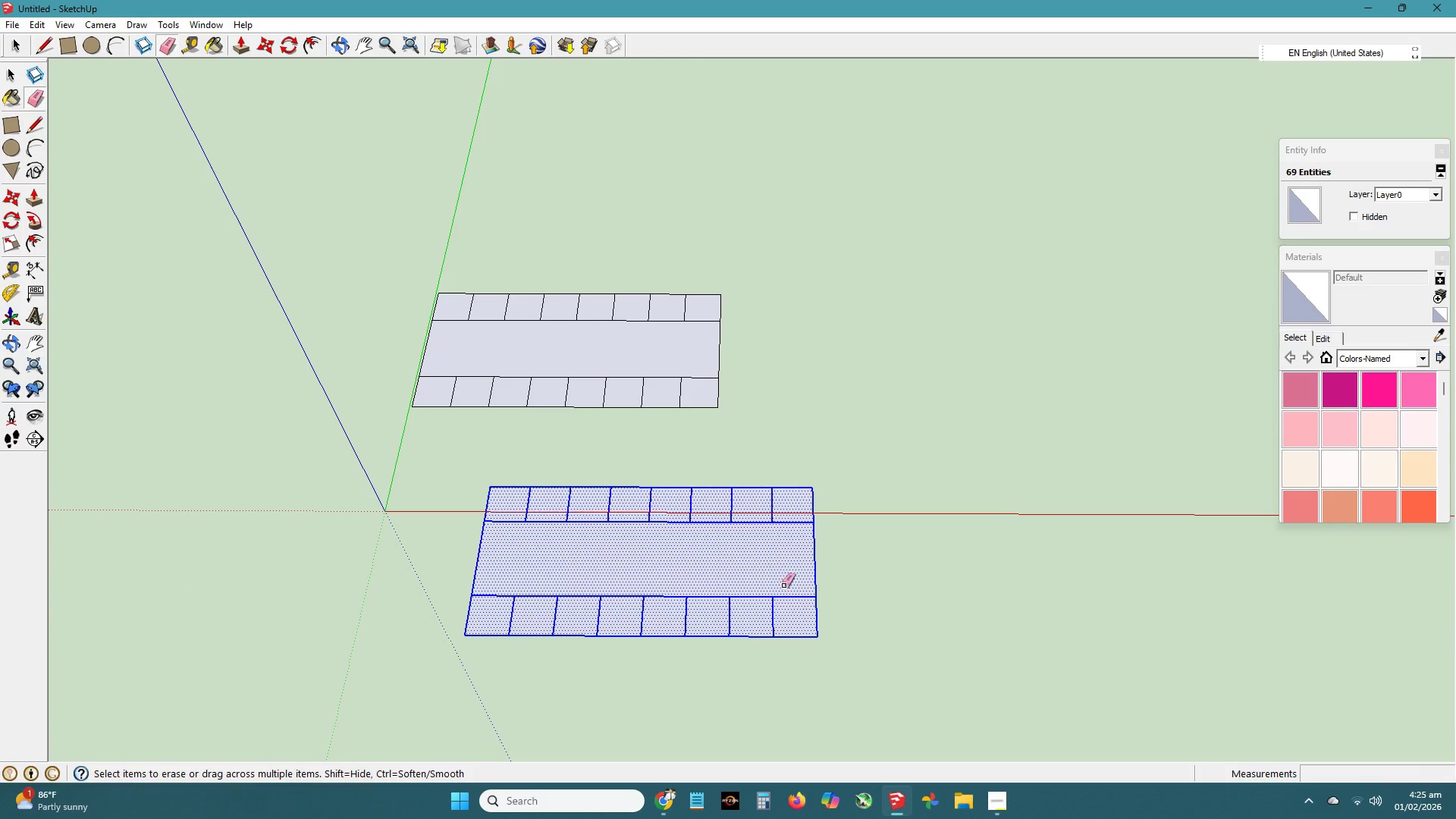 
left_click_drag(start_coordinate=[783, 585], to_coordinate=[769, 595])
 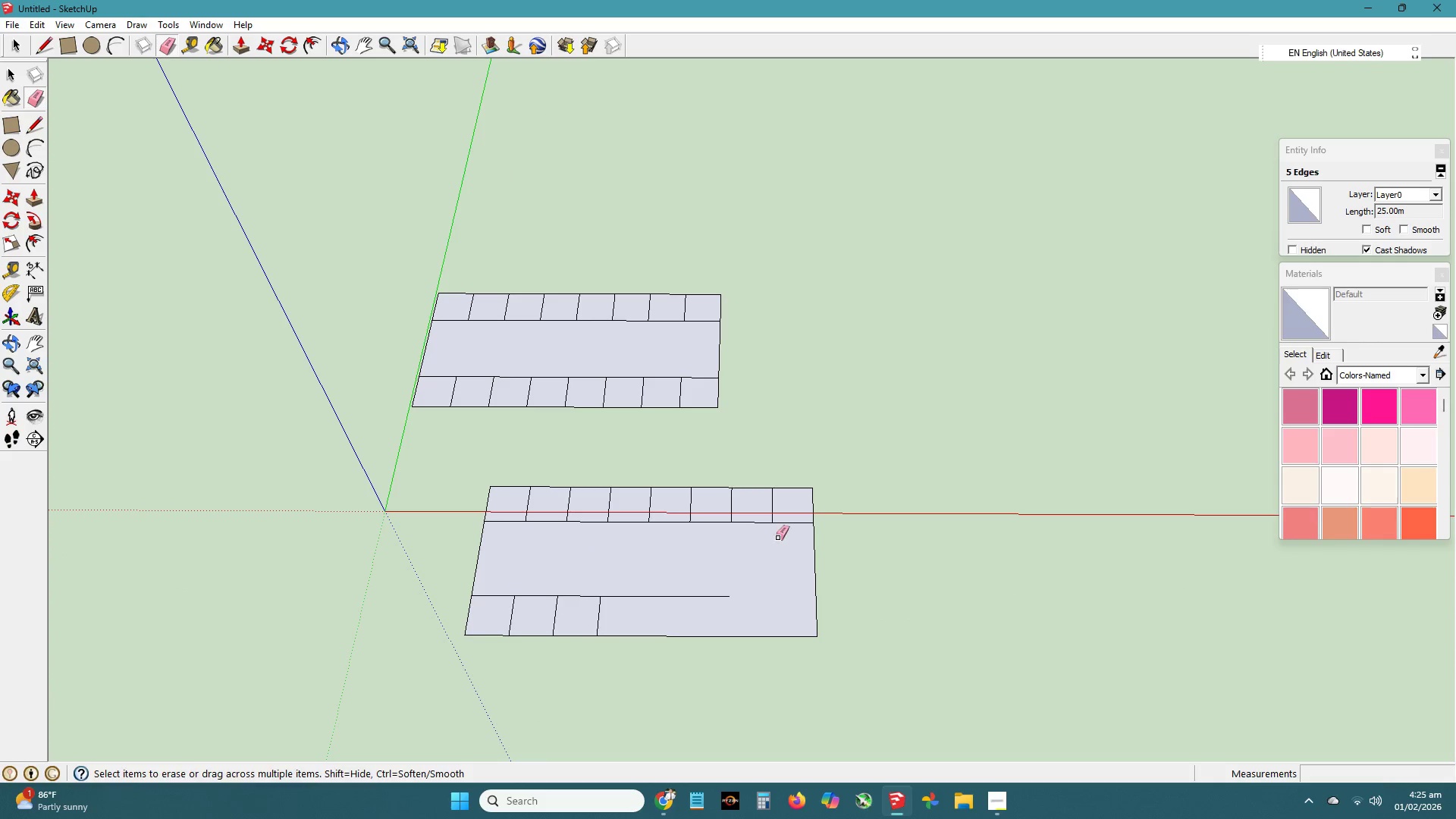 
left_click_drag(start_coordinate=[777, 538], to_coordinate=[721, 563])
 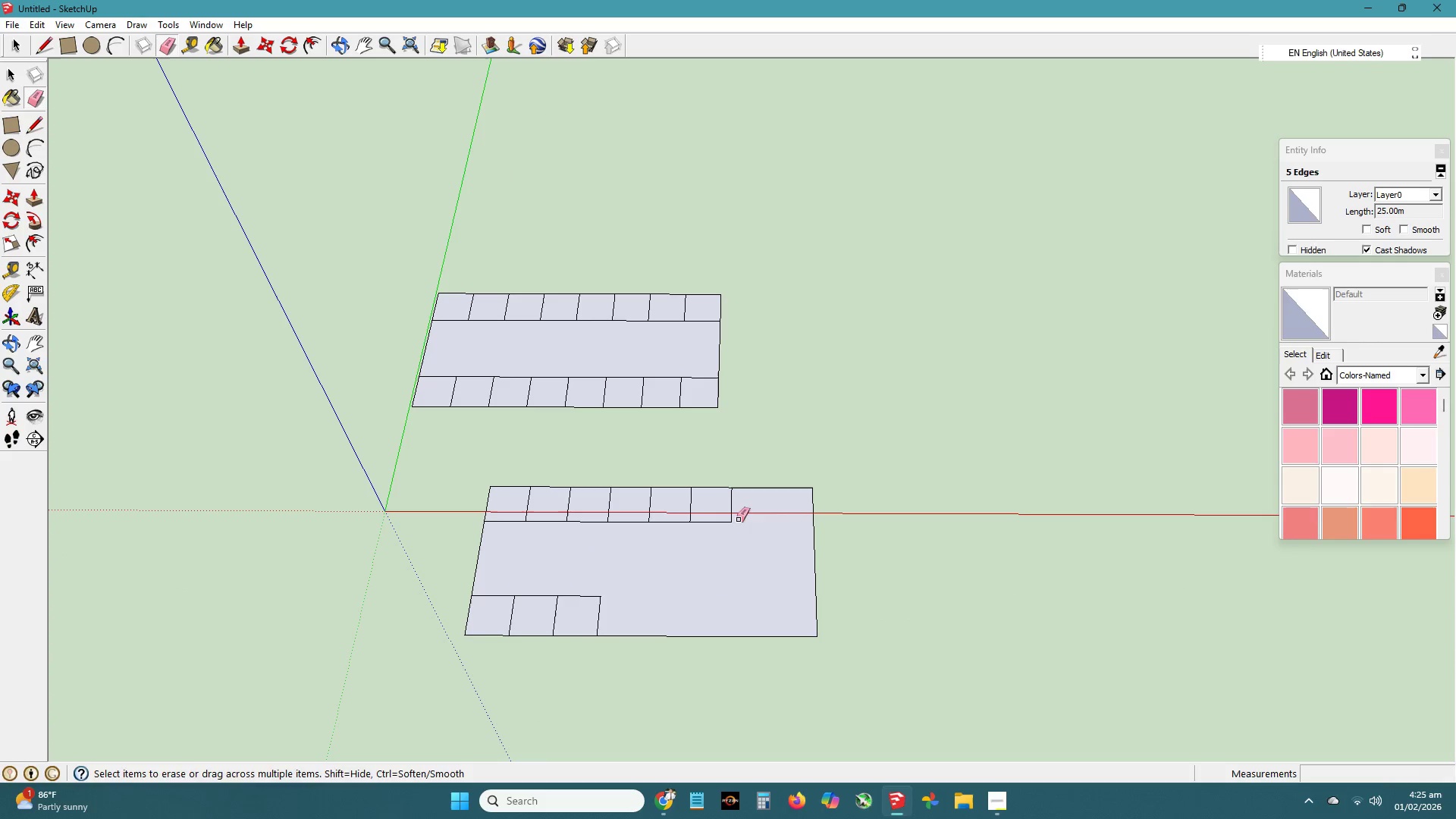 
left_click_drag(start_coordinate=[738, 519], to_coordinate=[667, 522])
 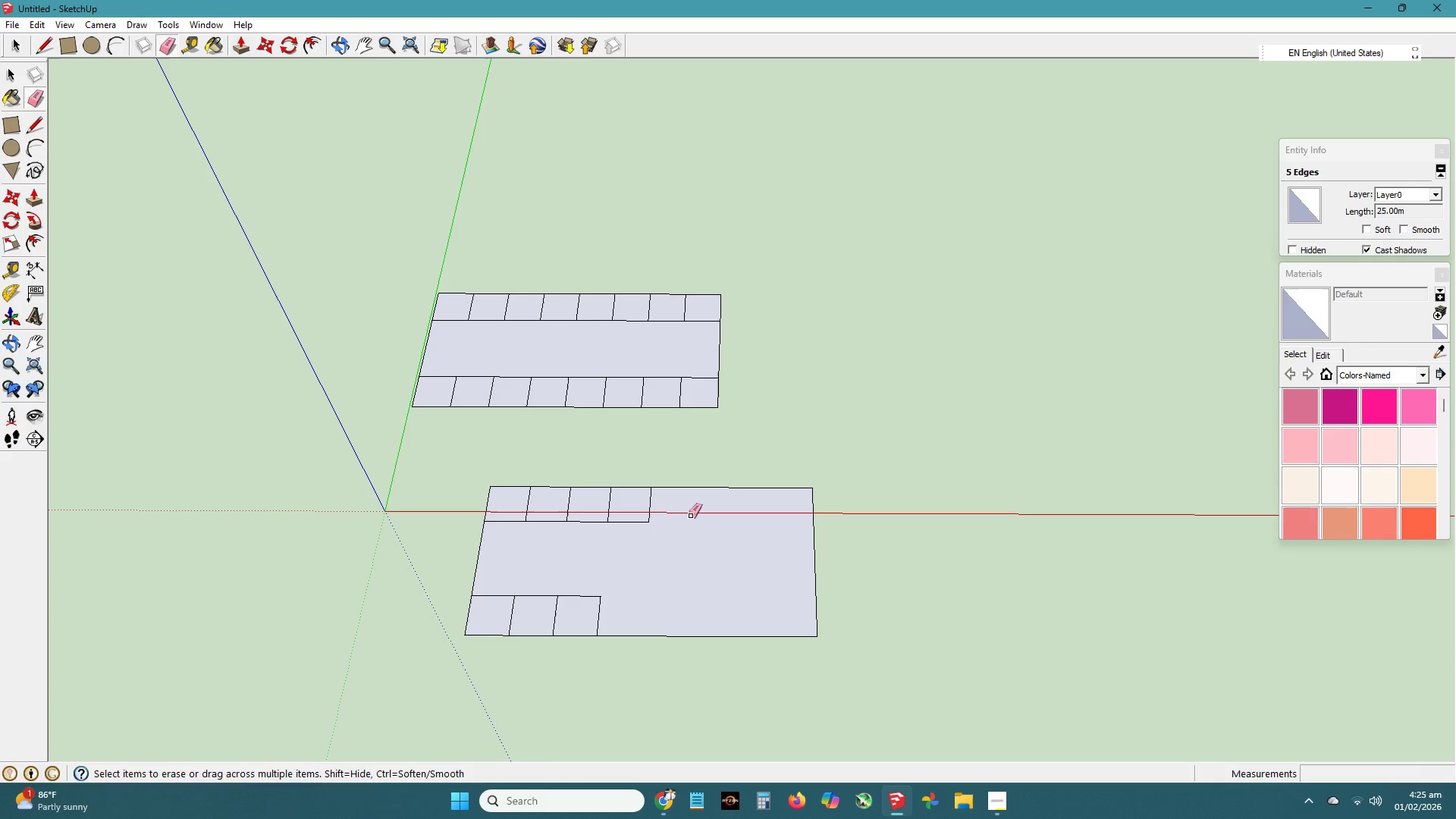 
left_click_drag(start_coordinate=[682, 511], to_coordinate=[635, 551])
 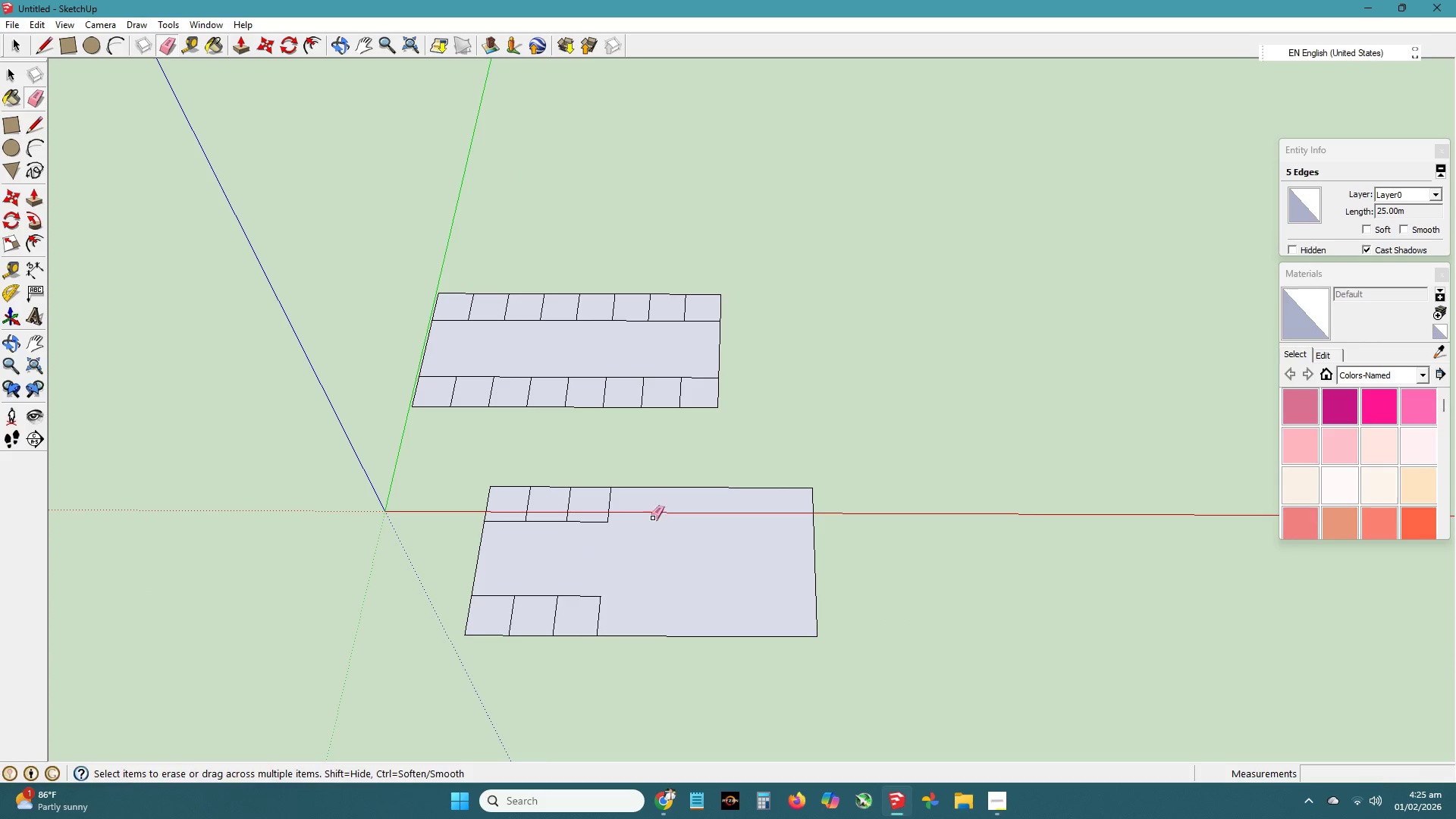 
left_click_drag(start_coordinate=[638, 514], to_coordinate=[517, 603])
 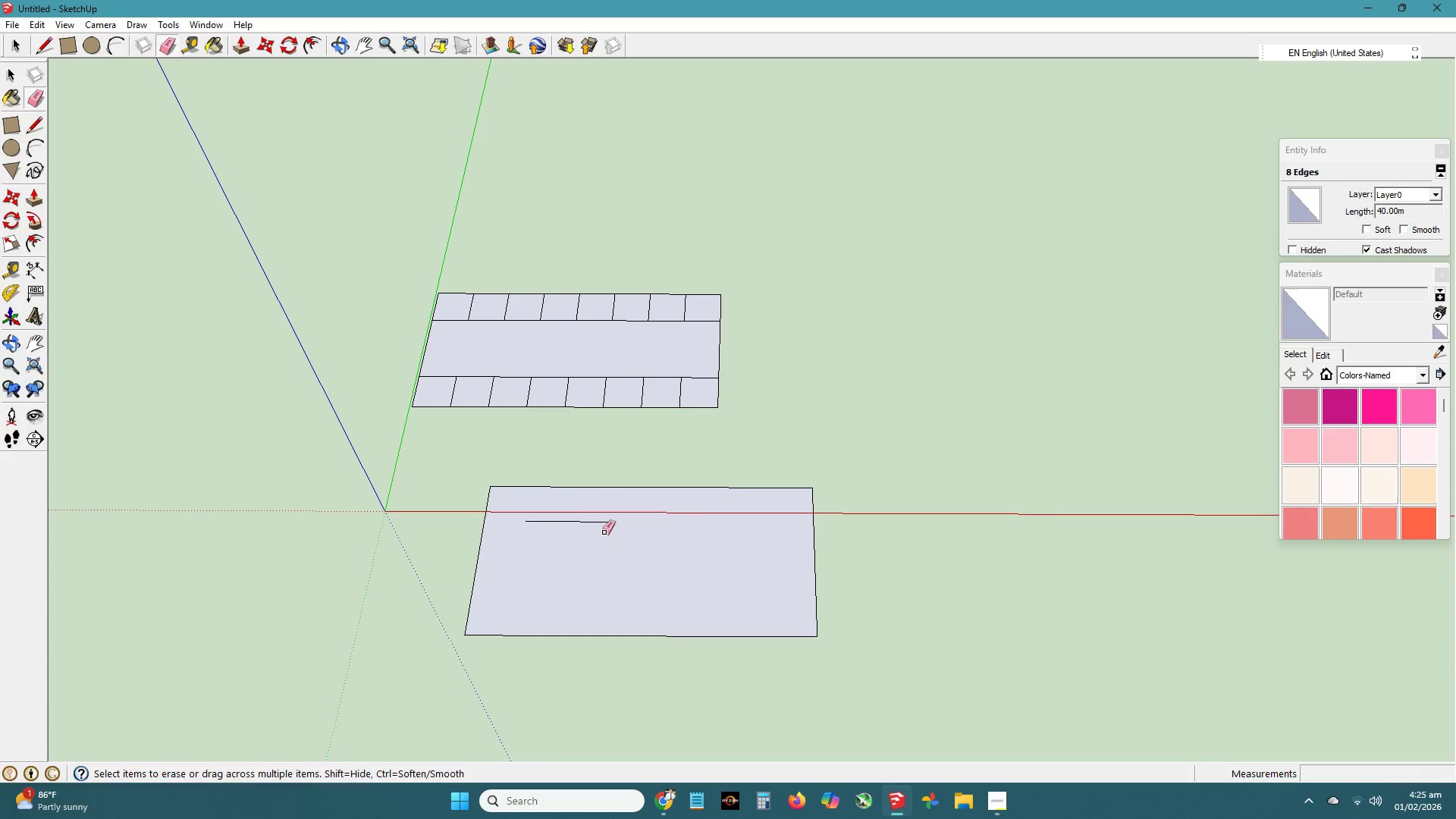 
left_click_drag(start_coordinate=[604, 529], to_coordinate=[556, 516])
 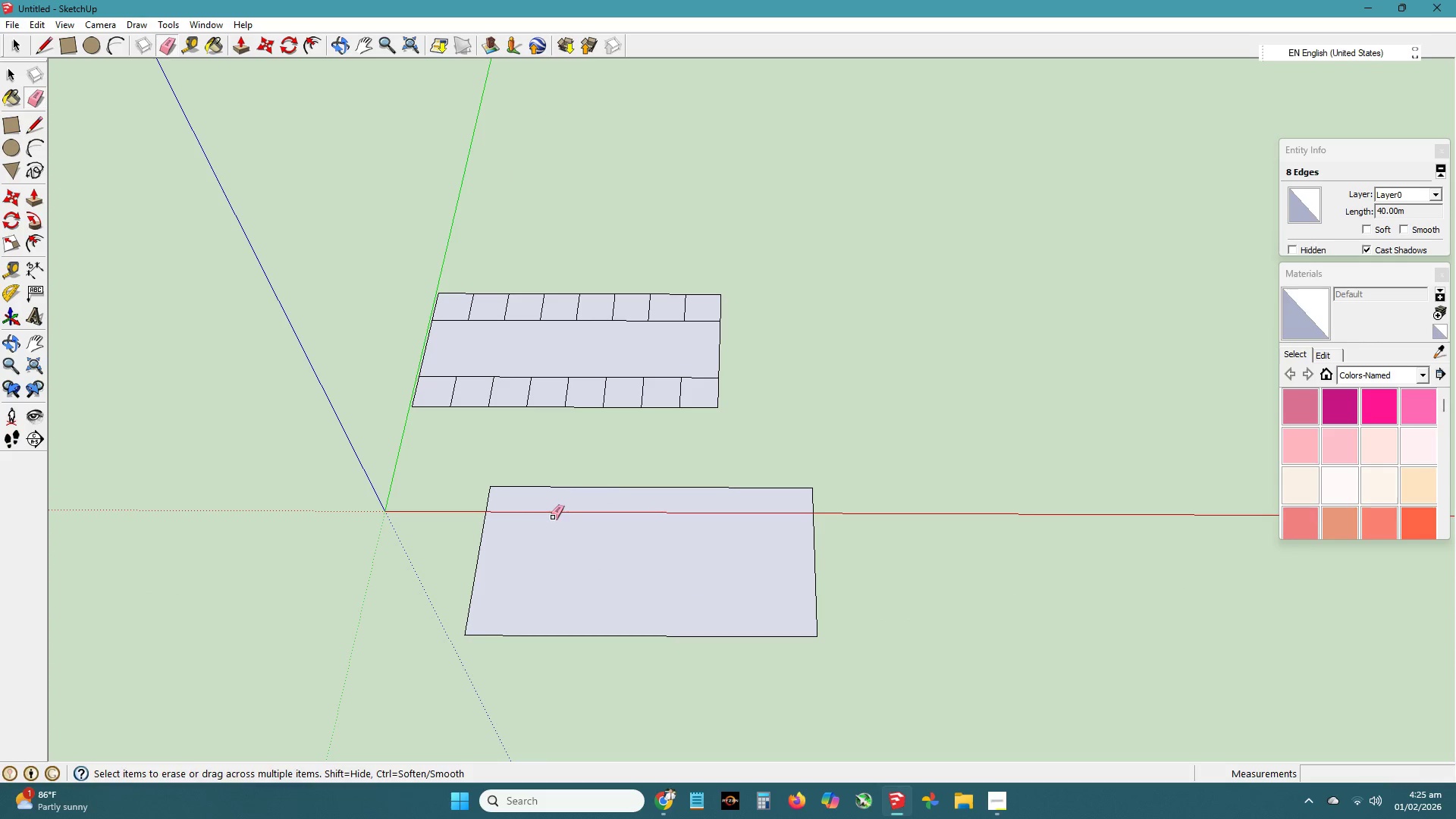 
left_click_drag(start_coordinate=[548, 519], to_coordinate=[546, 522])
 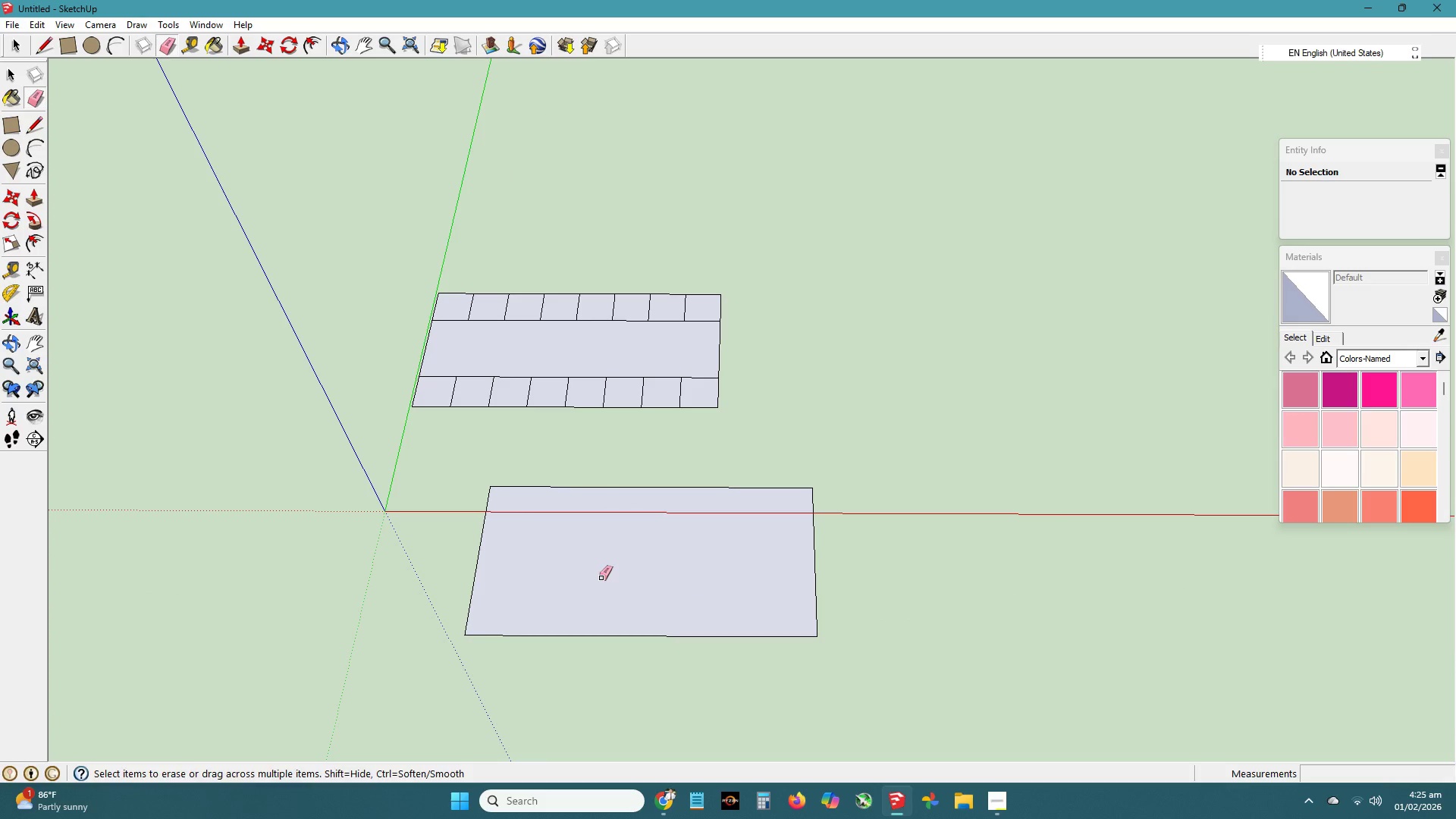 
type(ht)
 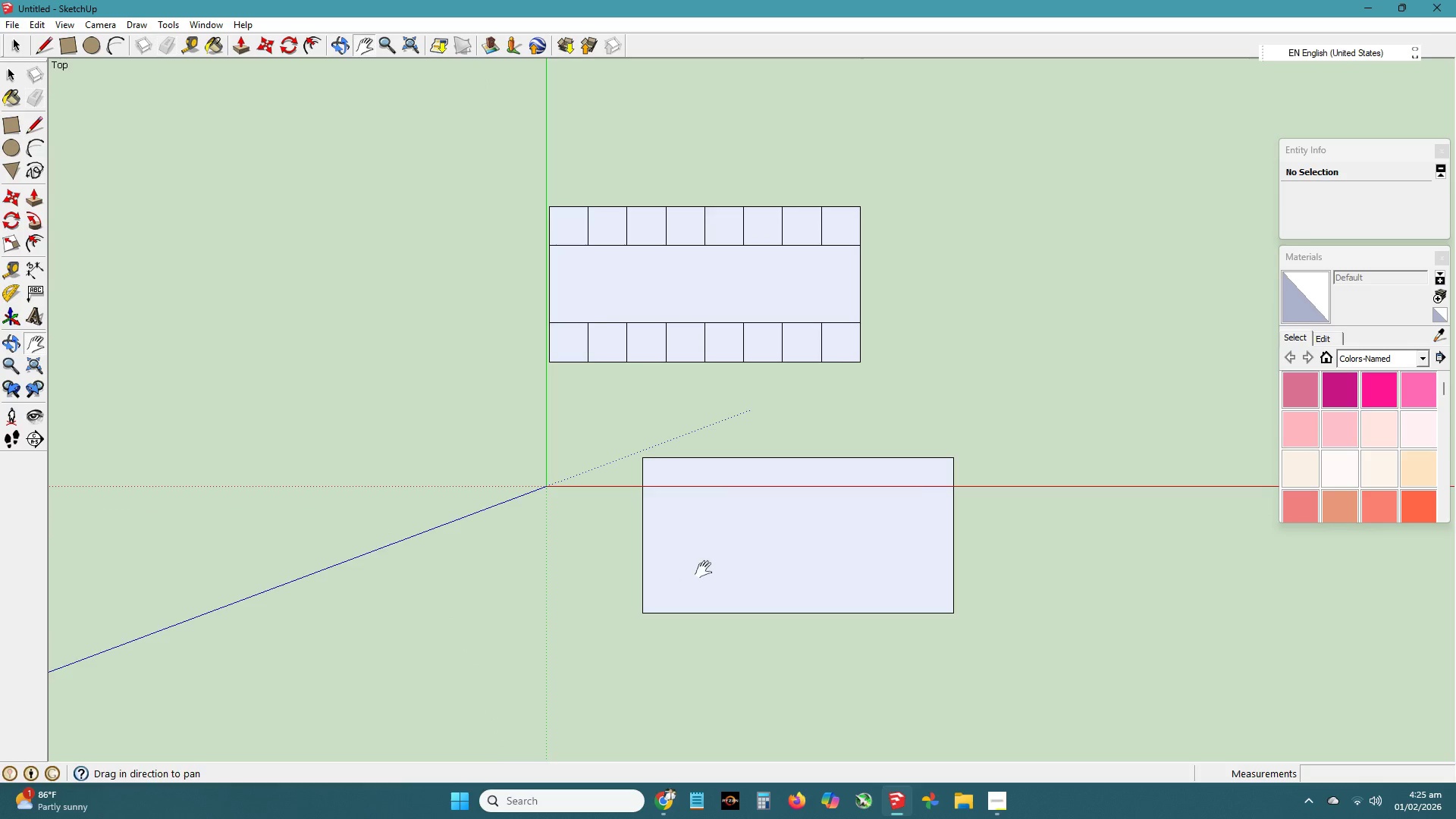 
left_click_drag(start_coordinate=[704, 570], to_coordinate=[583, 566])
 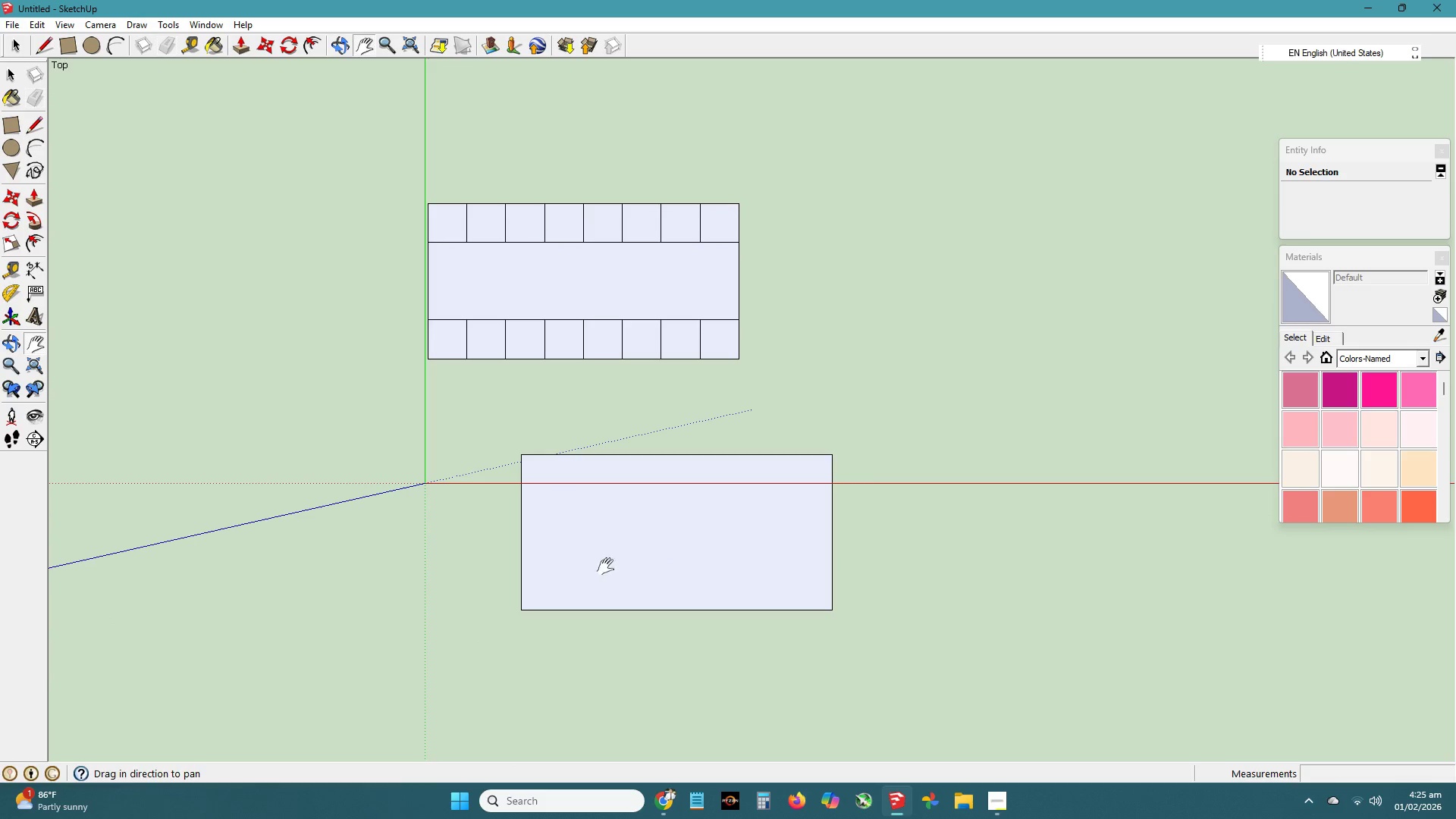 
key(H)
 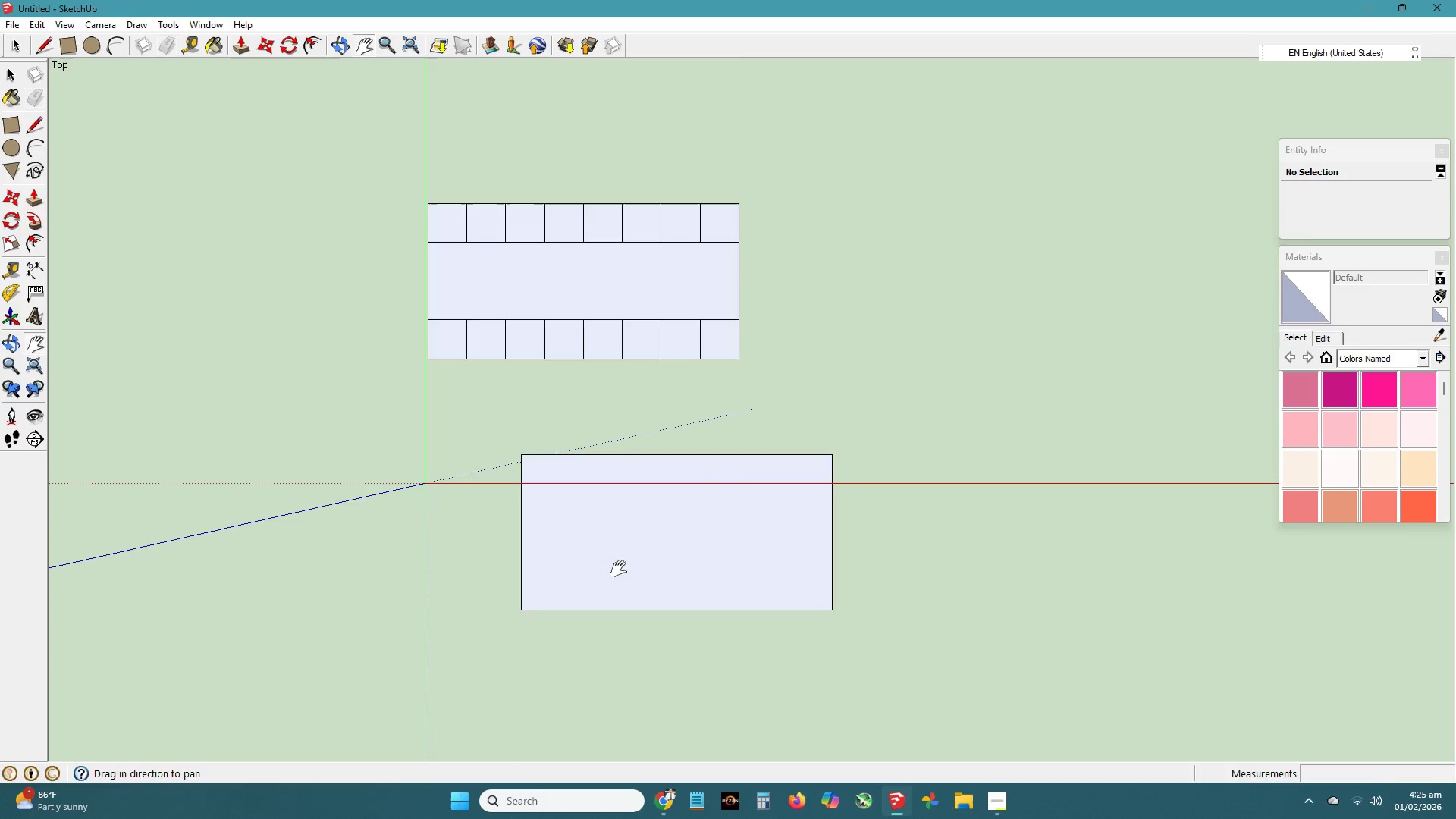 
left_click_drag(start_coordinate=[636, 576], to_coordinate=[531, 554])
 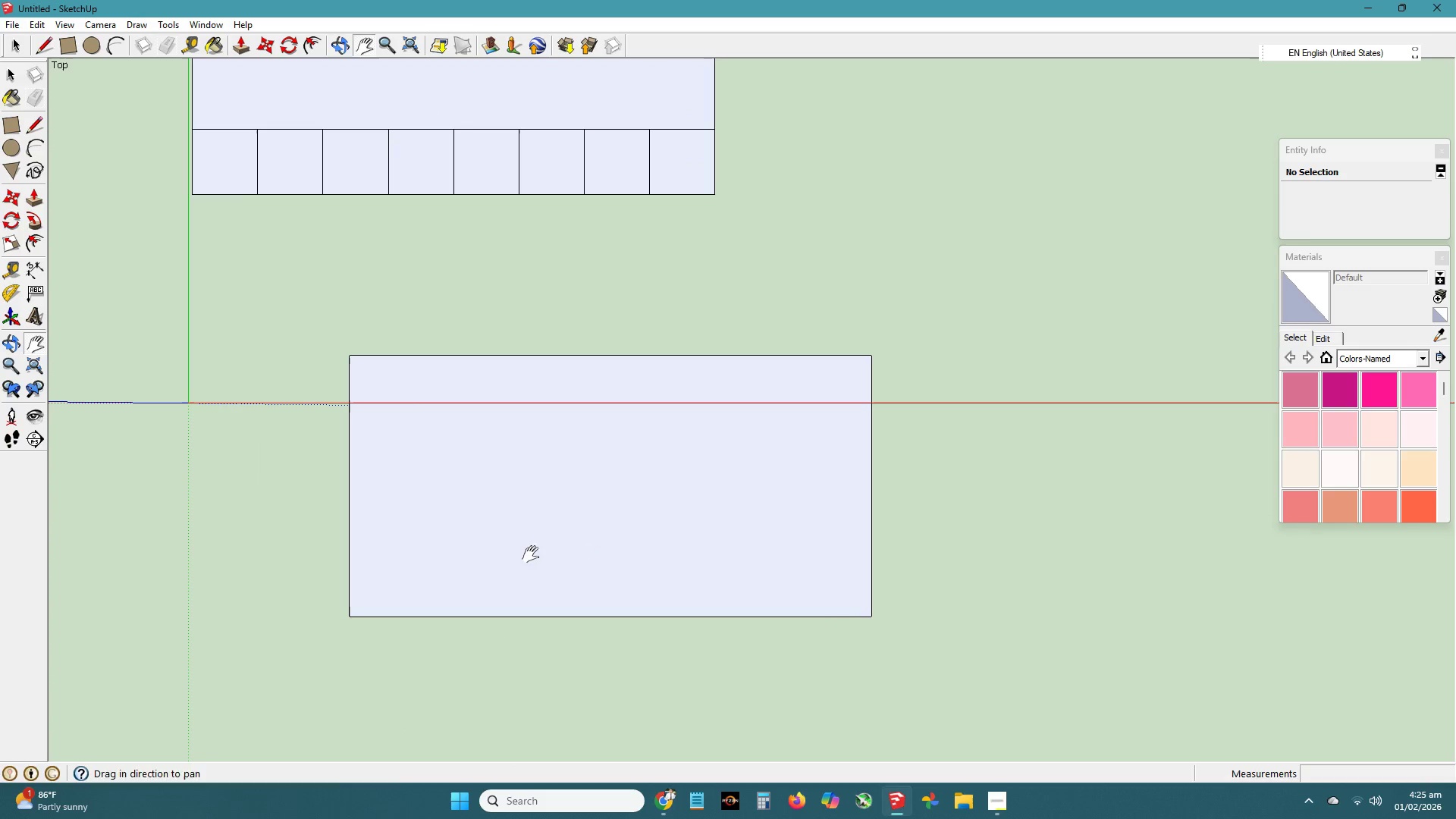 
scroll: coordinate [620, 570], scroll_direction: up, amount: 5.0
 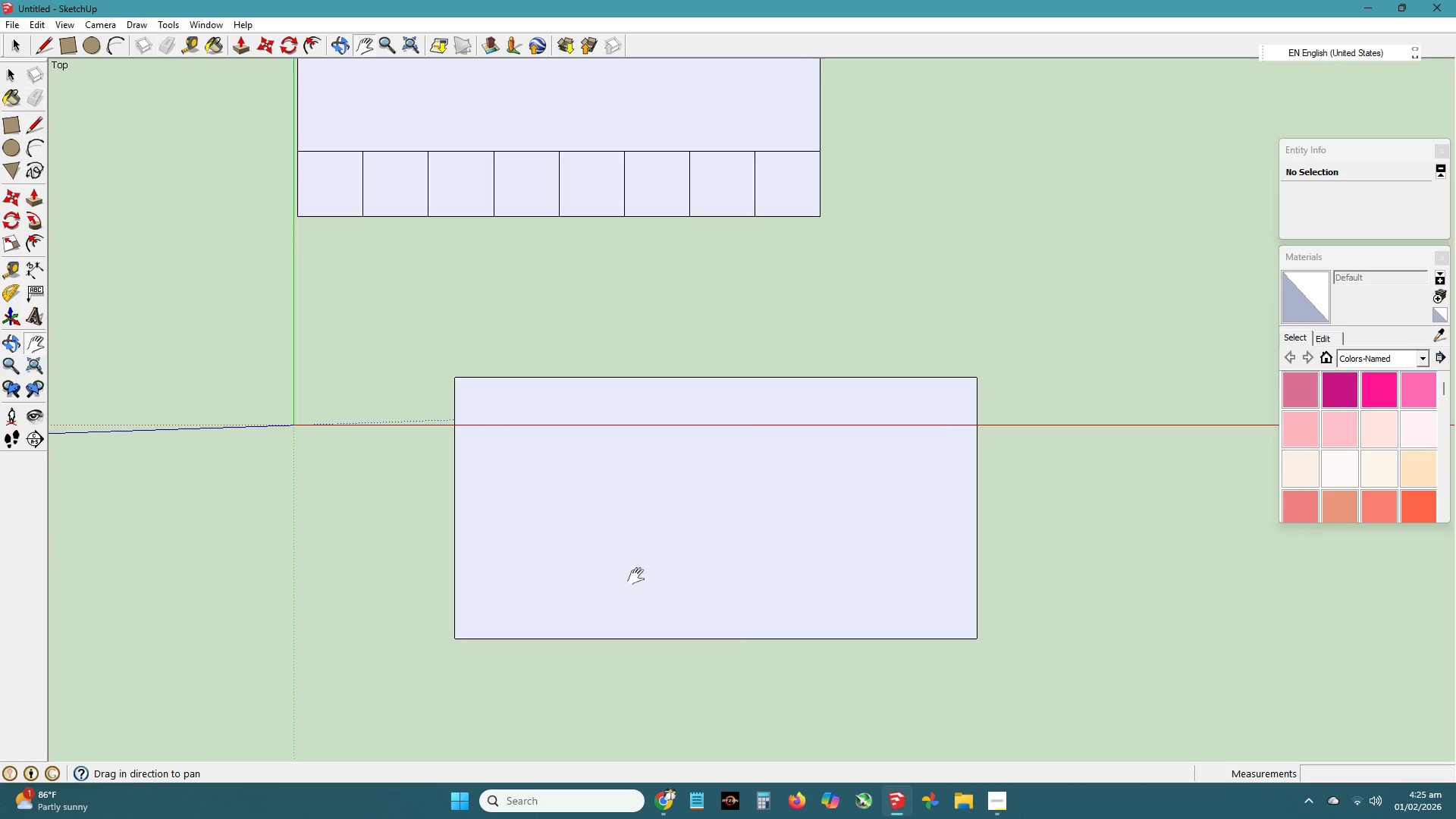 
key(Space)
 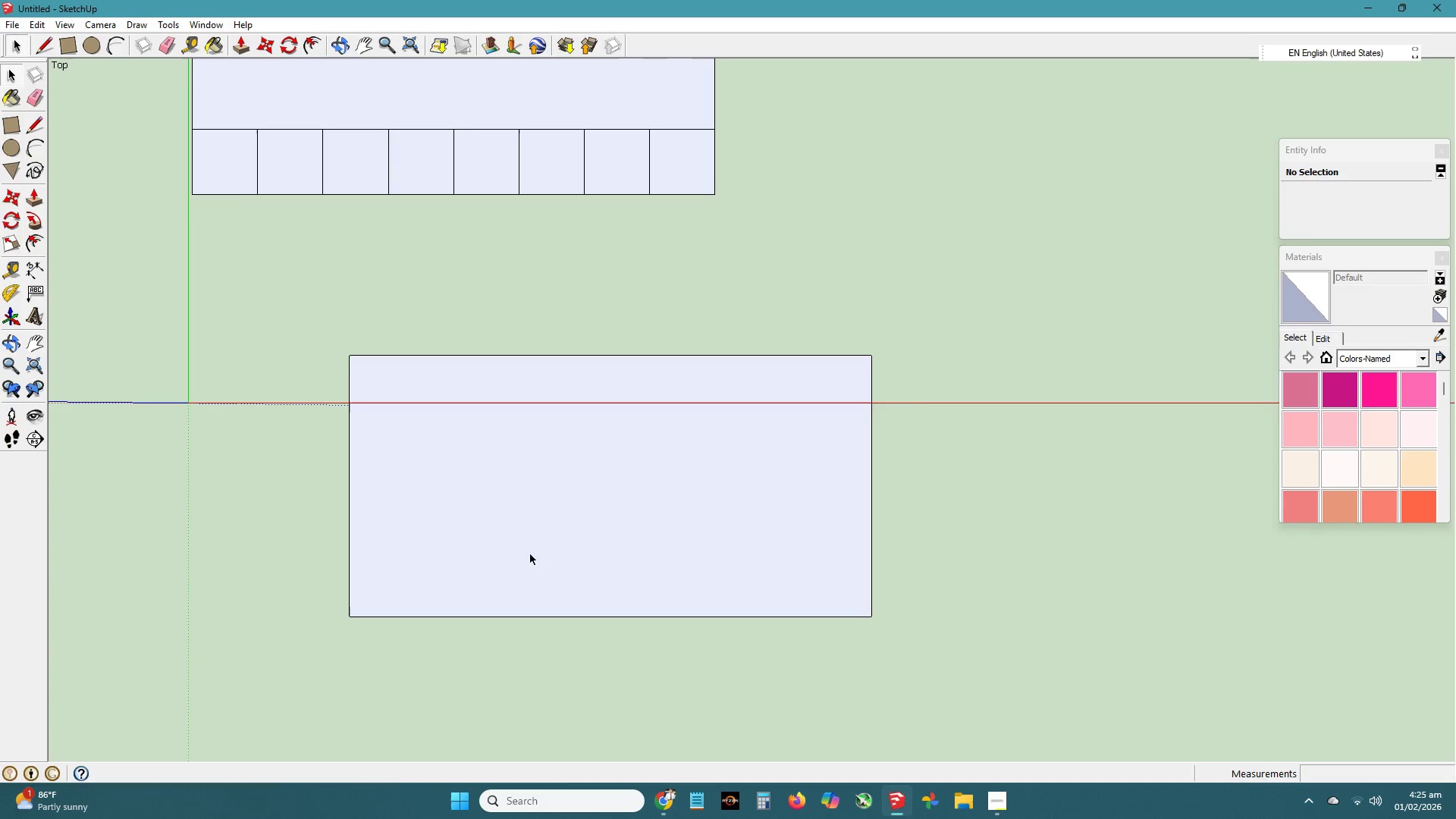 
left_click([531, 554])
 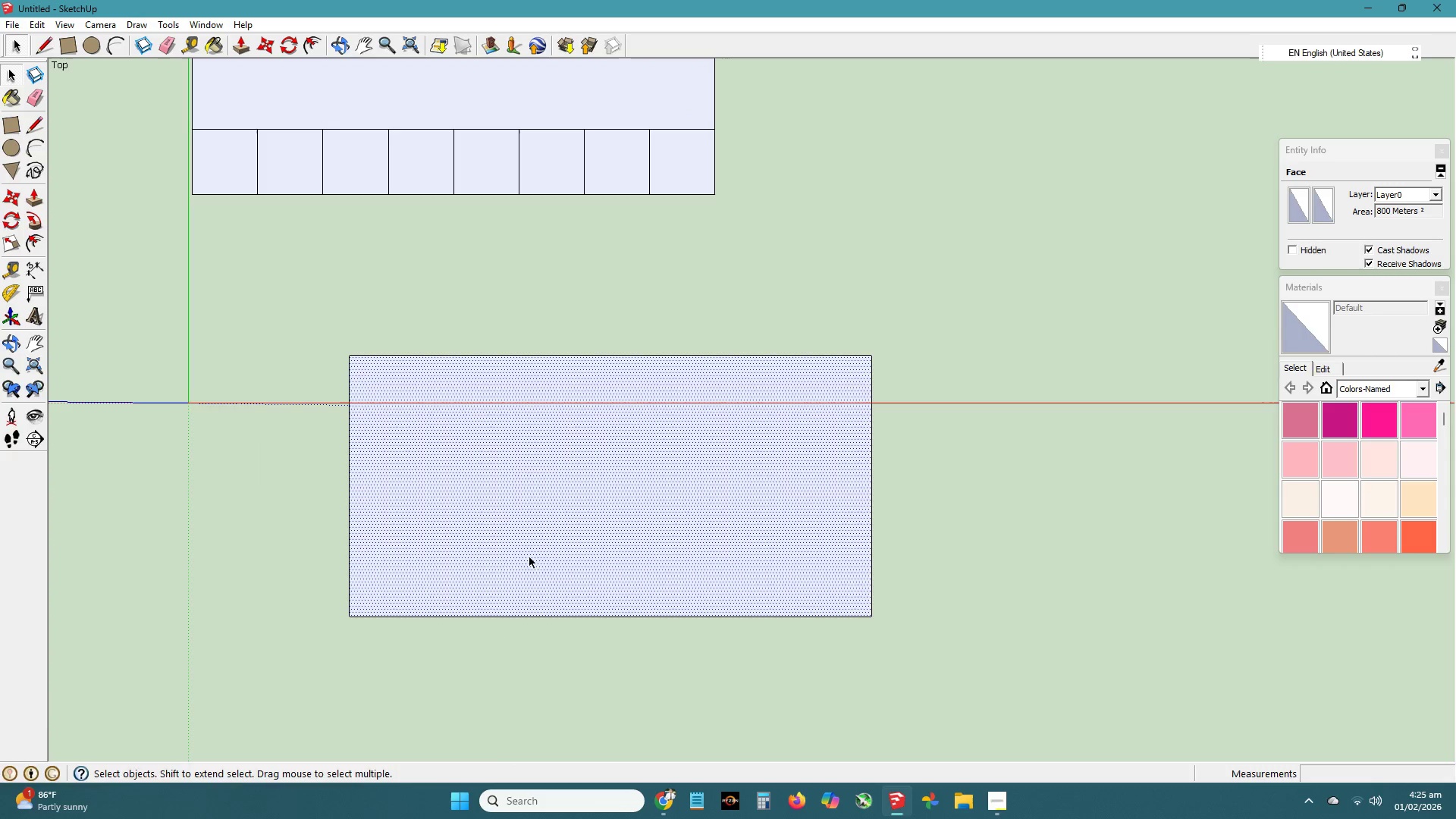 
scroll: coordinate [530, 559], scroll_direction: up, amount: 1.0
 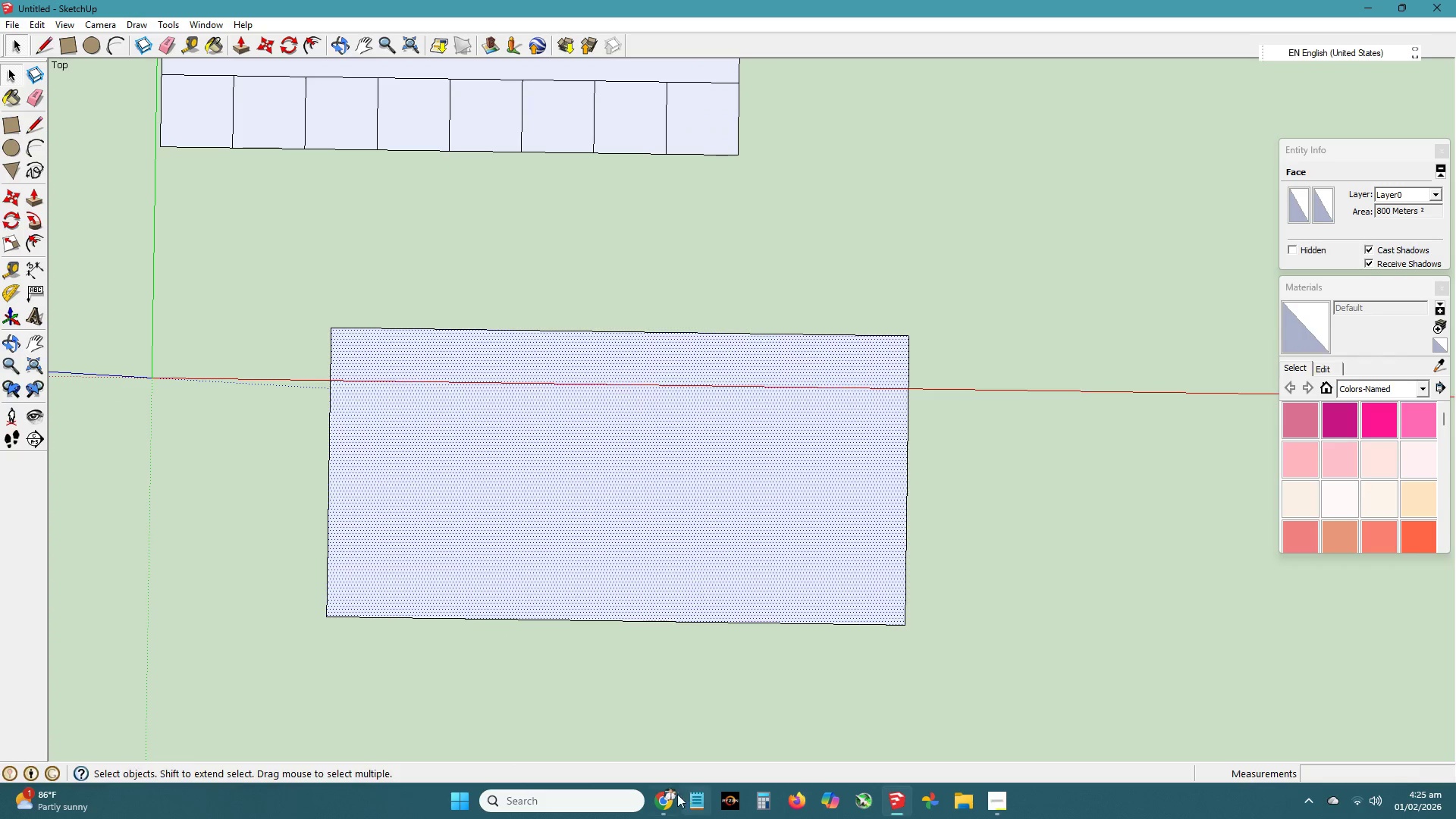 
left_click([669, 796])
 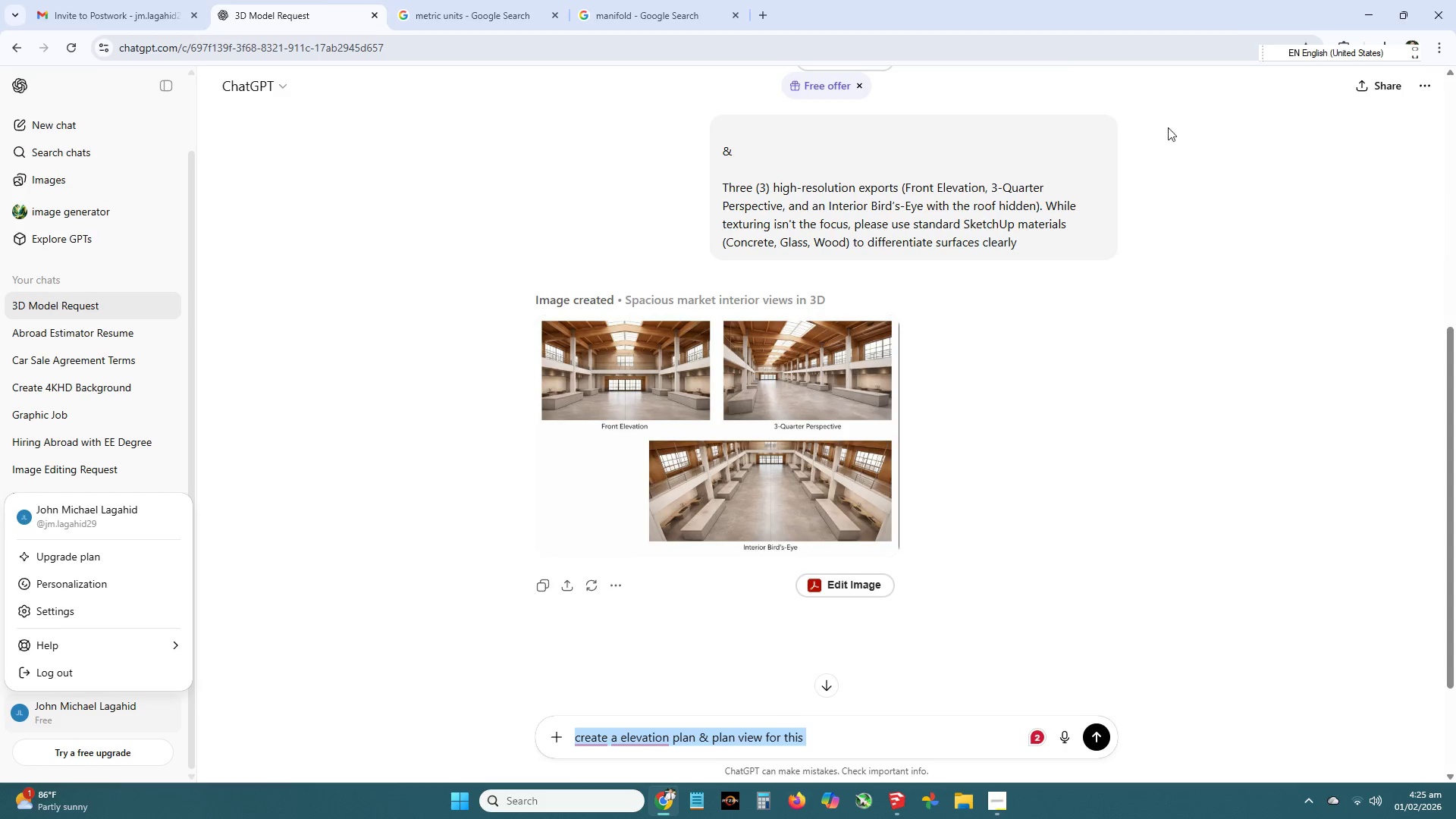 
left_click([1363, 12])
 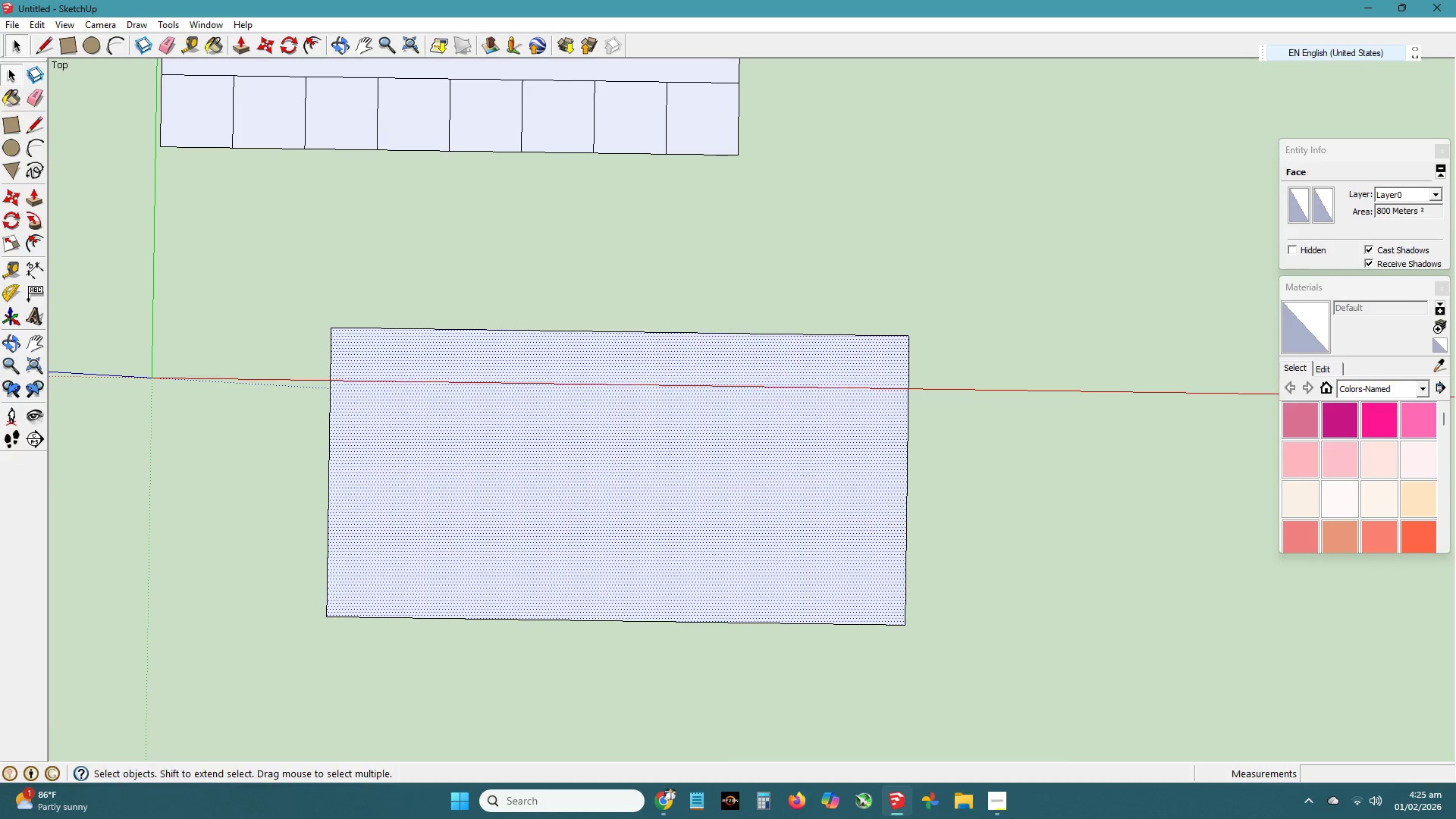 
left_click([996, 804])